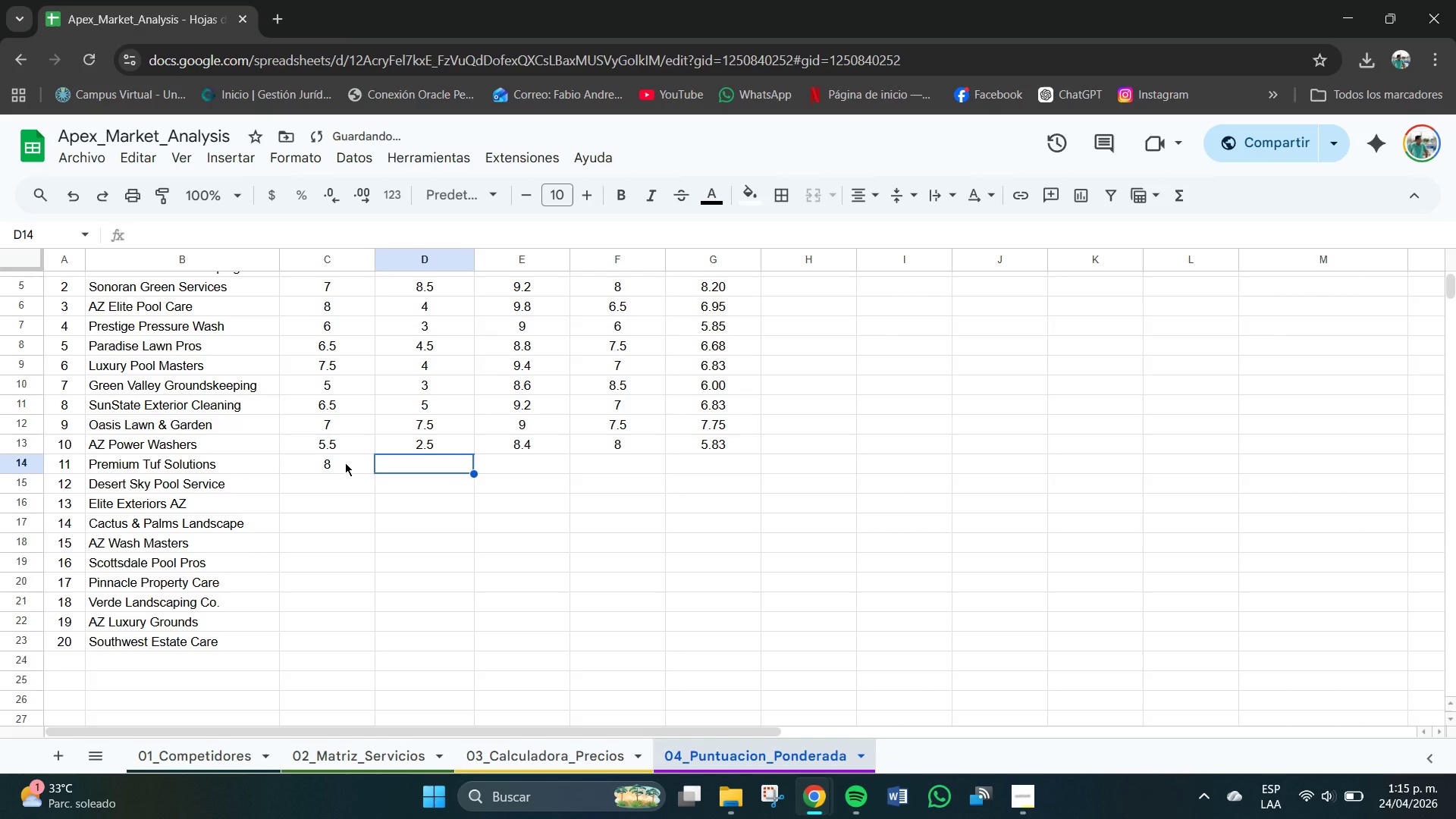 
key(Numpad4)
 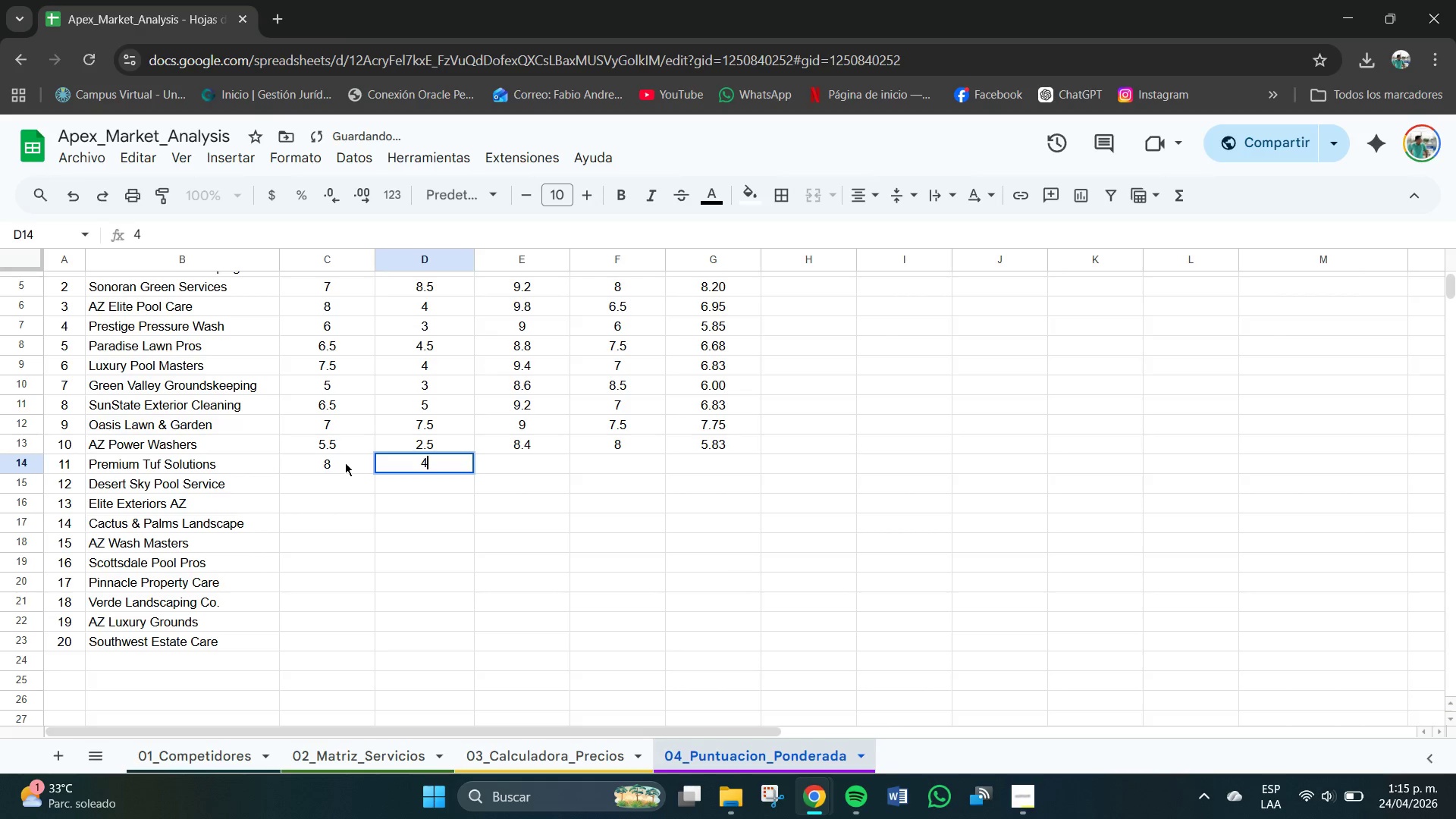 
key(NumpadDecimal)
 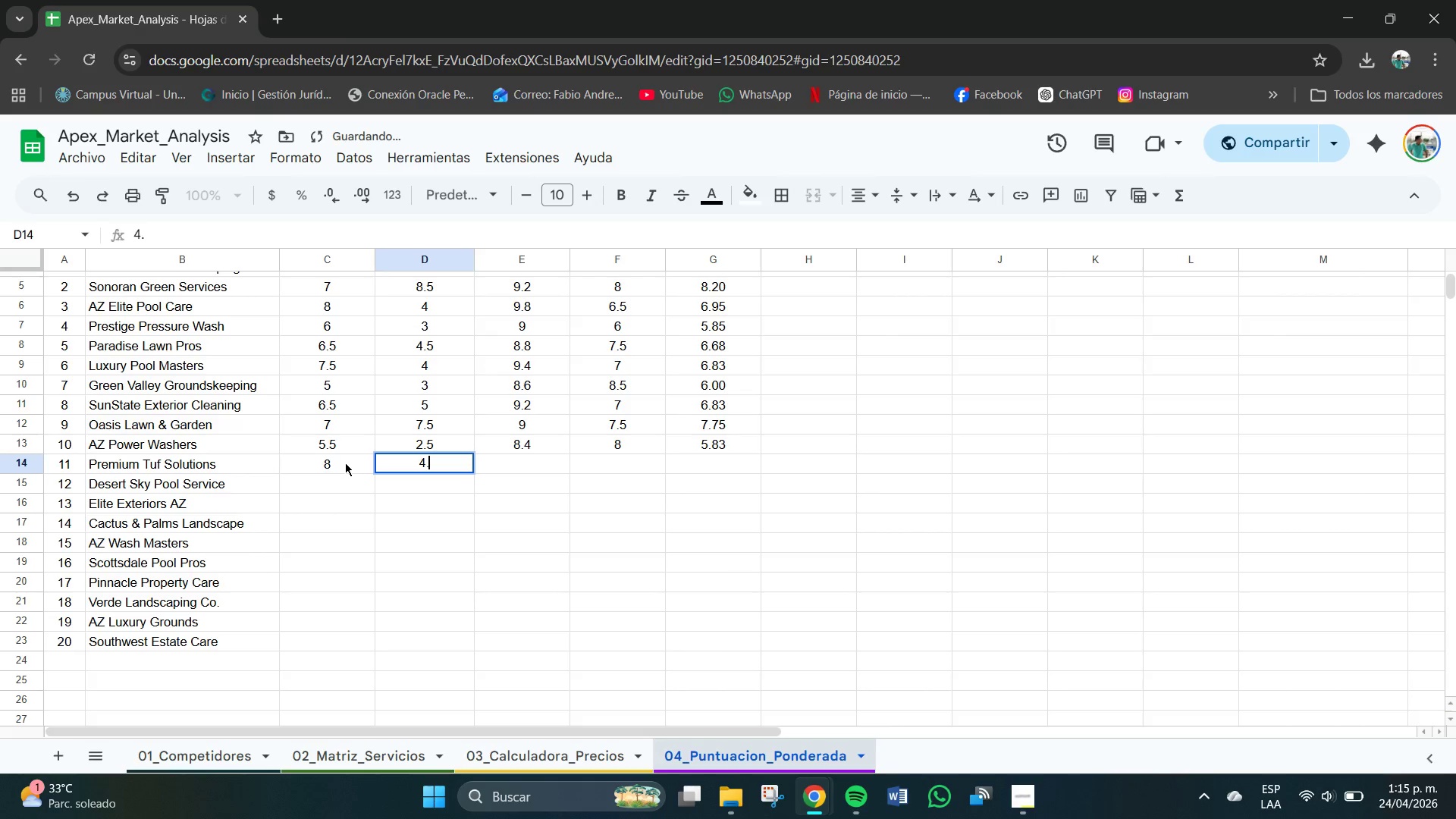 
key(Numpad5)
 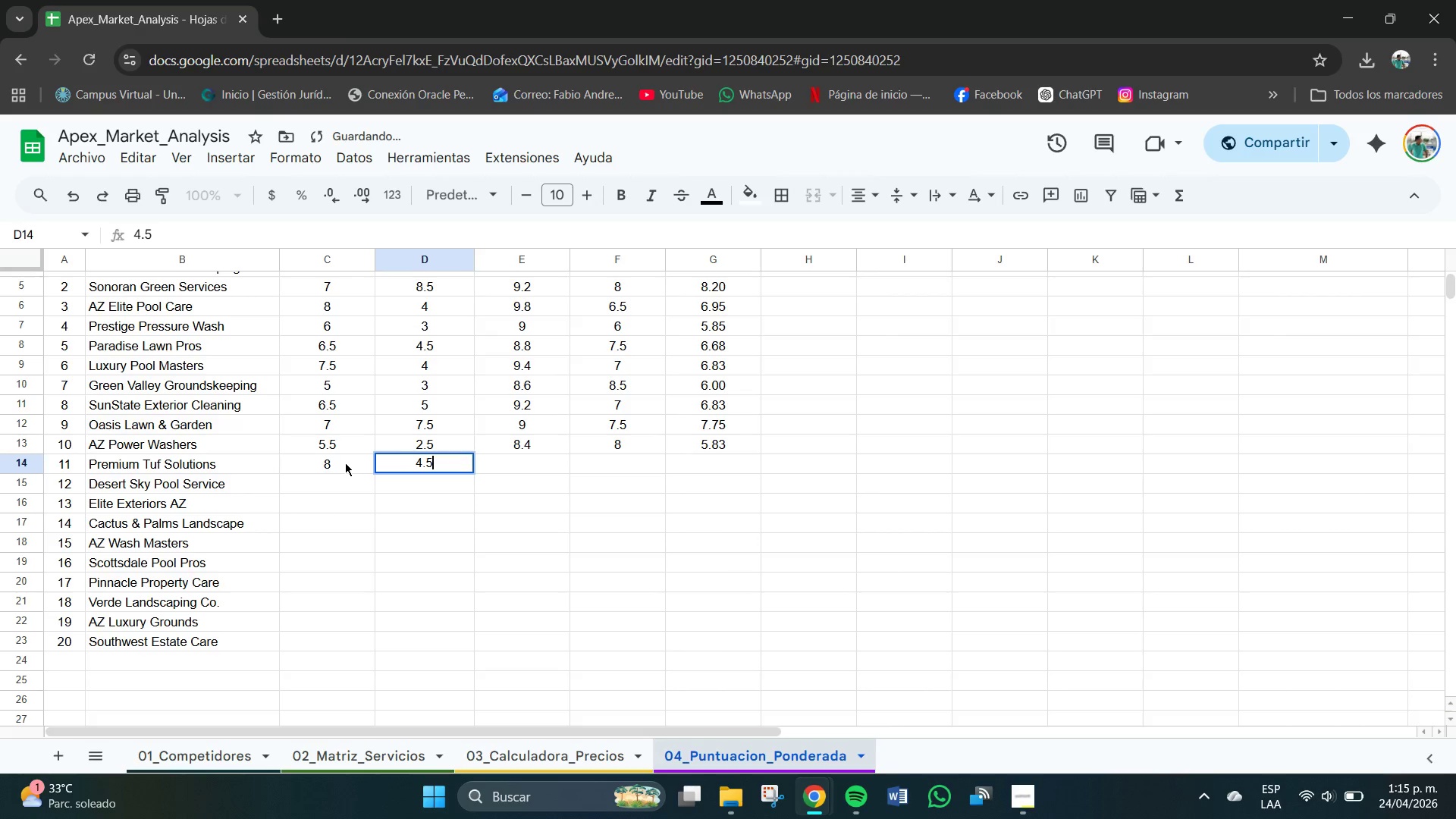 
key(Tab)
 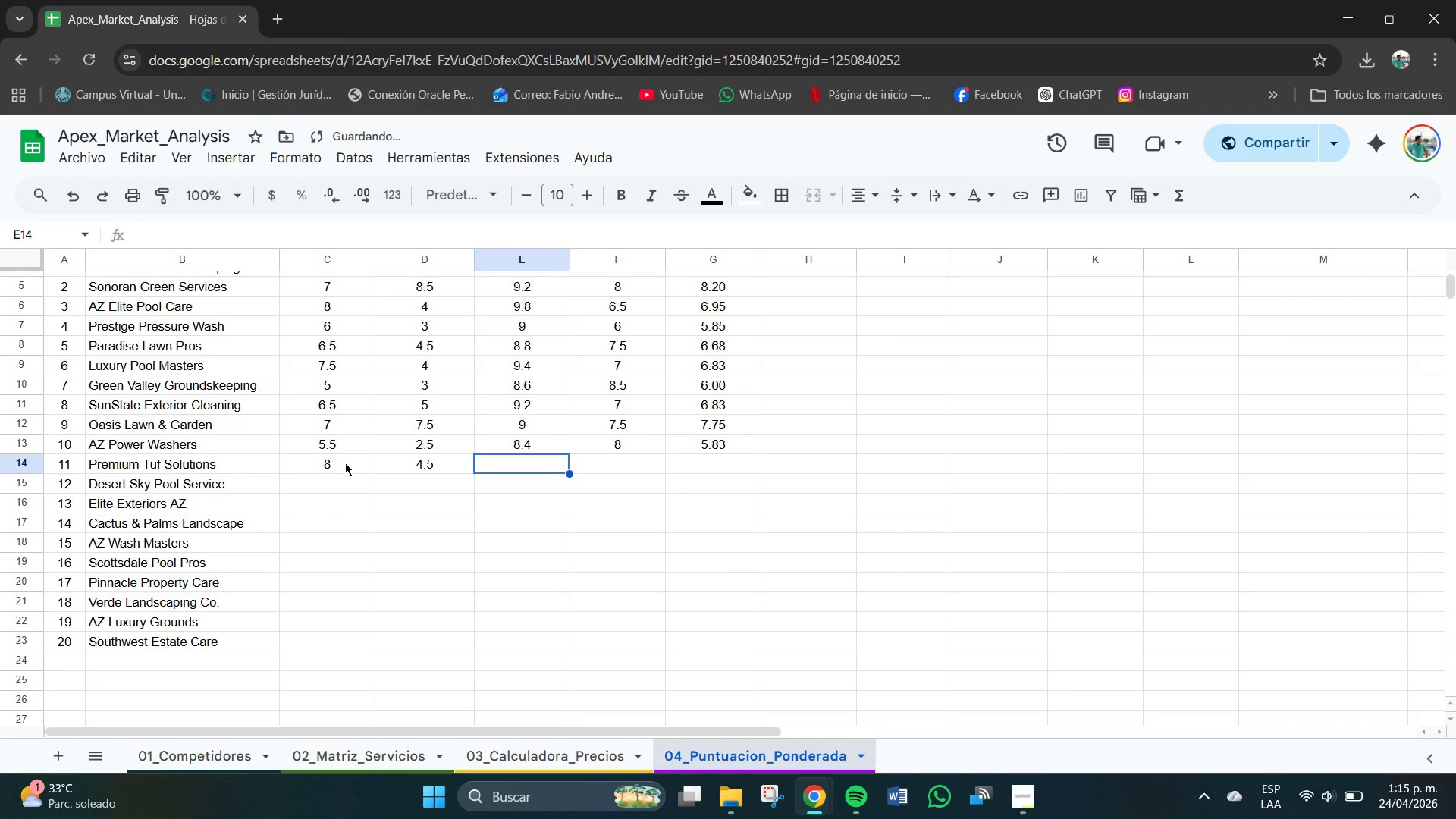 
key(Numpad9)
 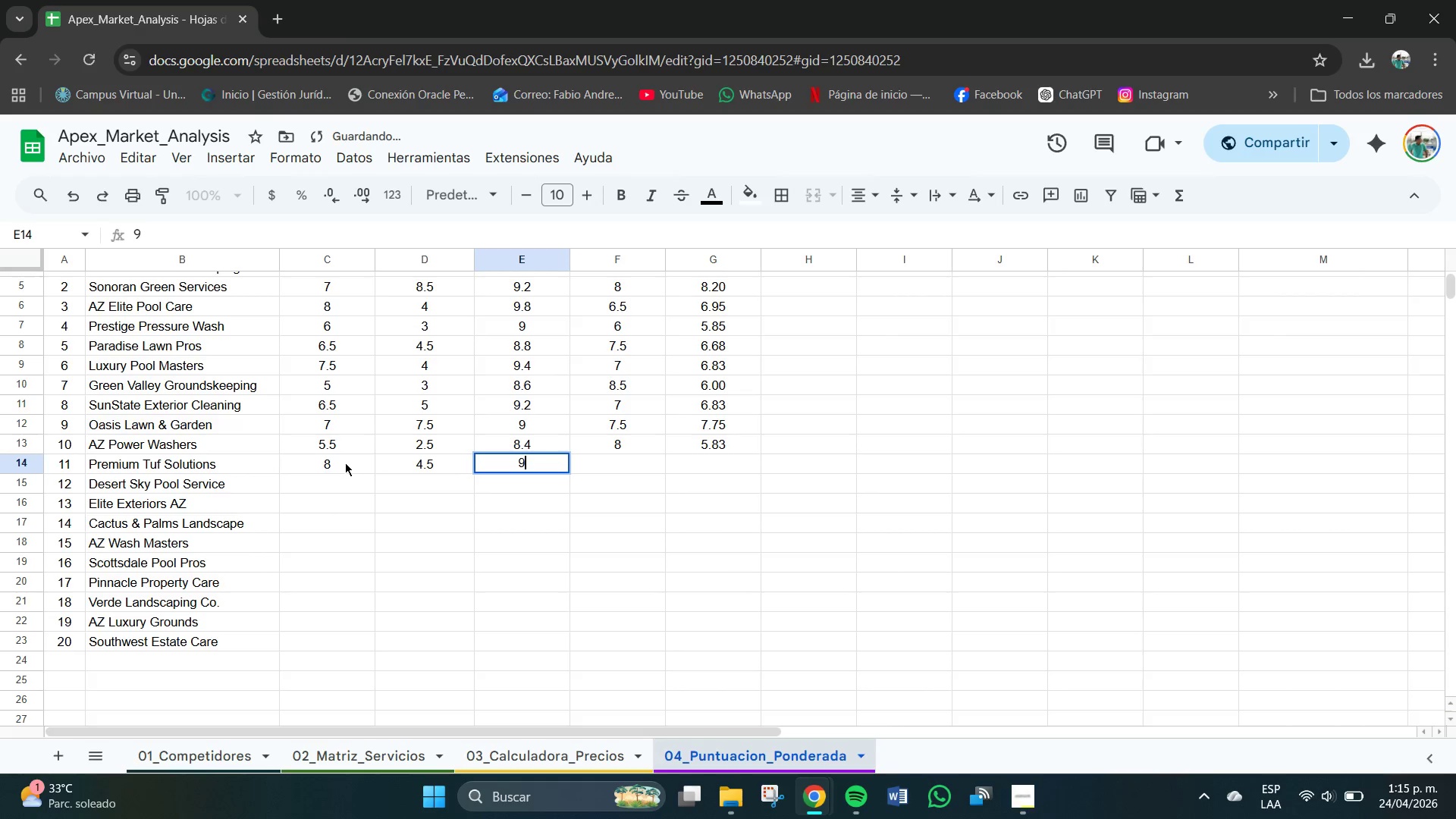 
key(NumpadDecimal)
 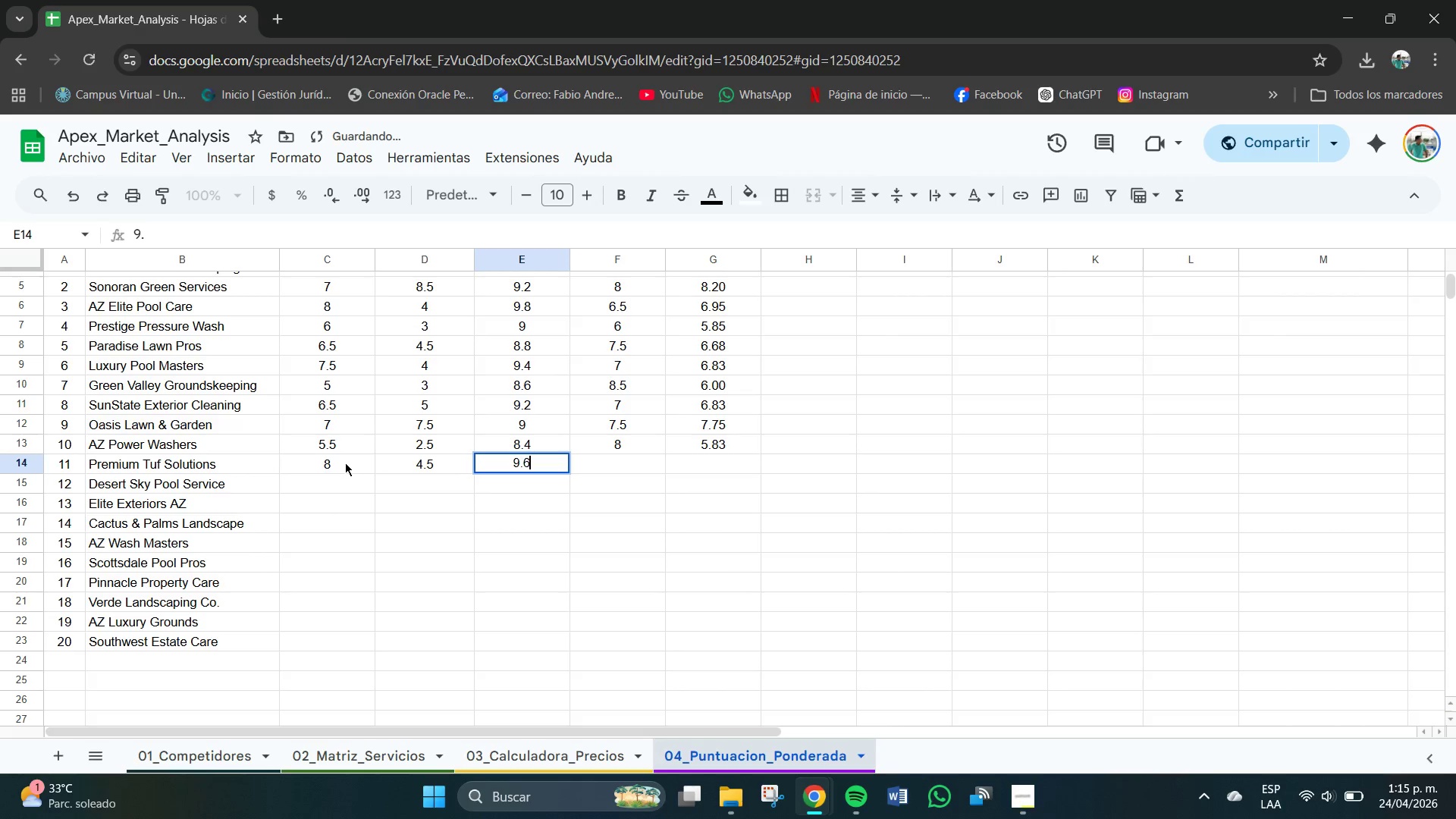 
key(Numpad6)
 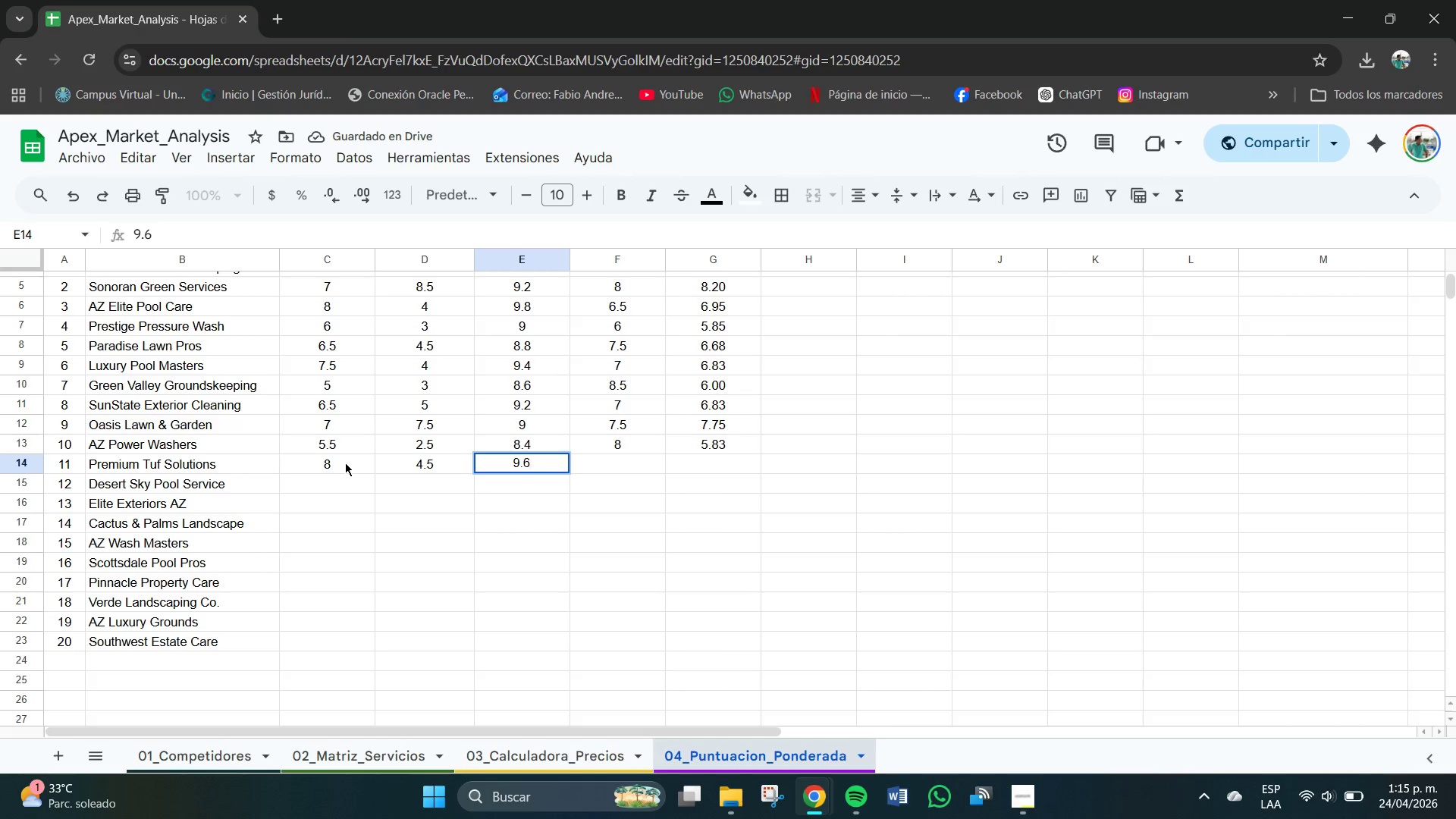 
key(Tab)
 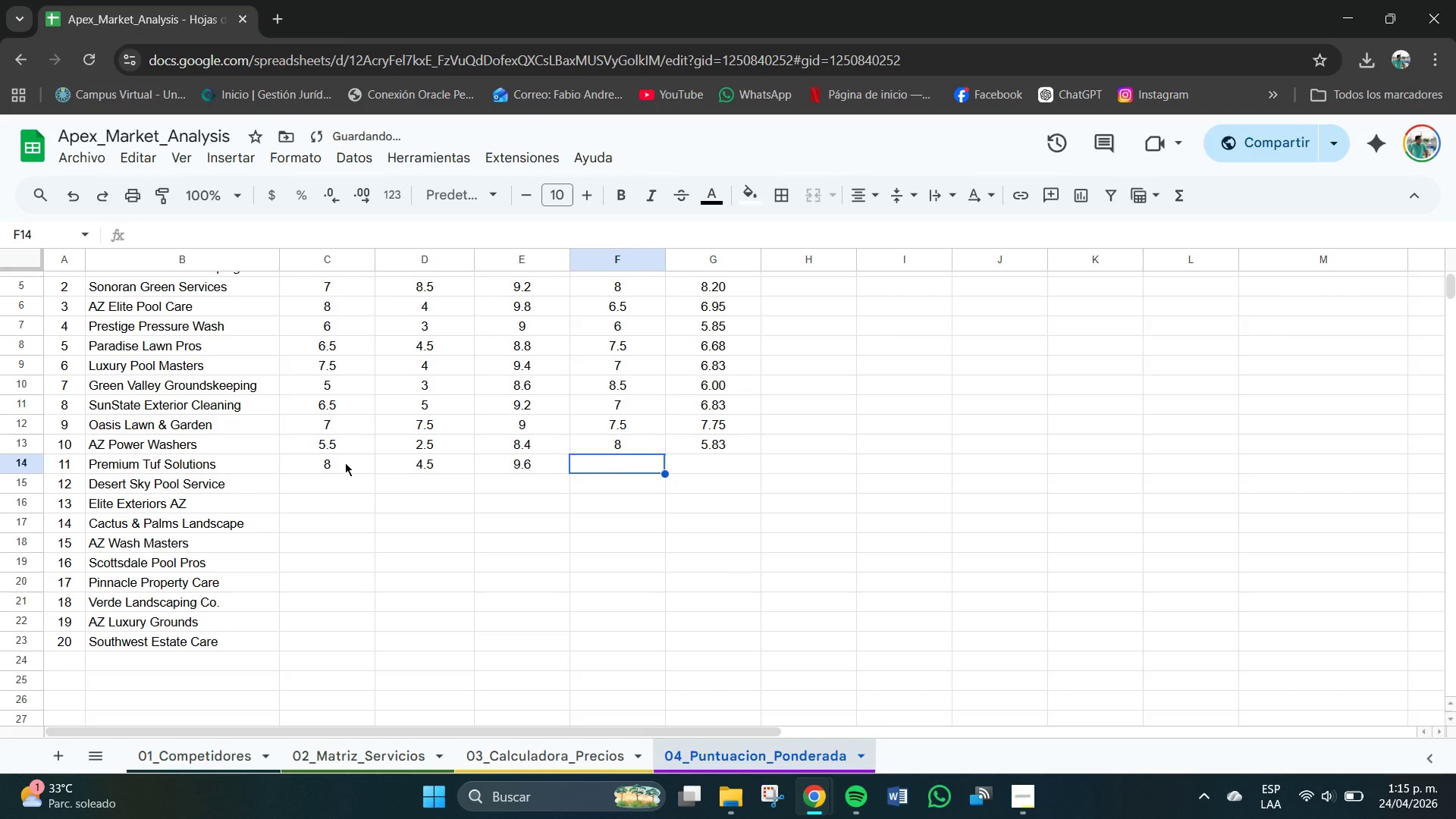 
key(Numpad6)
 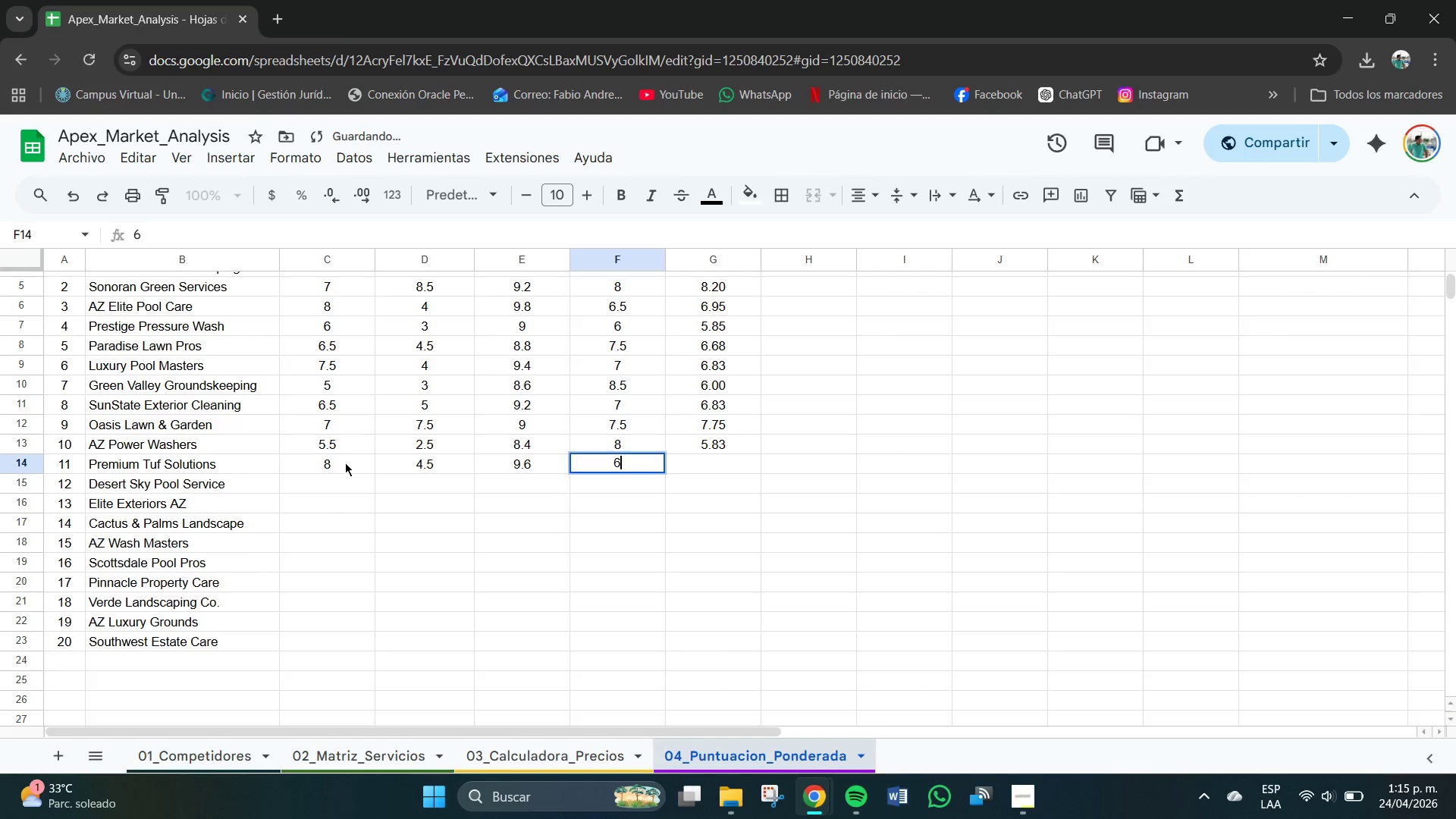 
key(Tab)
 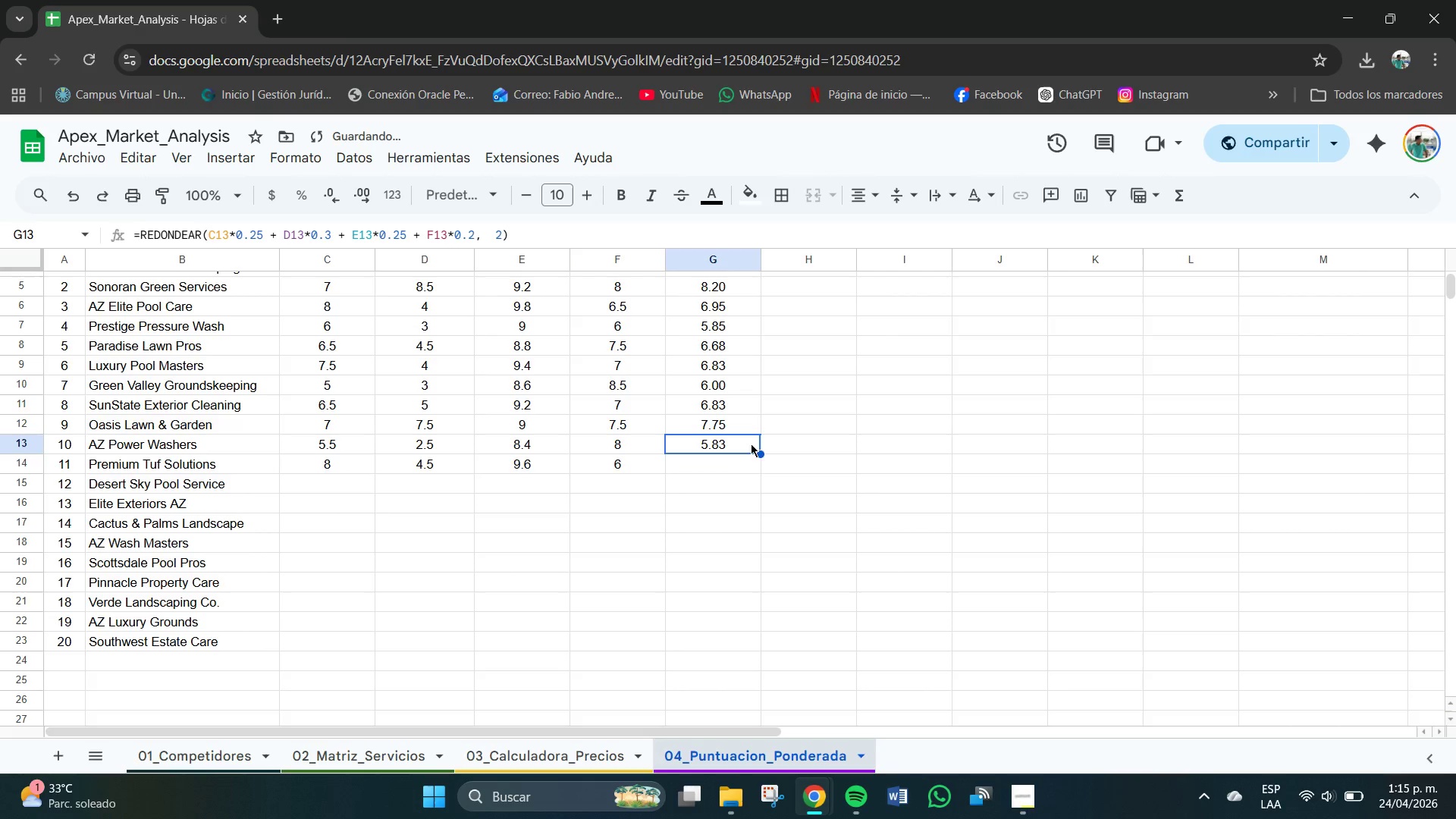 
left_click_drag(start_coordinate=[760, 453], to_coordinate=[761, 468])
 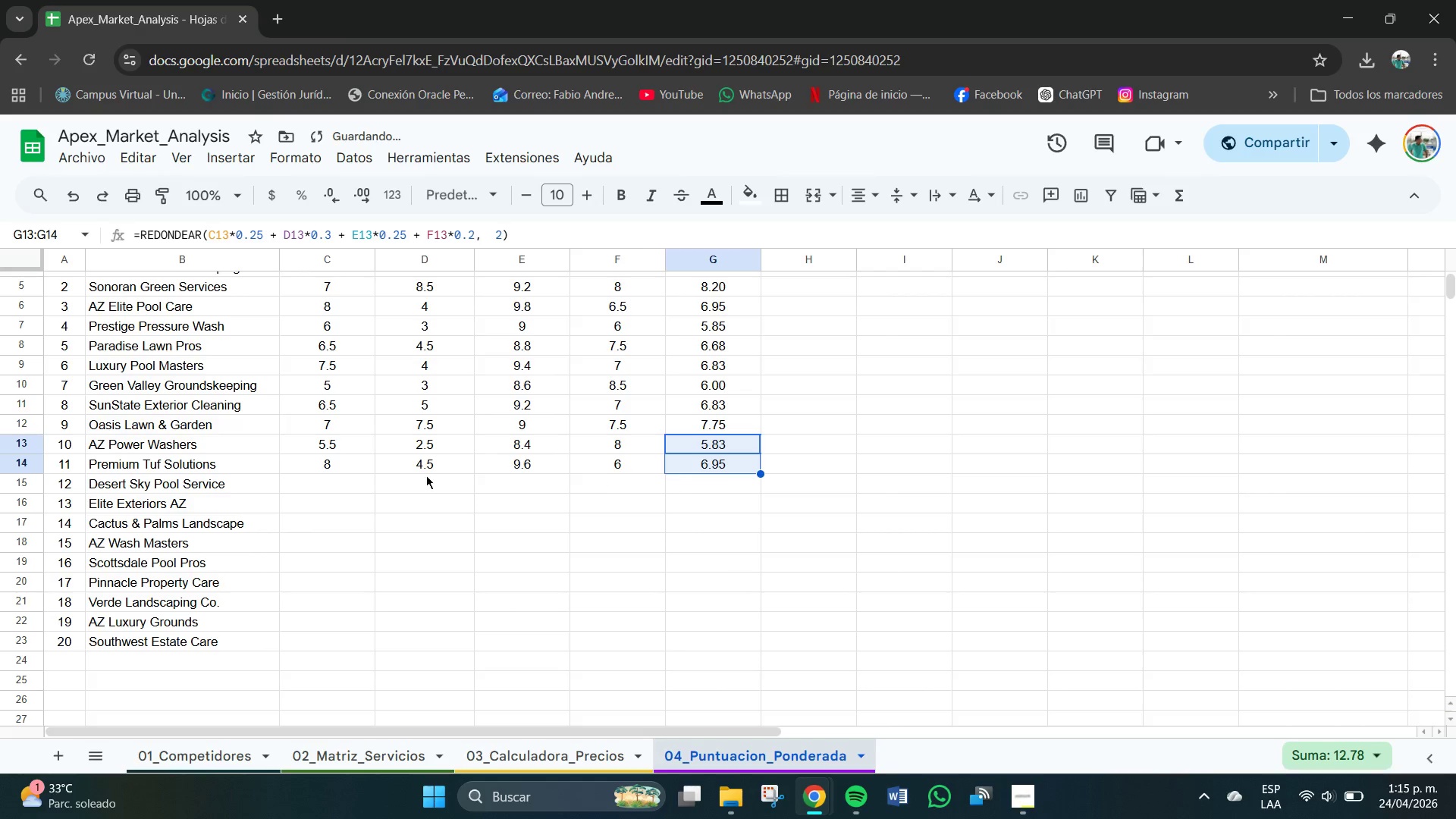 
left_click([328, 485])
 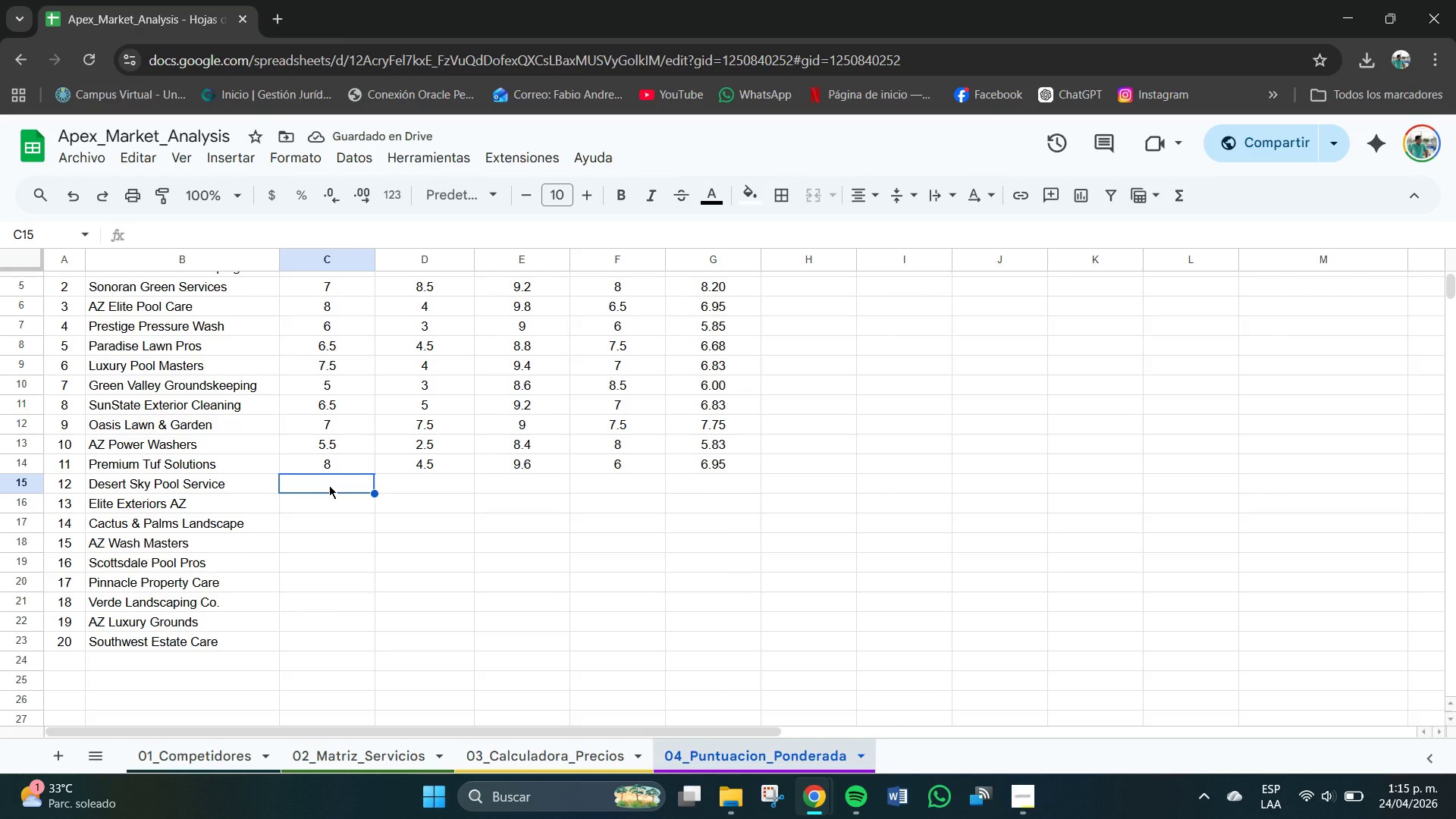 
key(Numpad6)
 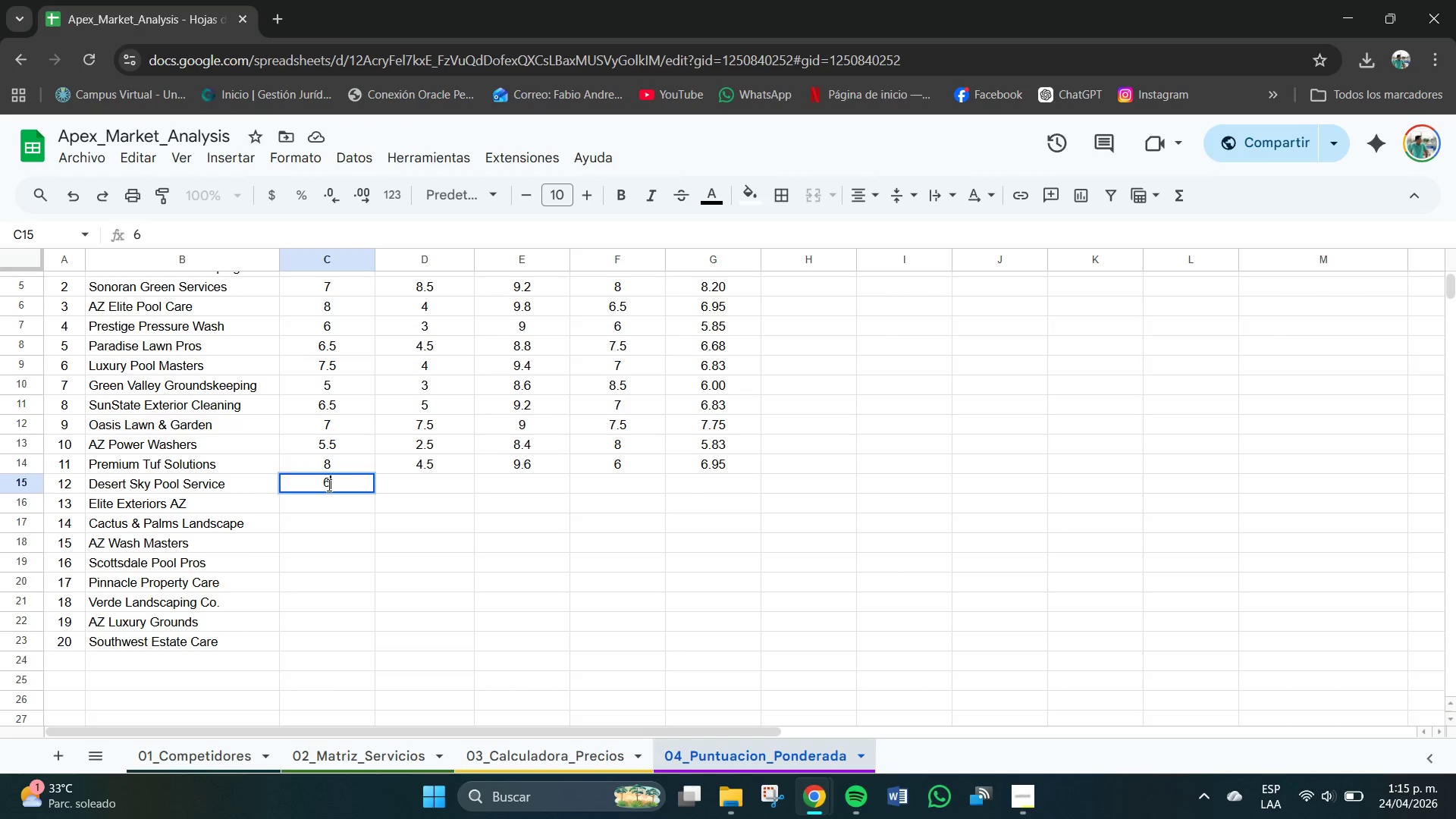 
key(Tab)
 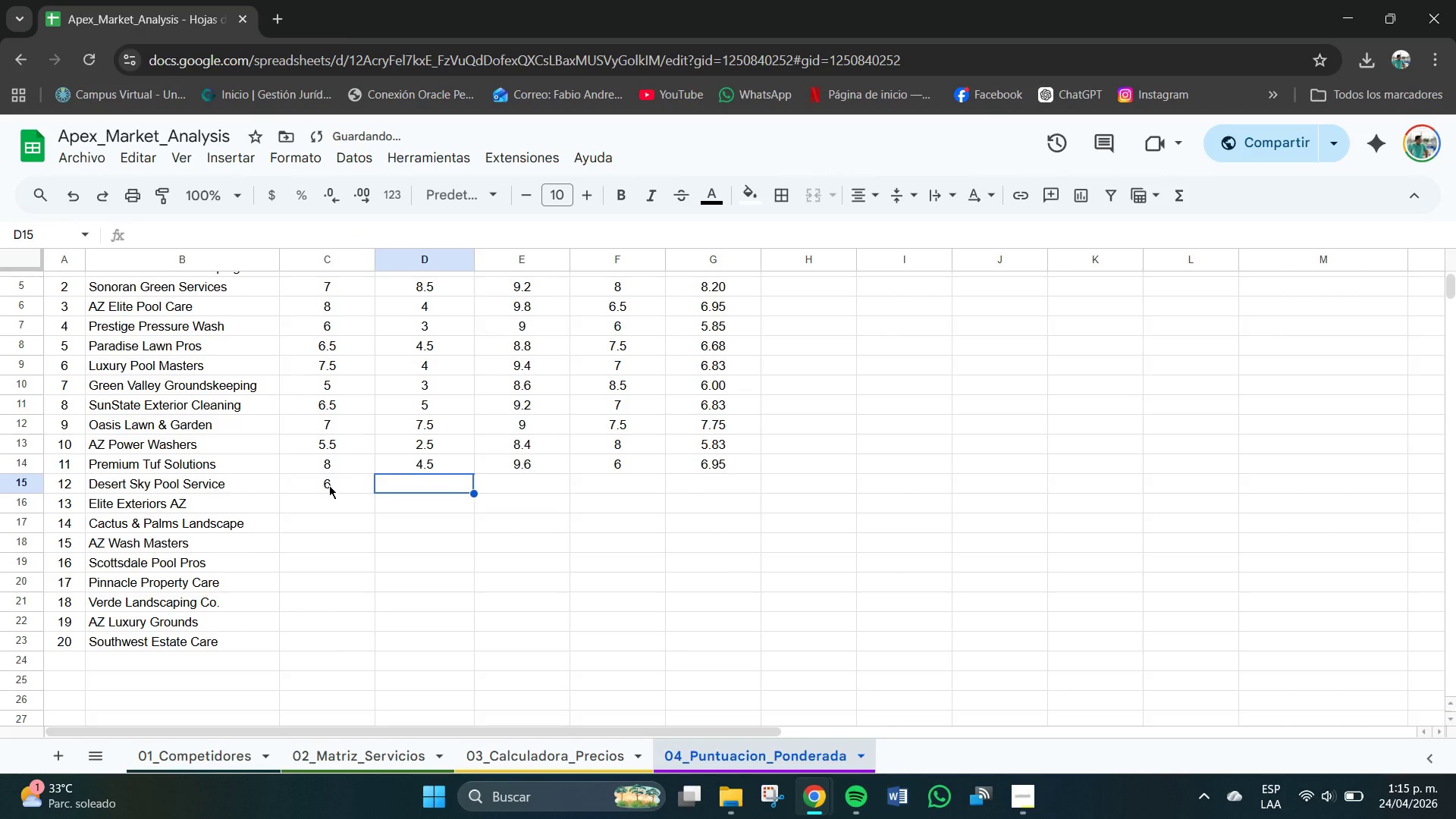 
key(Numpad3)
 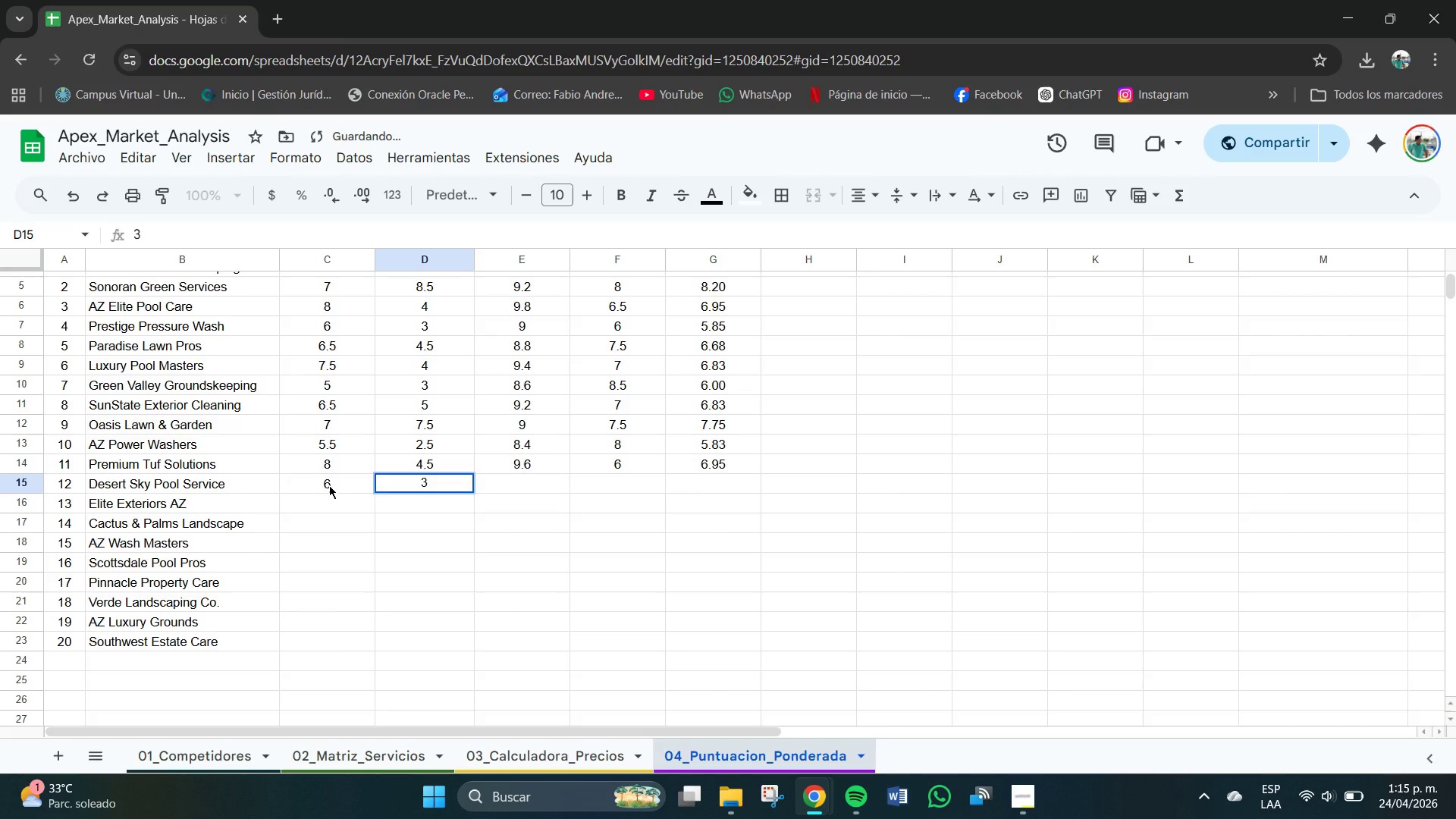 
key(Tab)
 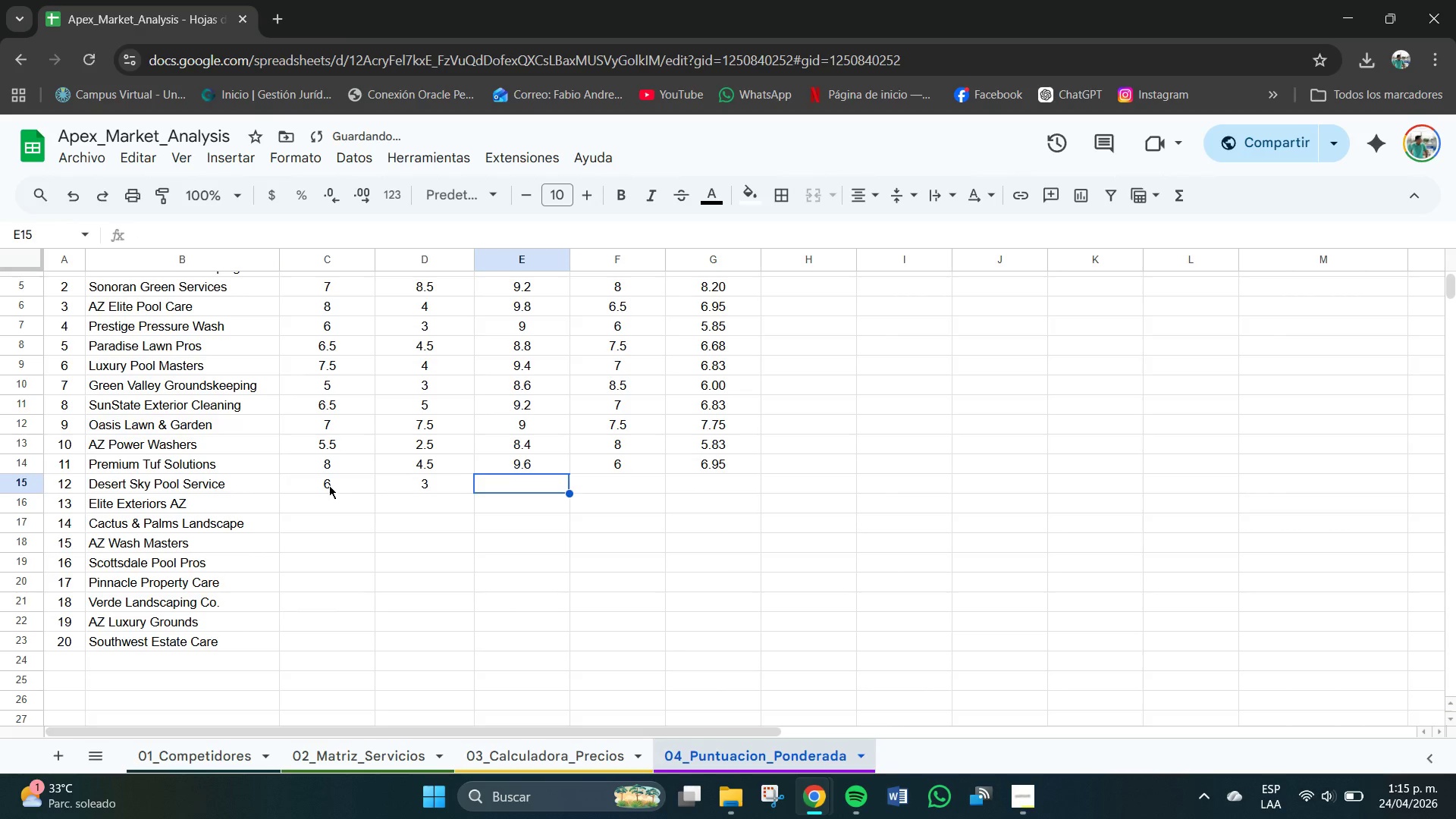 
key(Numpad8)
 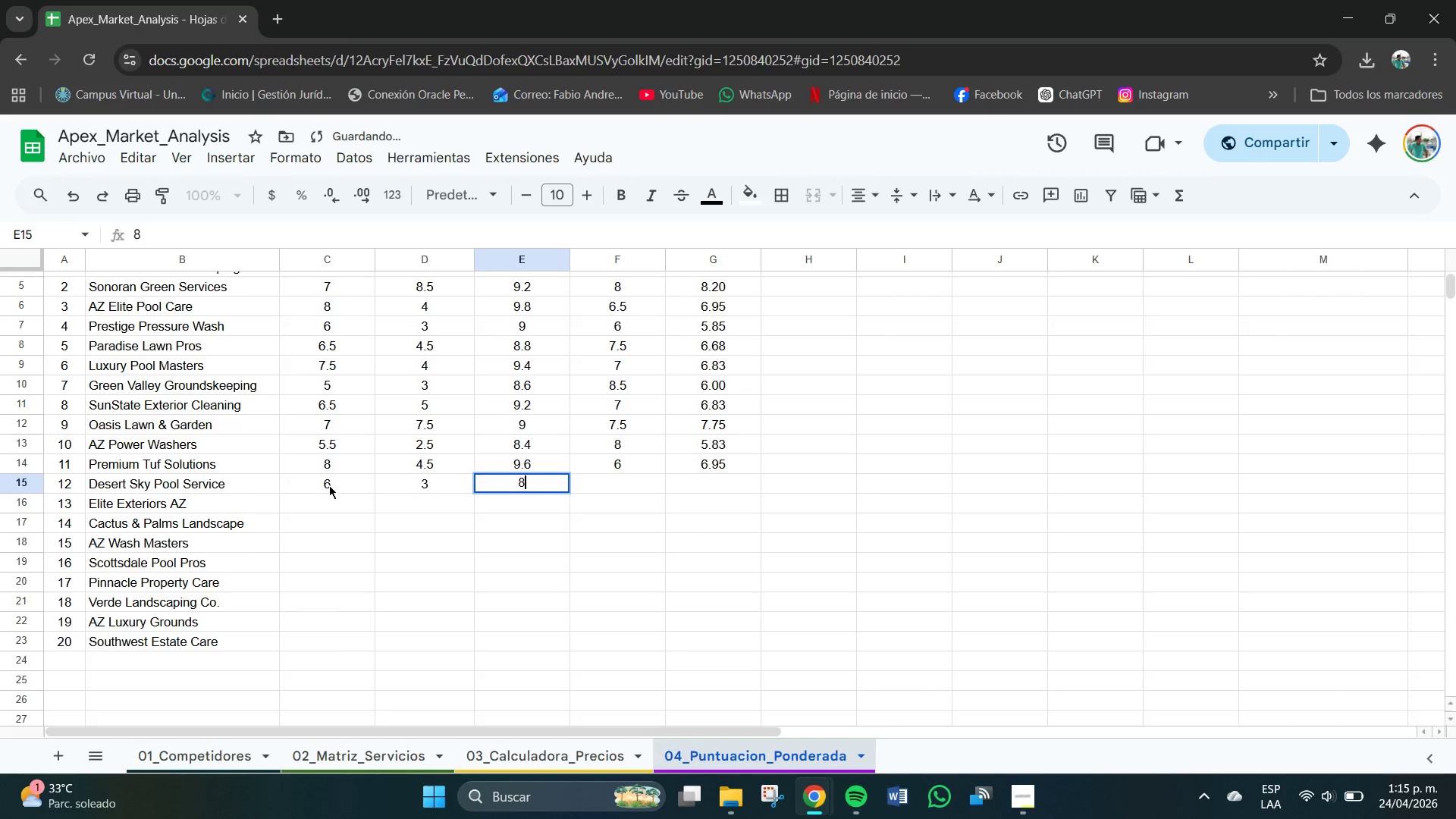 
key(NumpadDecimal)
 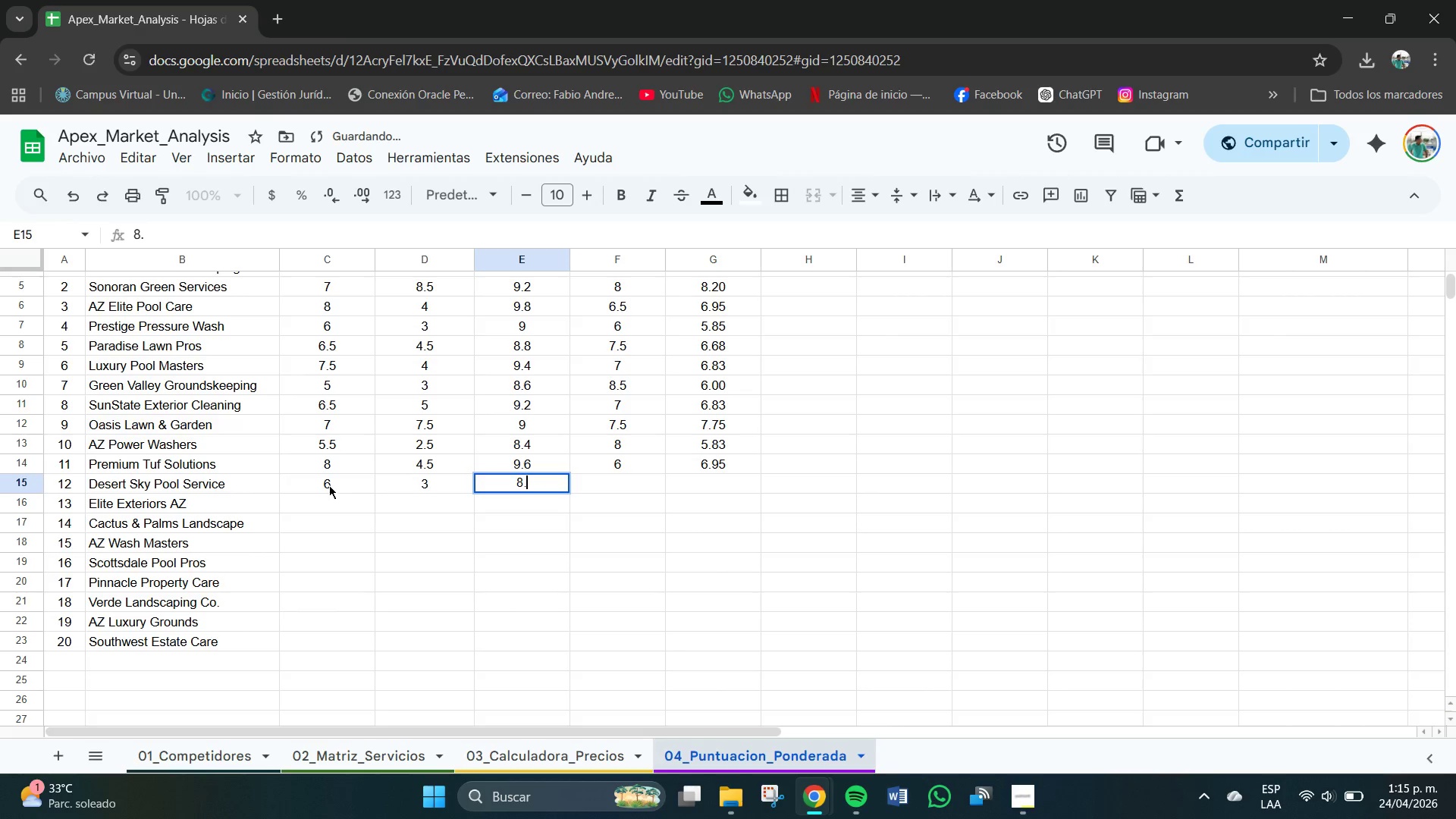 
key(Numpad8)
 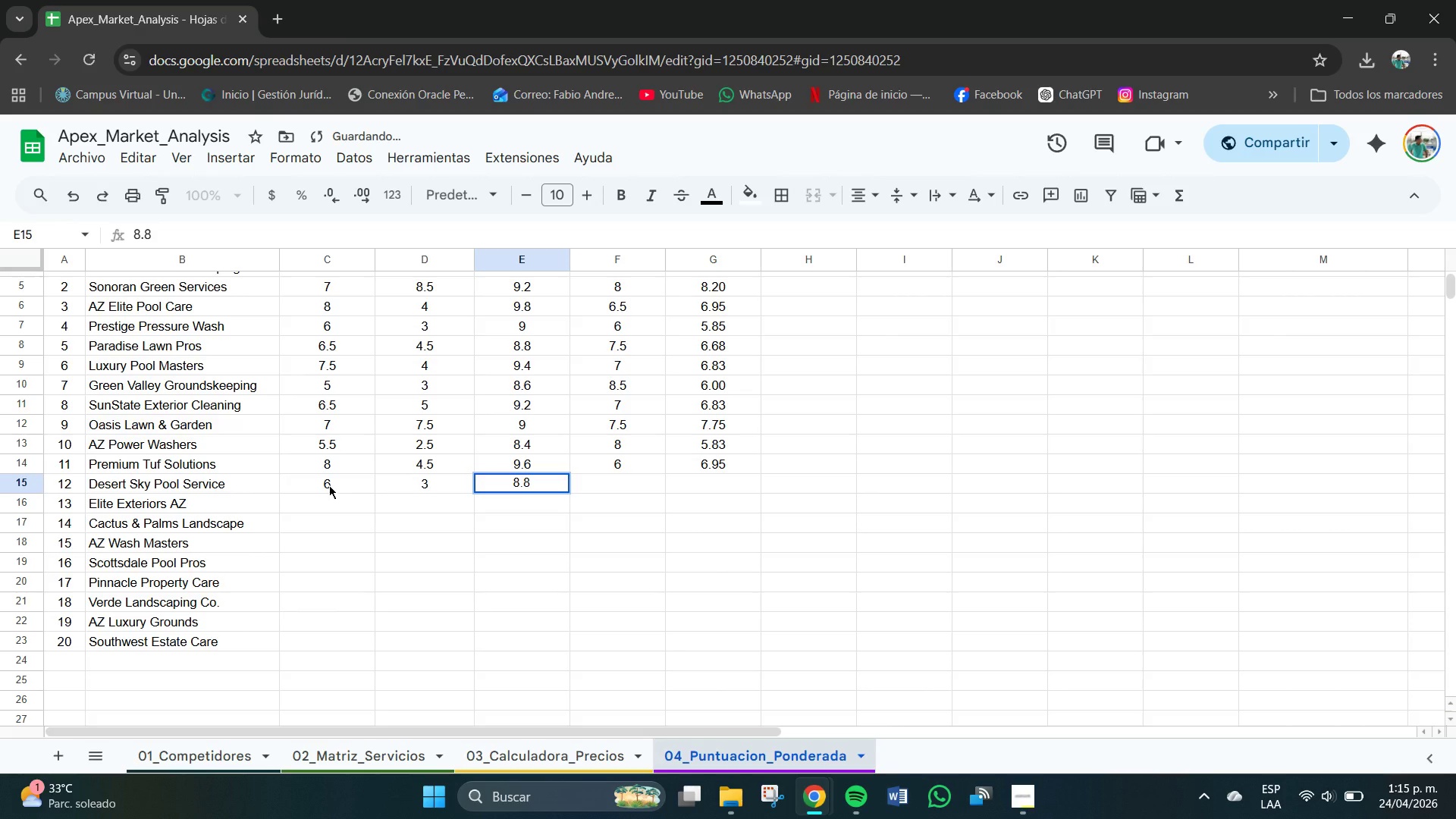 
key(Tab)
 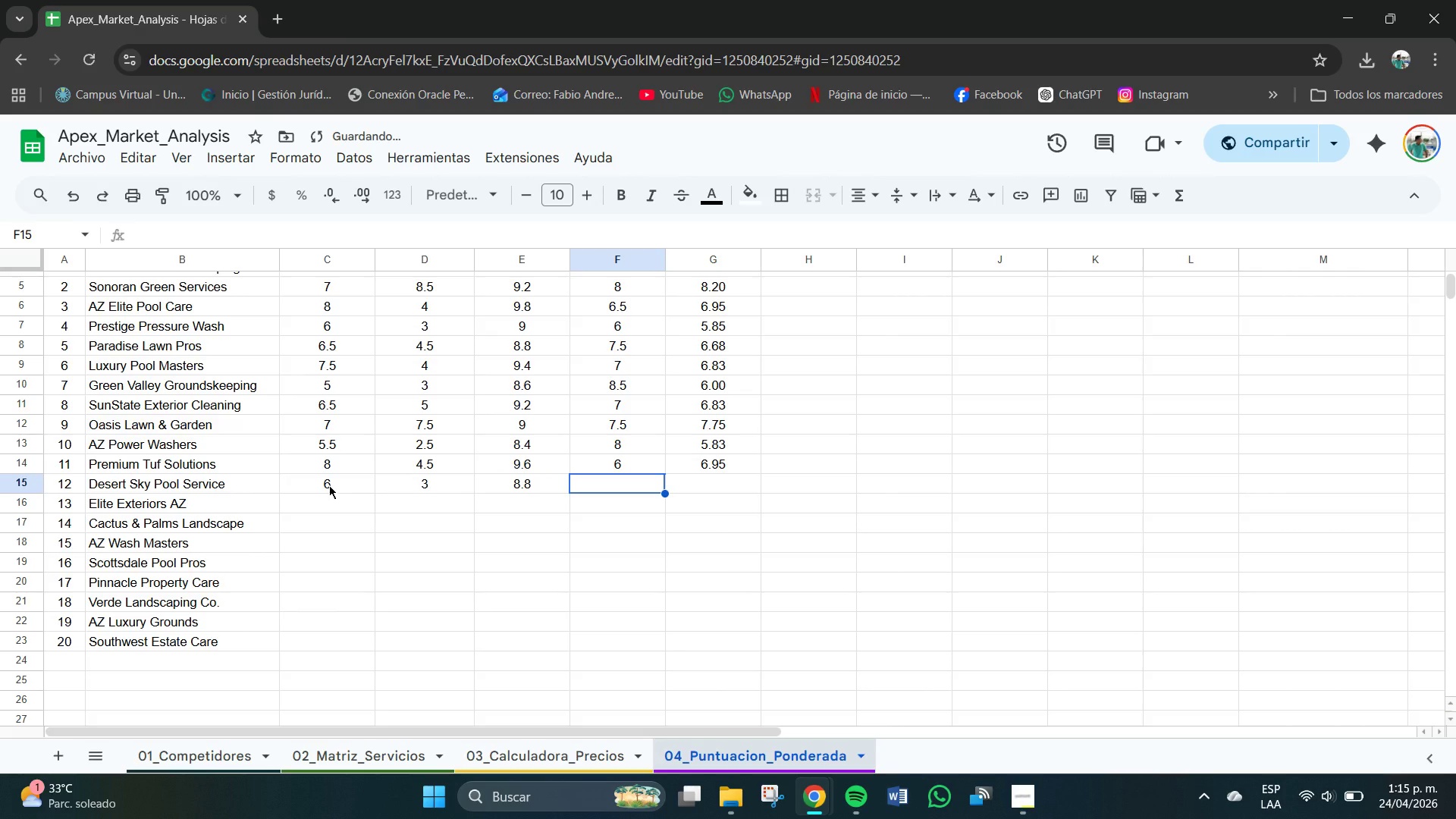 
key(Numpad7)
 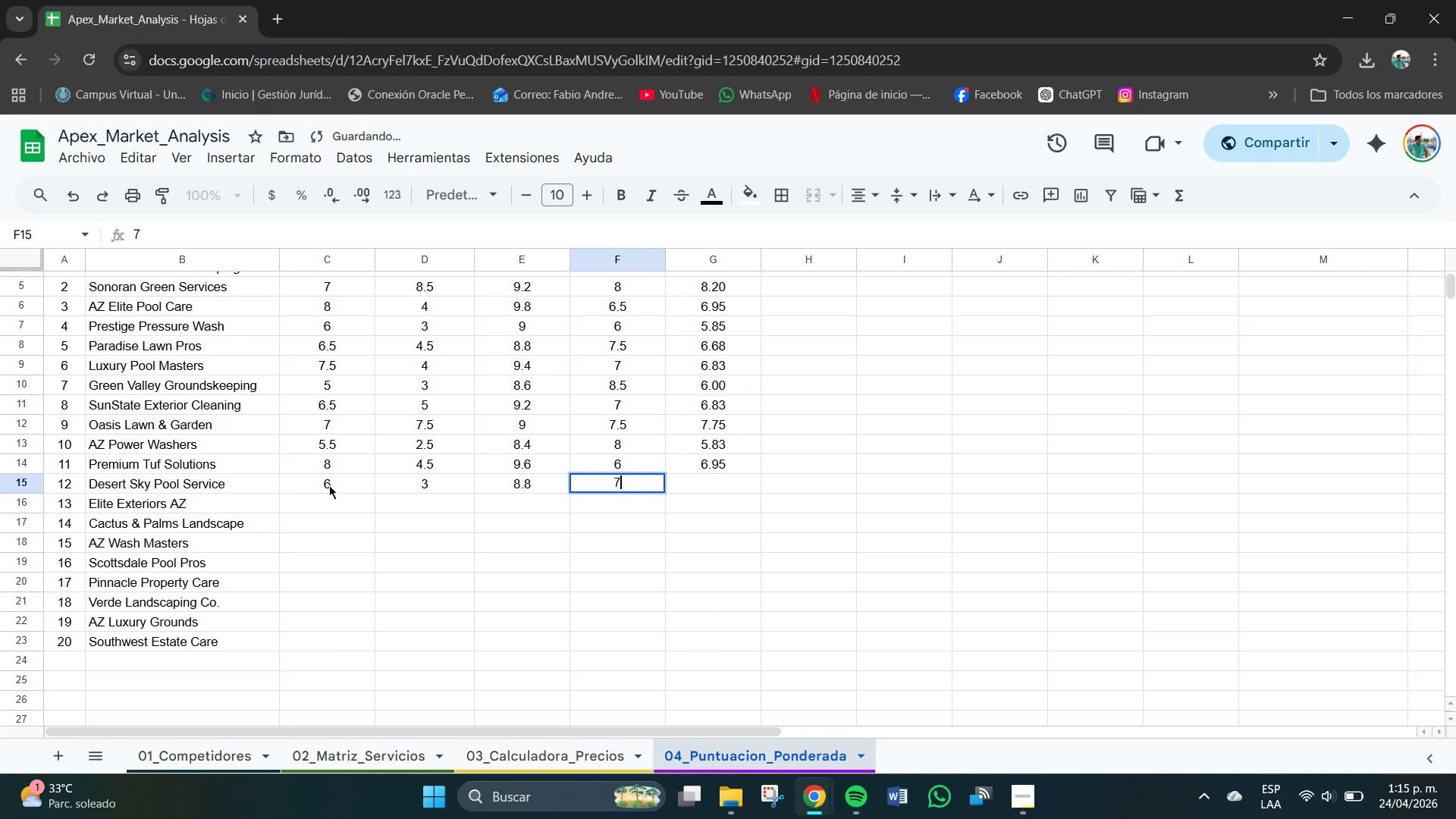 
key(NumpadDecimal)
 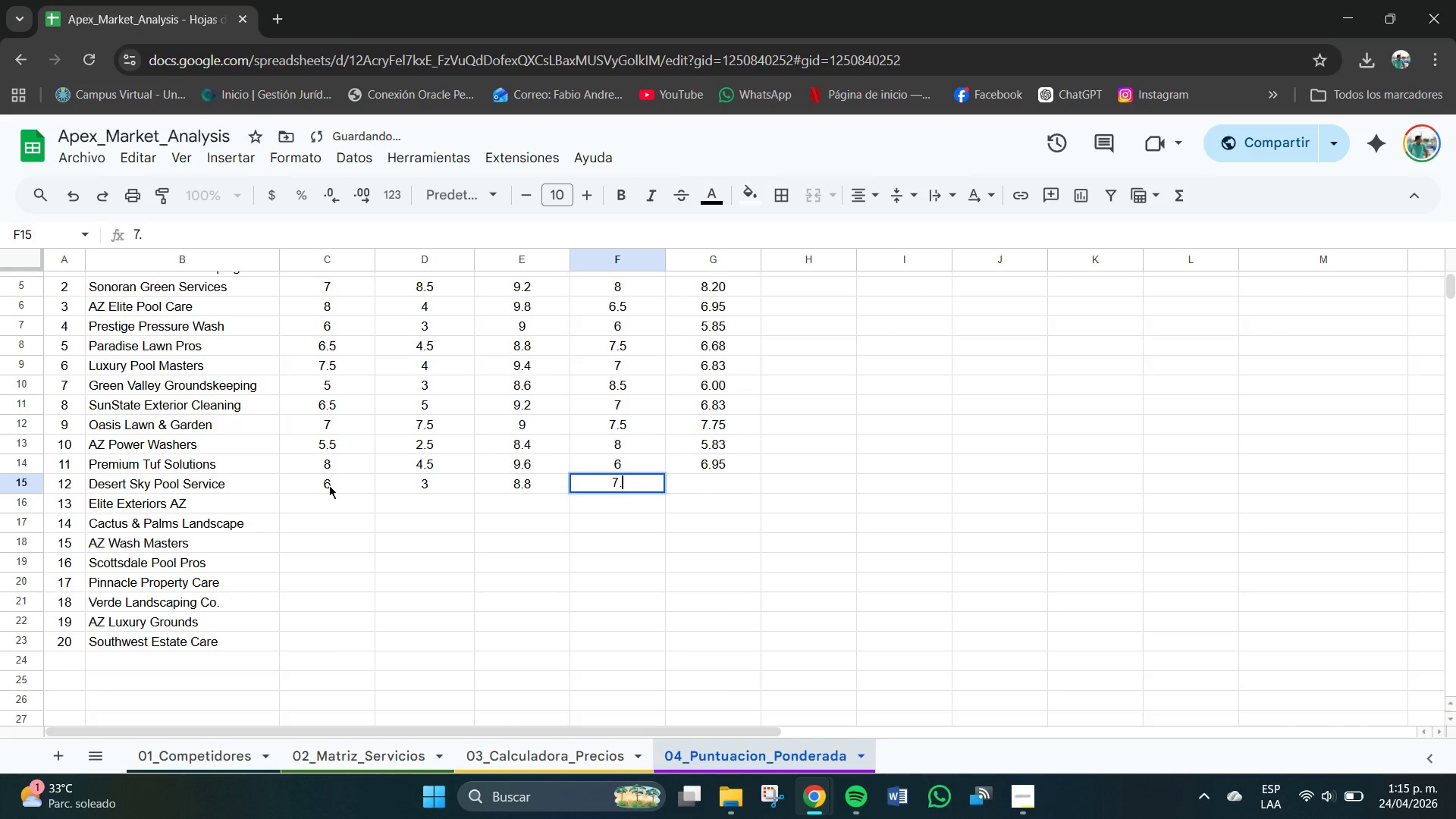 
key(Numpad5)
 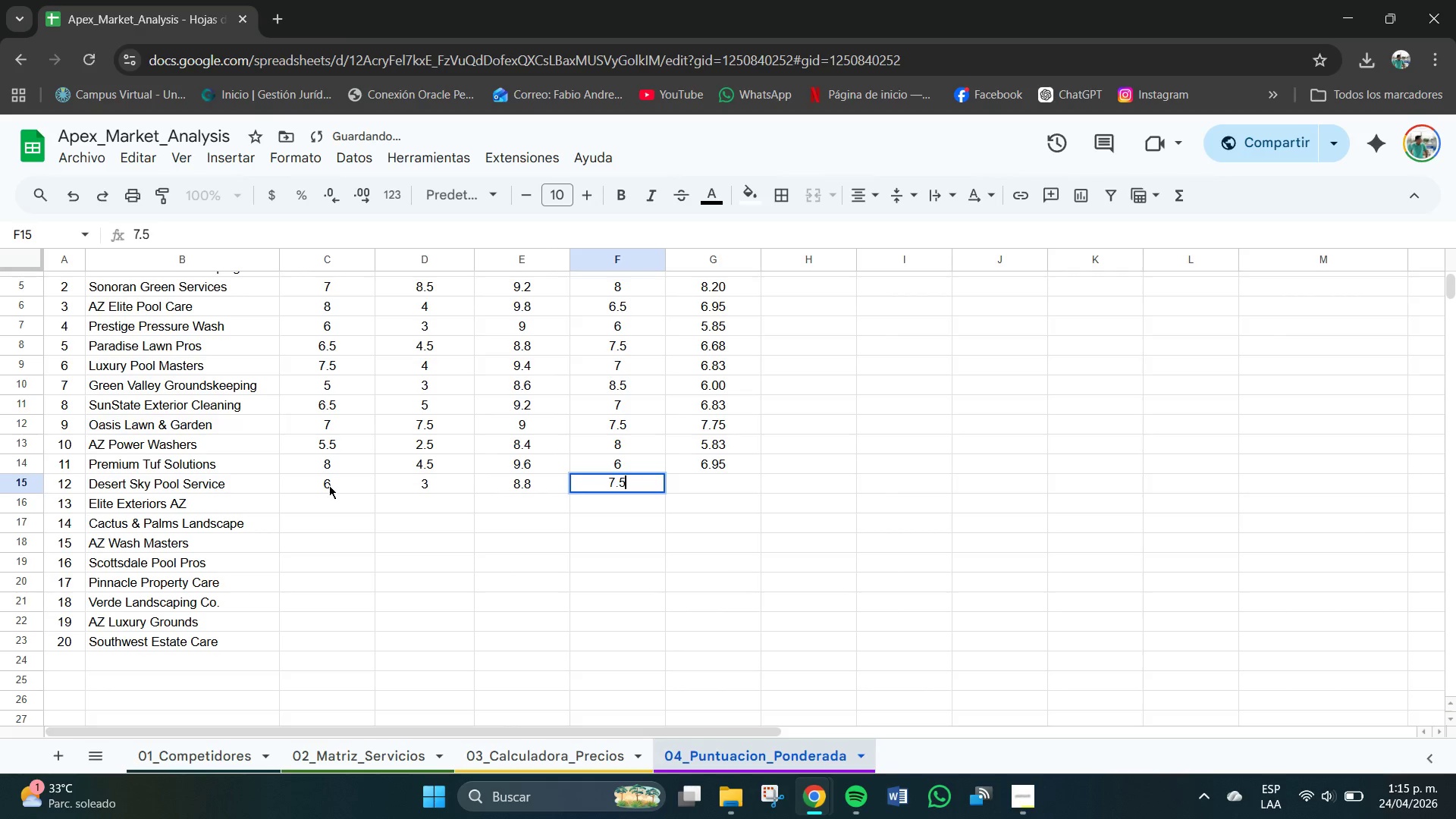 
key(Tab)
 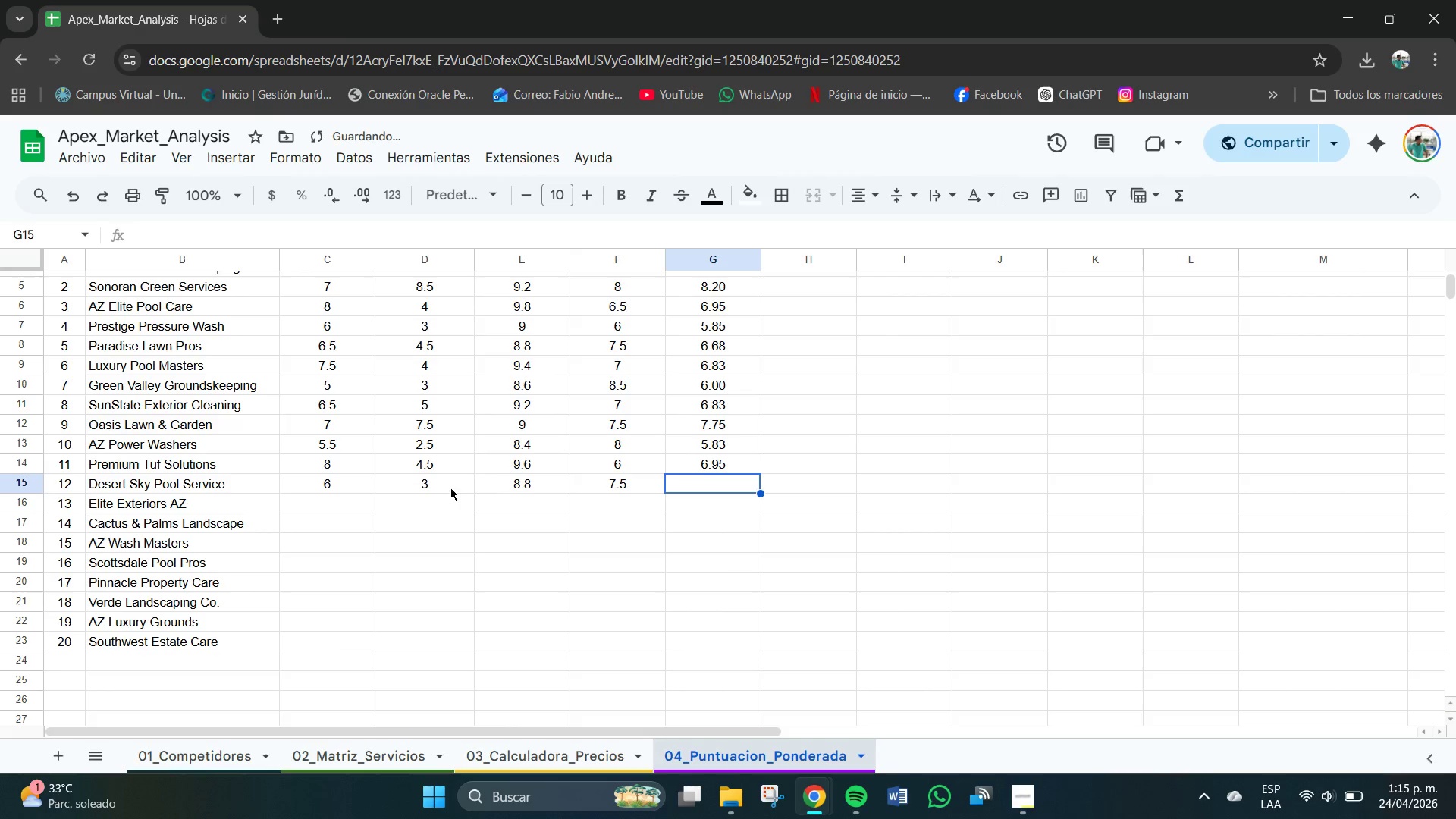 
left_click([708, 461])
 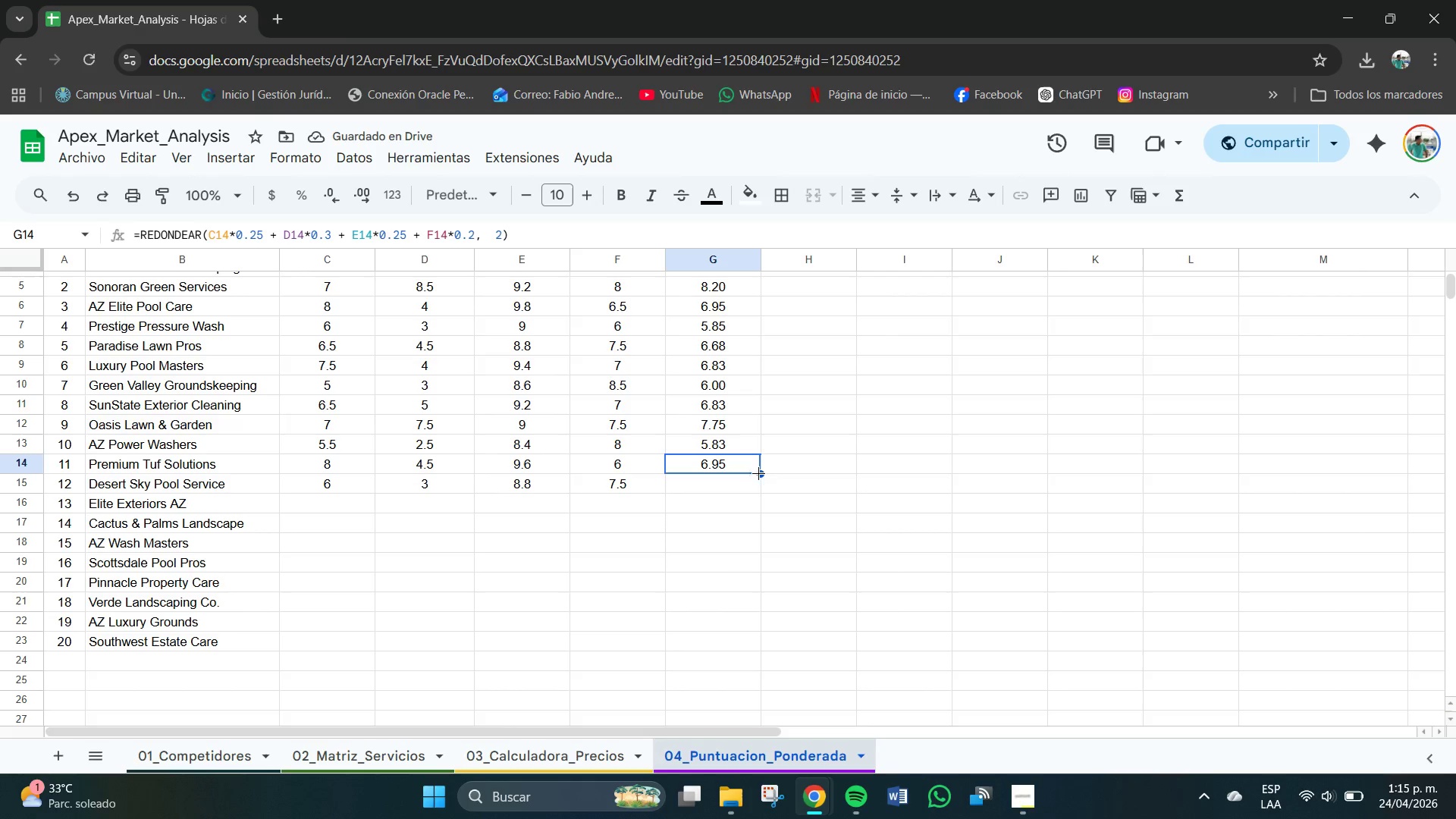 
left_click_drag(start_coordinate=[757, 469], to_coordinate=[764, 483])
 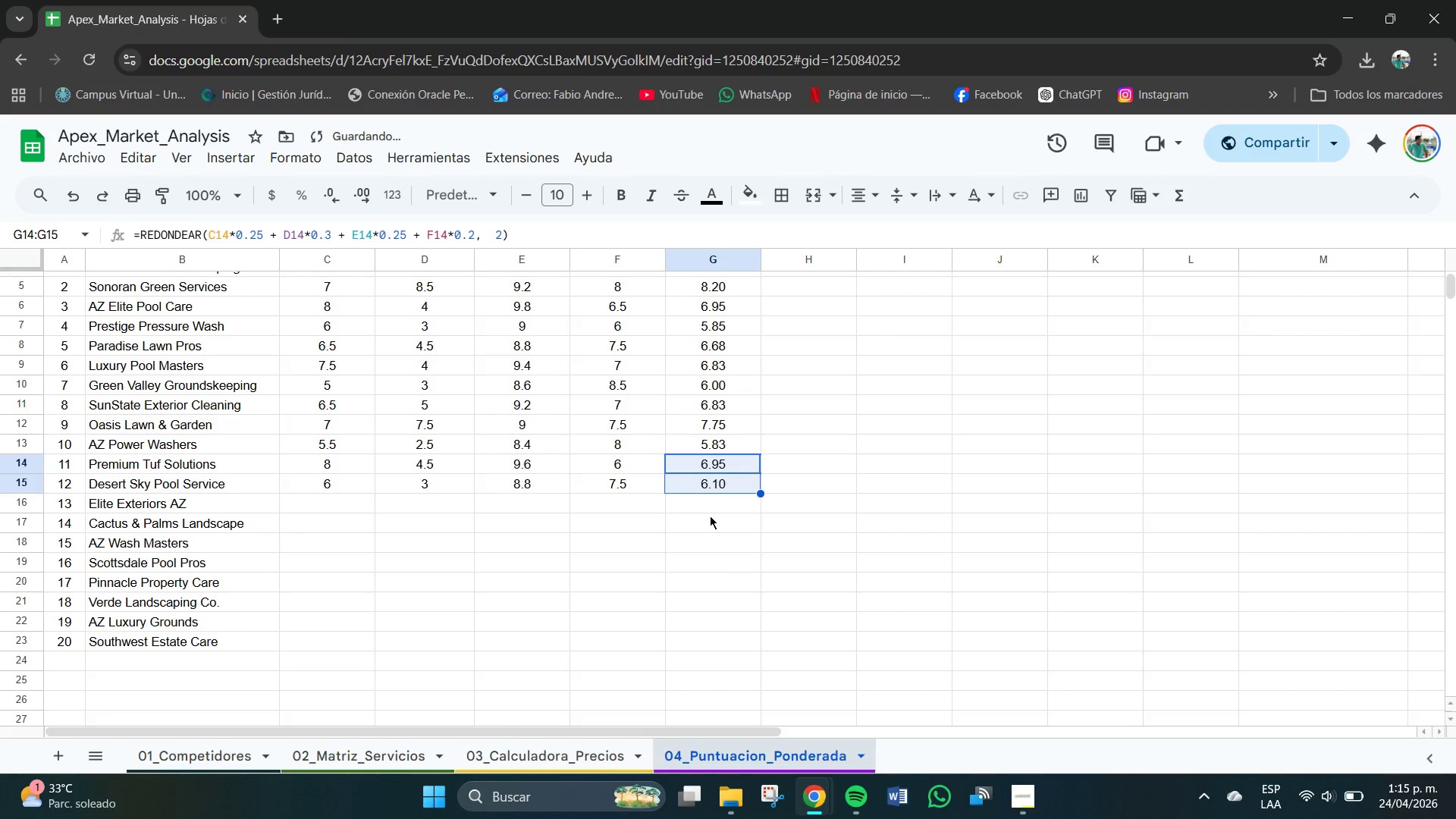 
left_click([710, 516])
 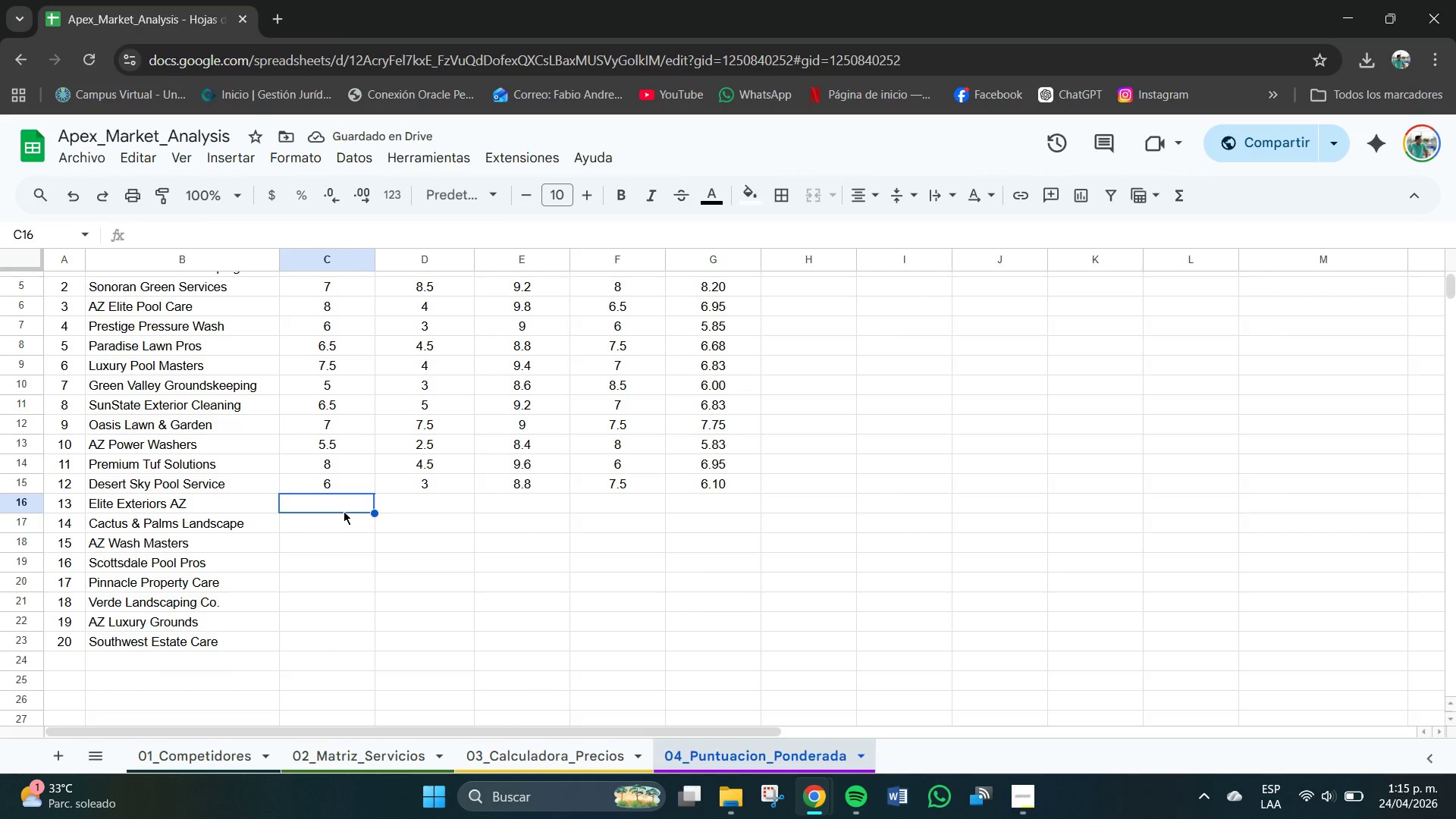 
key(Numpad8)
 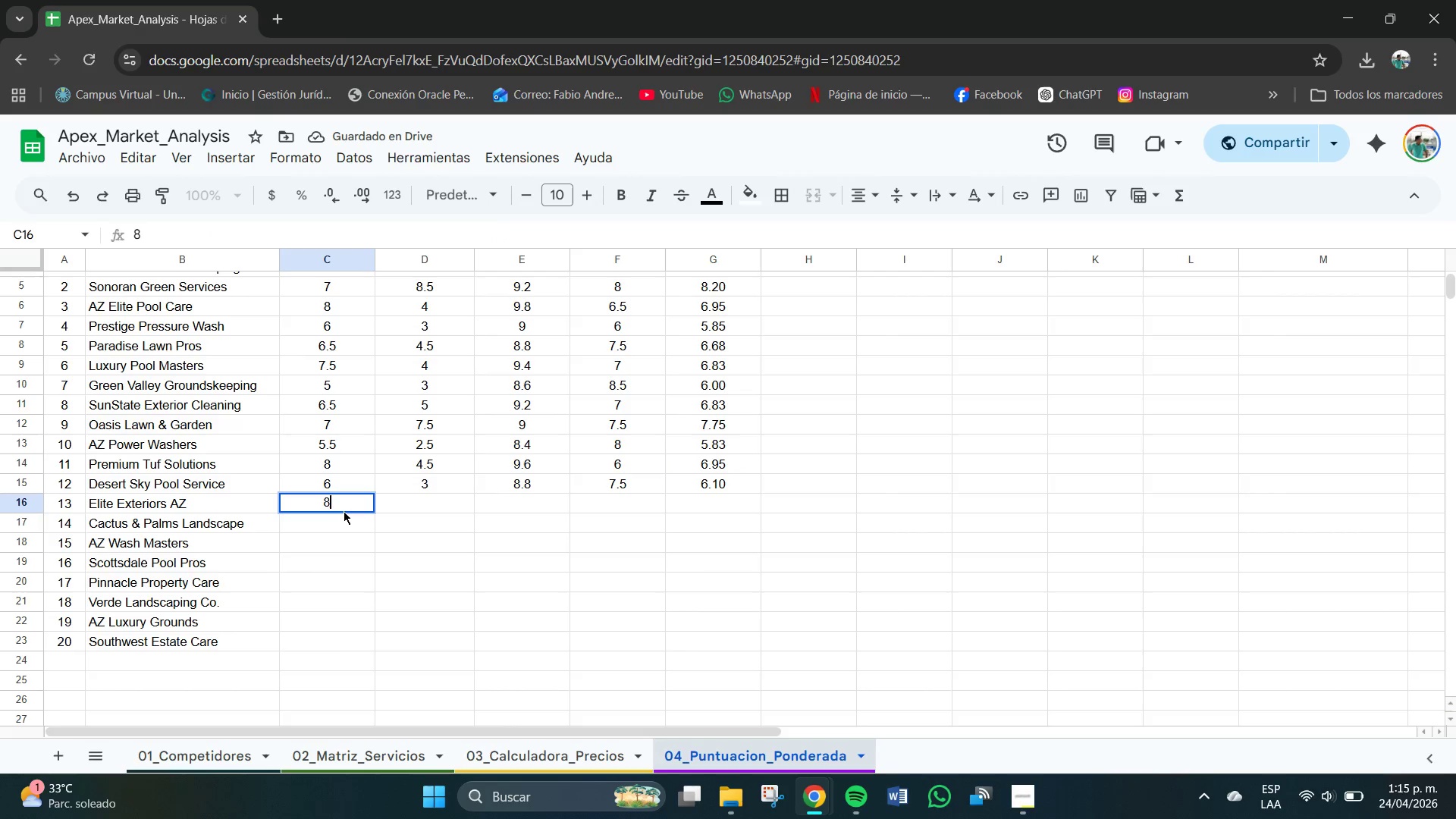 
key(NumpadDecimal)
 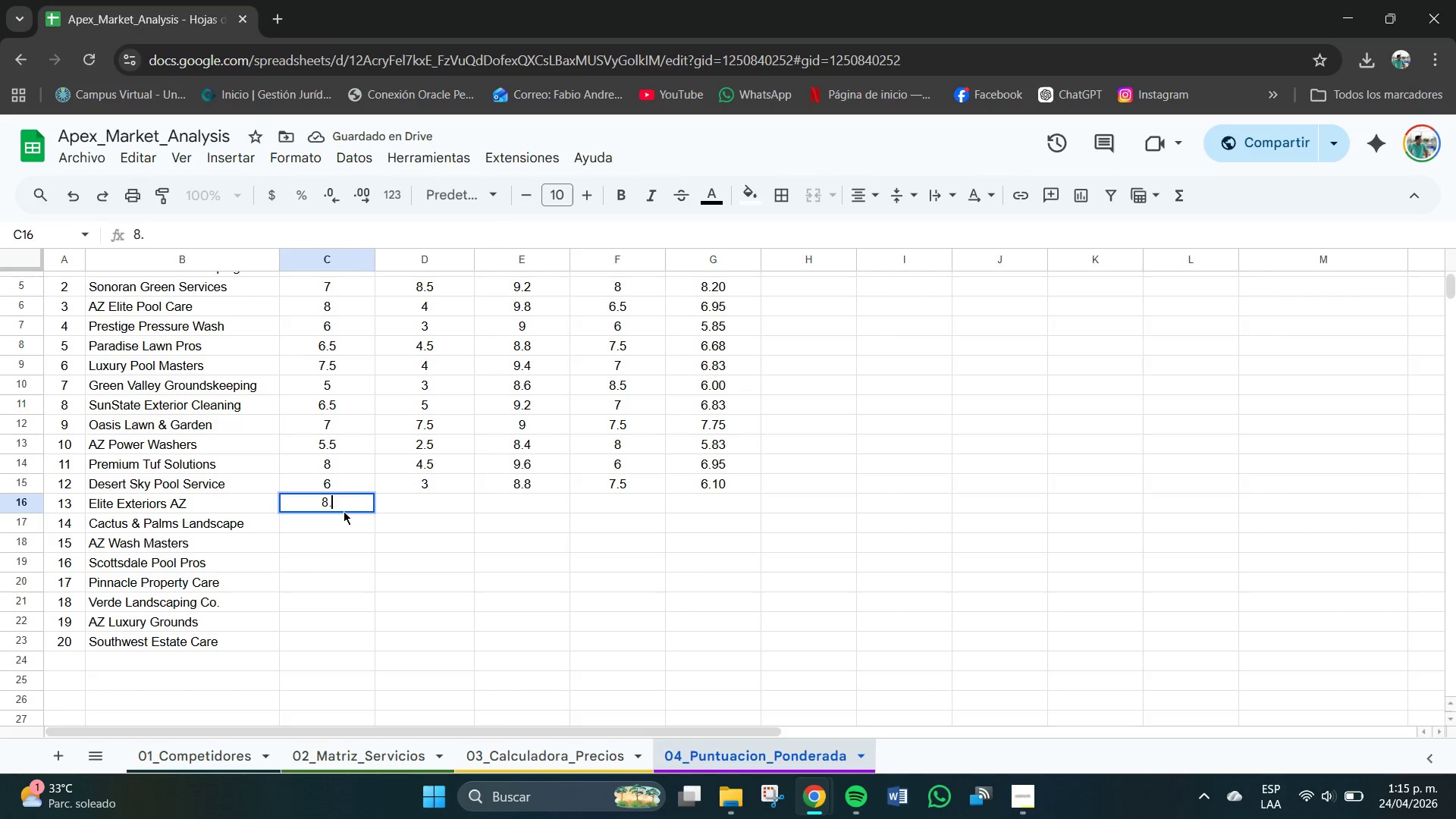 
key(Numpad5)
 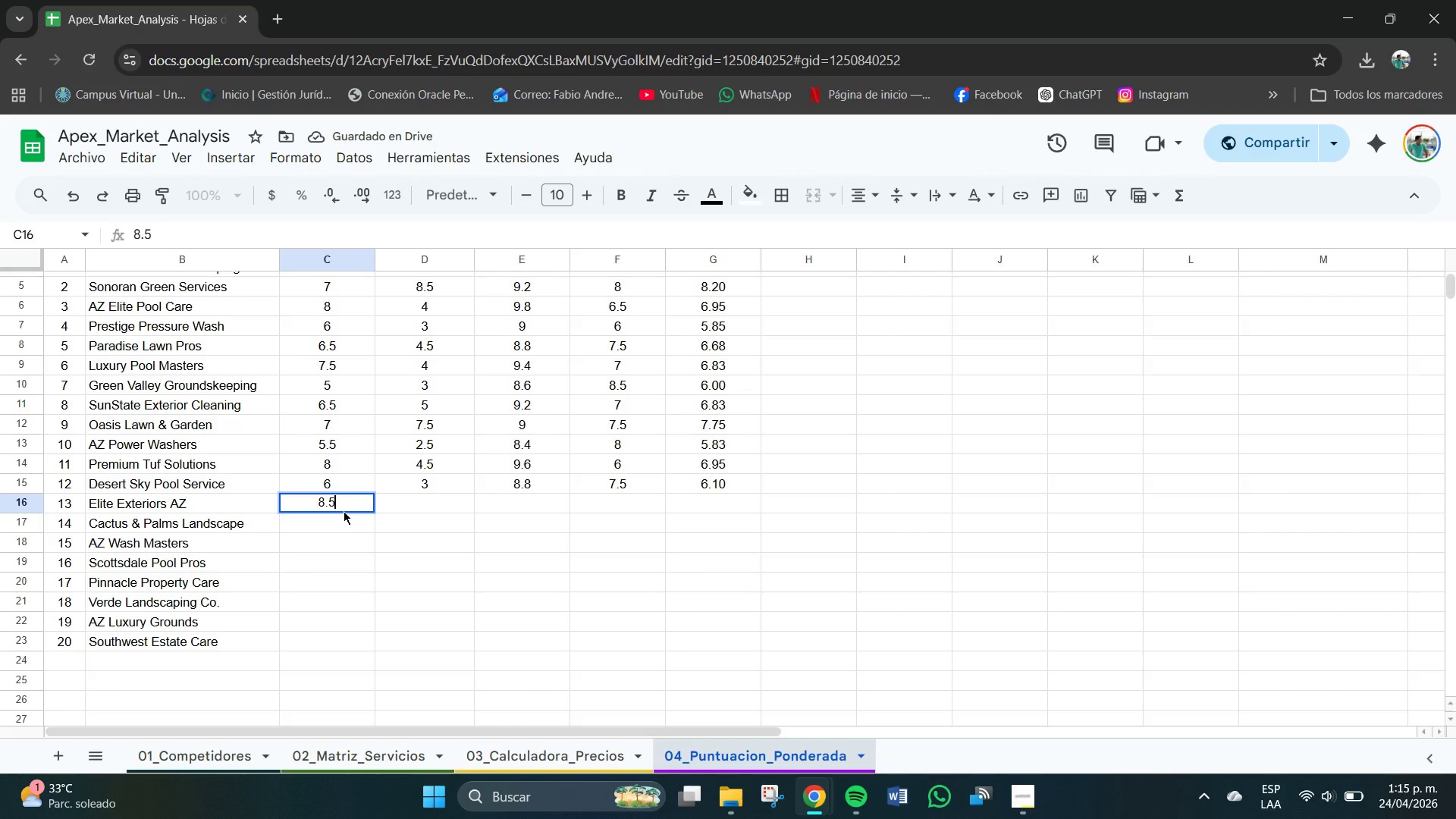 
key(Tab)
 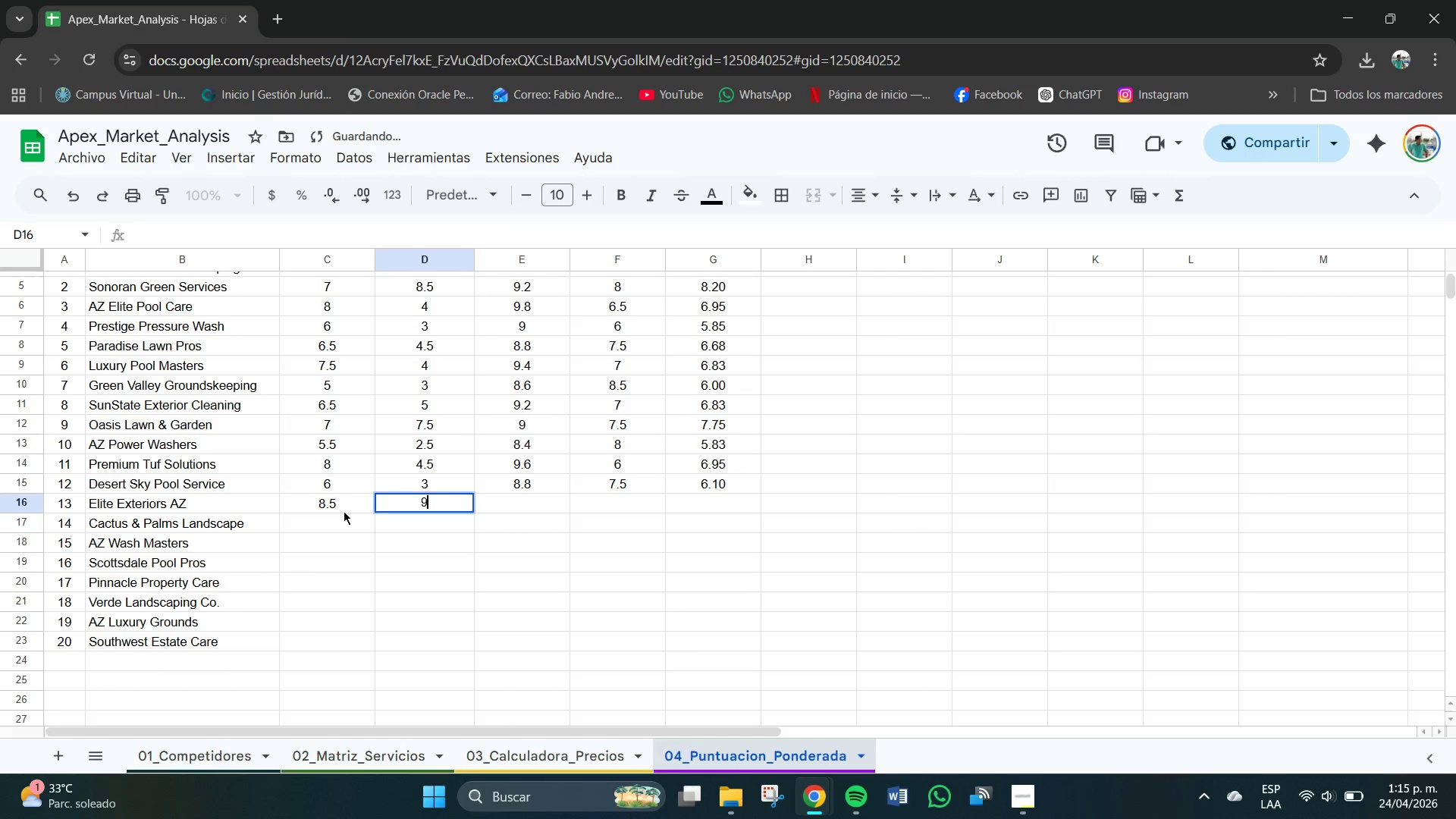 
key(Numpad9)
 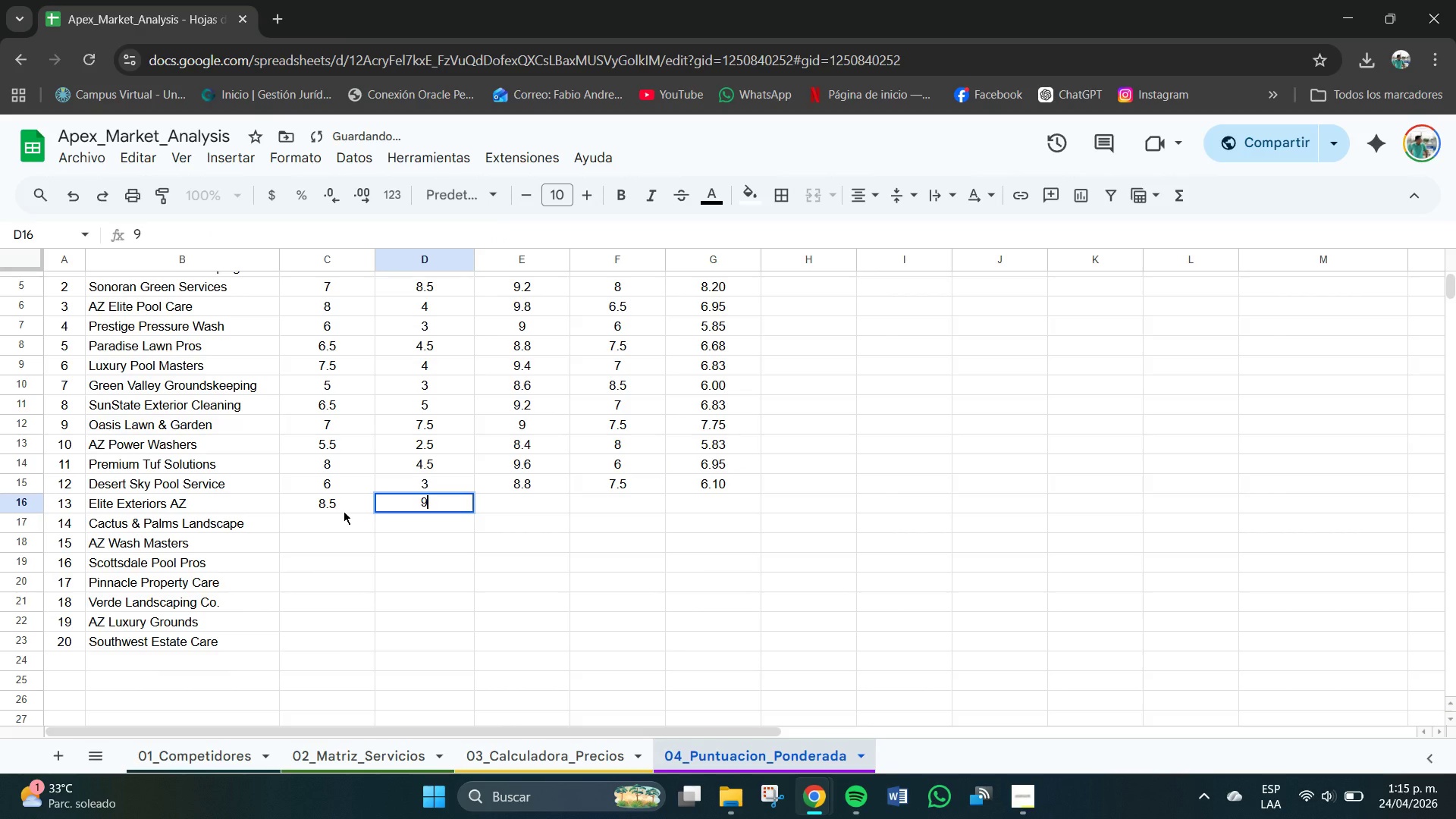 
key(Tab)
 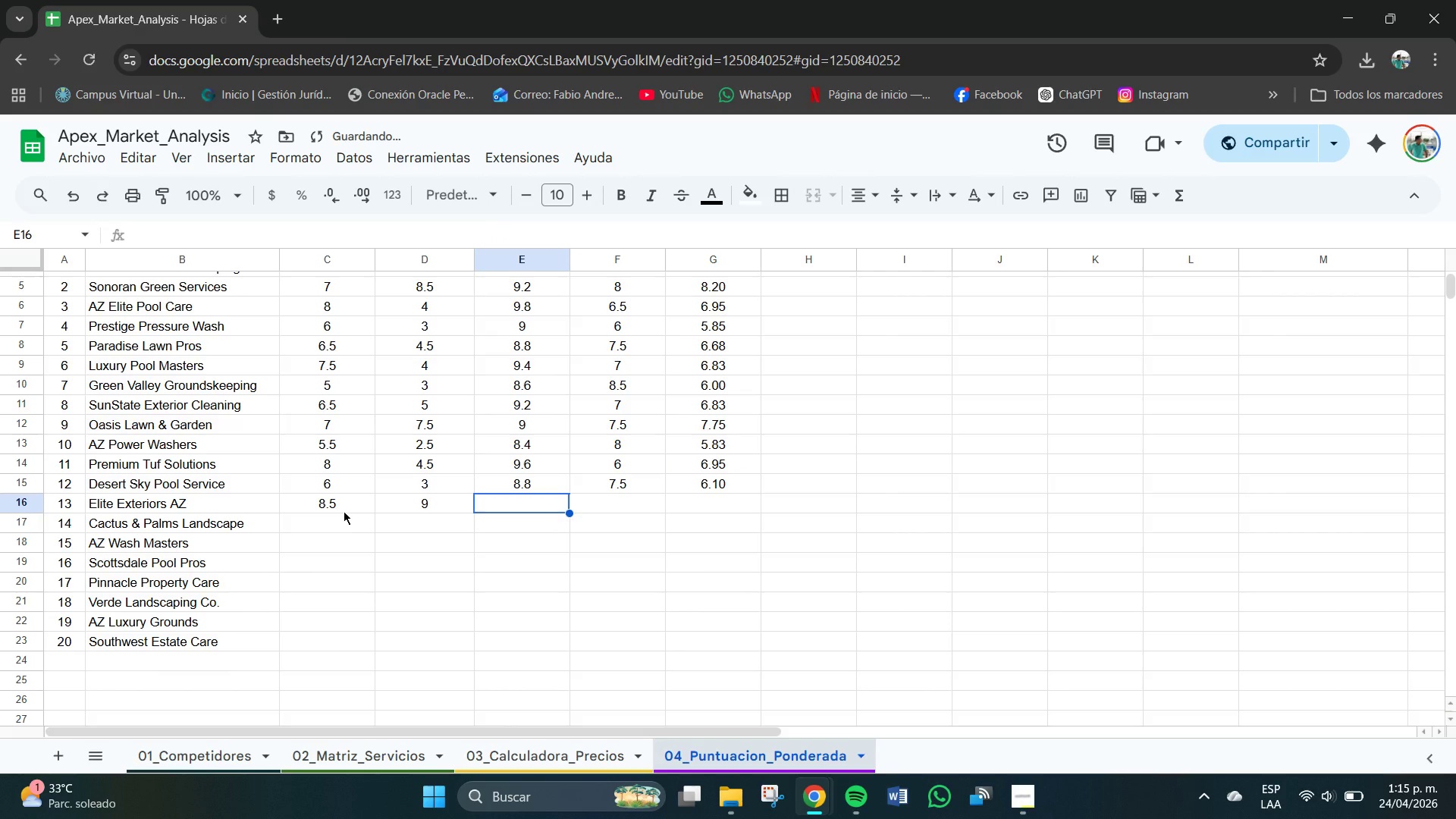 
key(Numpad9)
 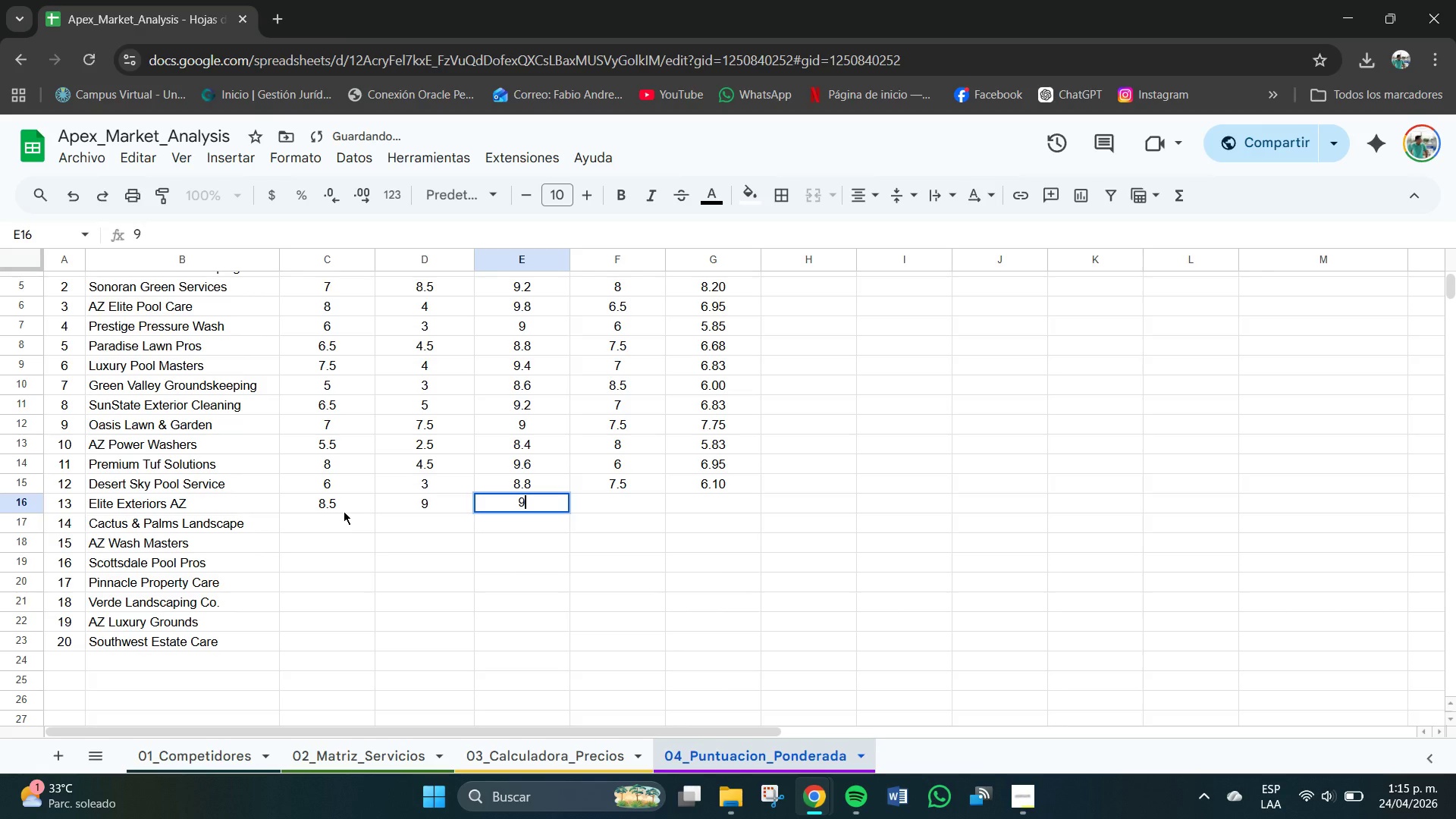 
key(NumpadDecimal)
 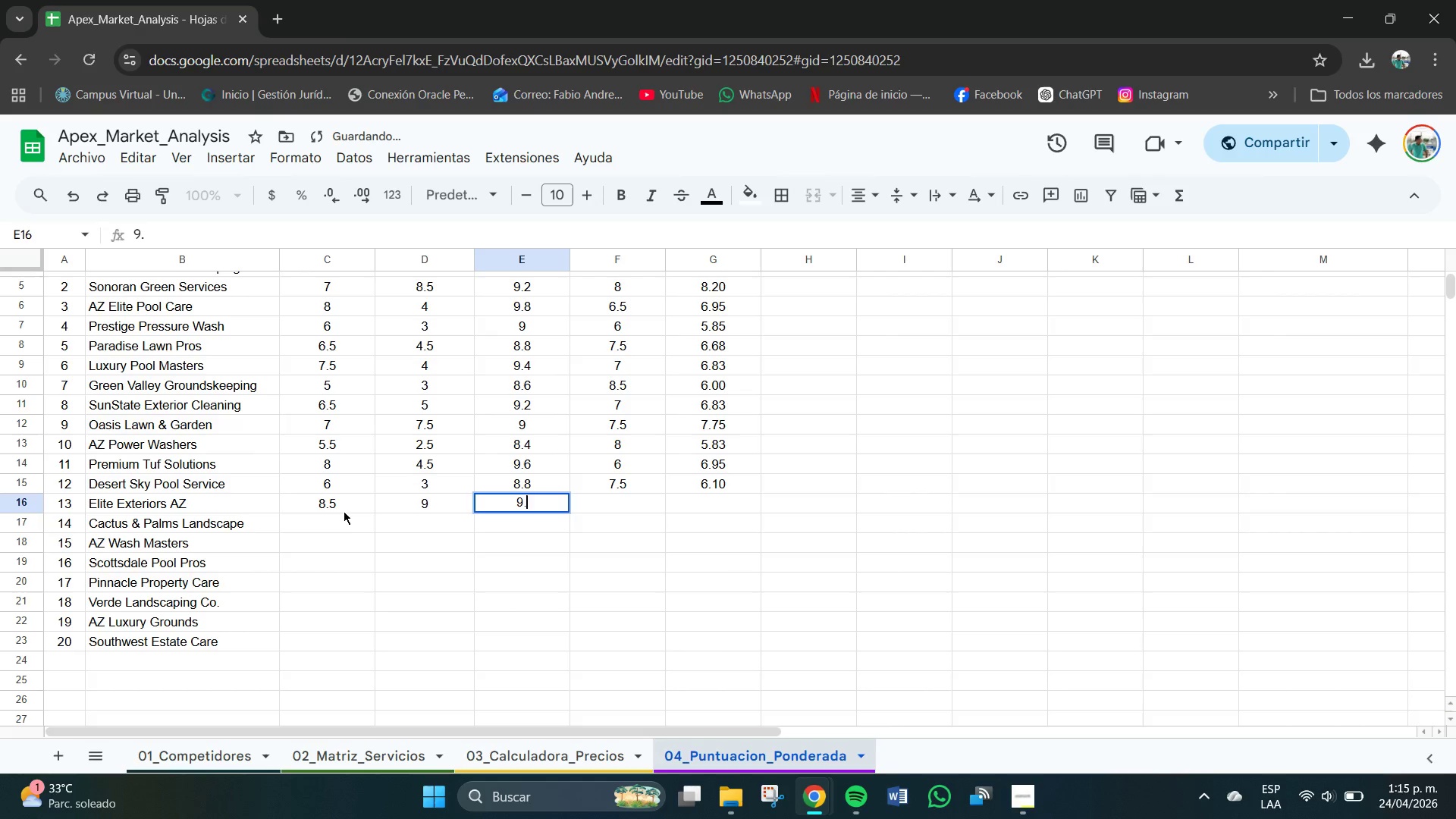 
key(Numpad4)
 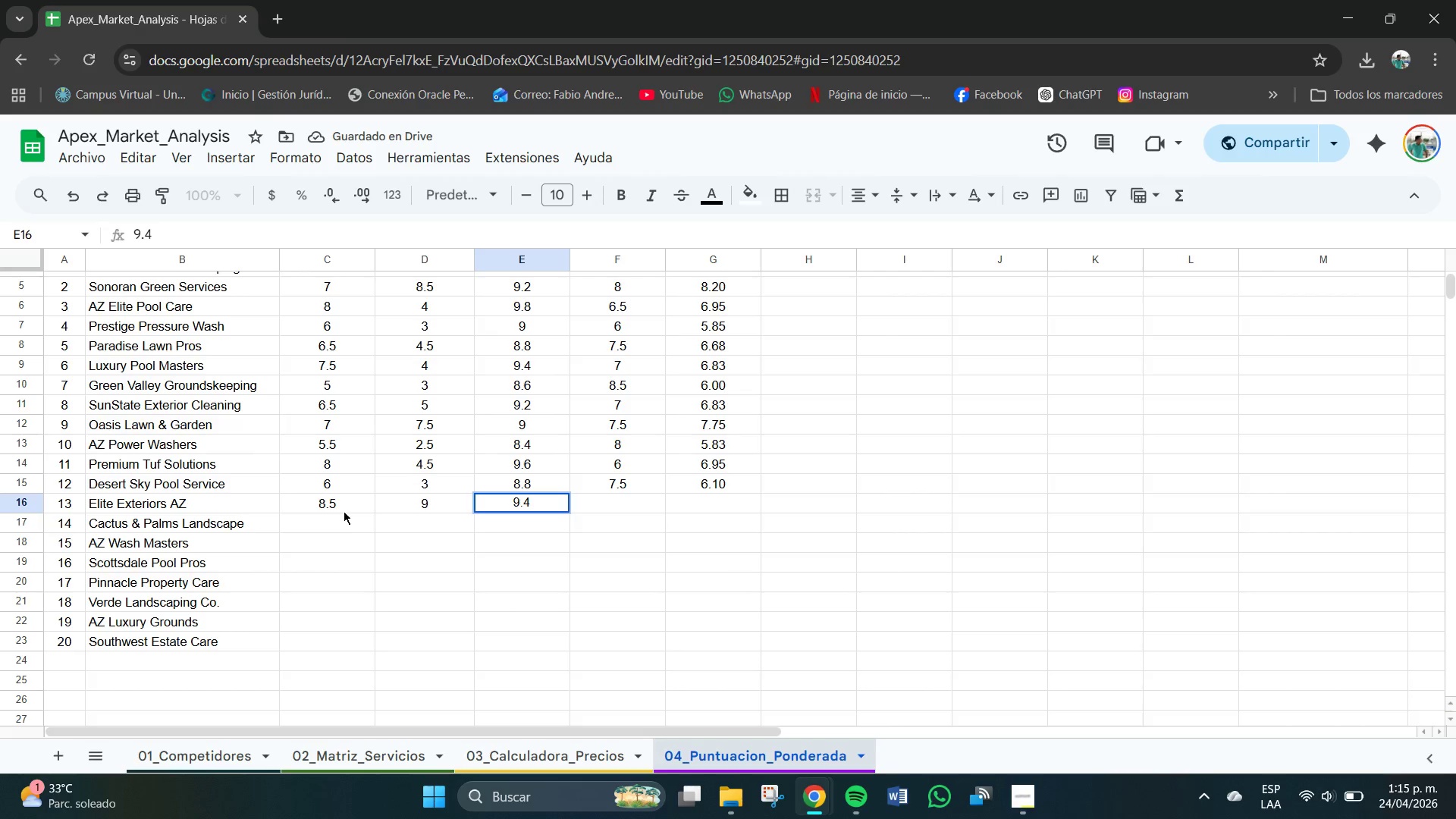 
key(Tab)
 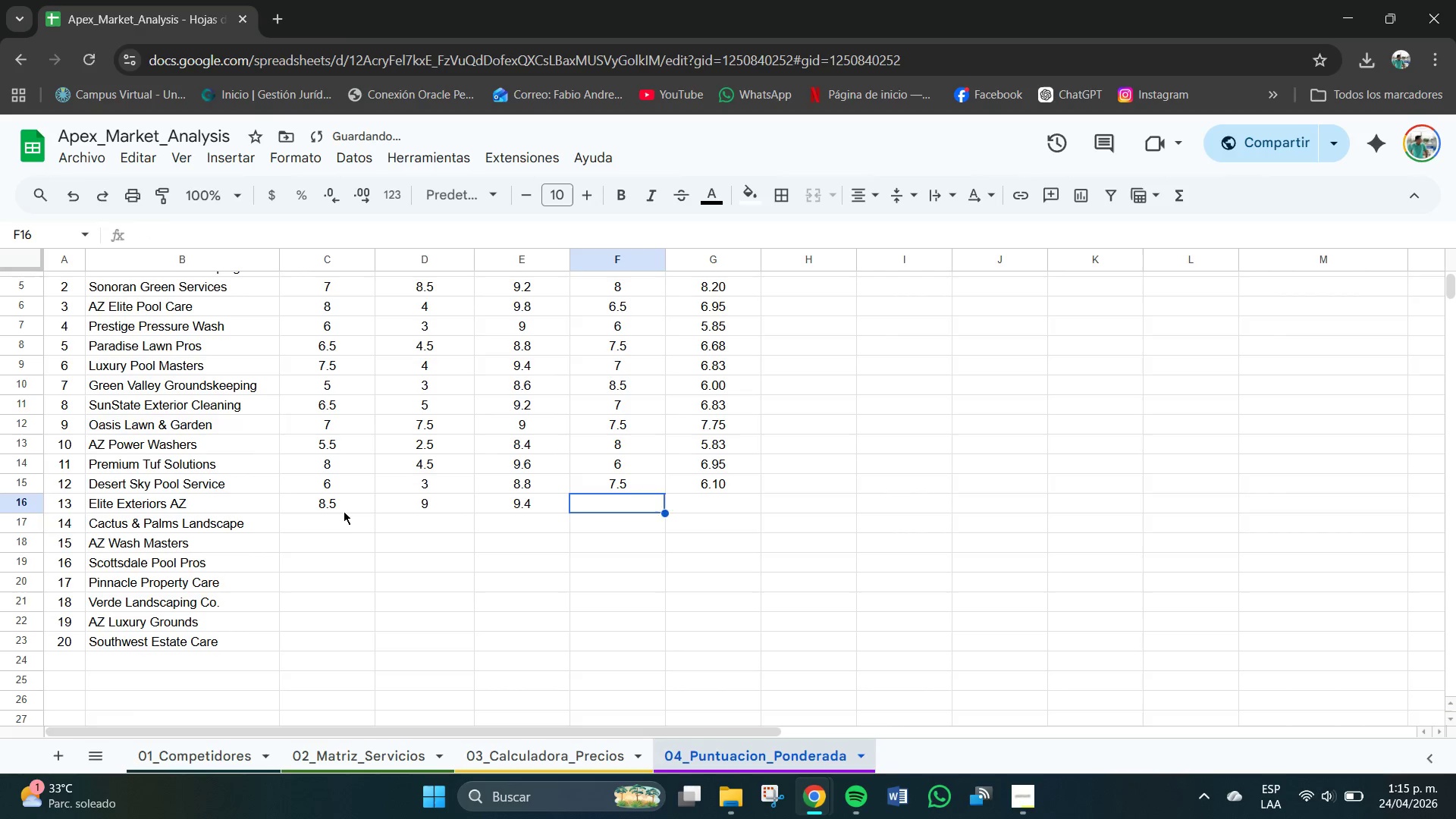 
key(Numpad7)
 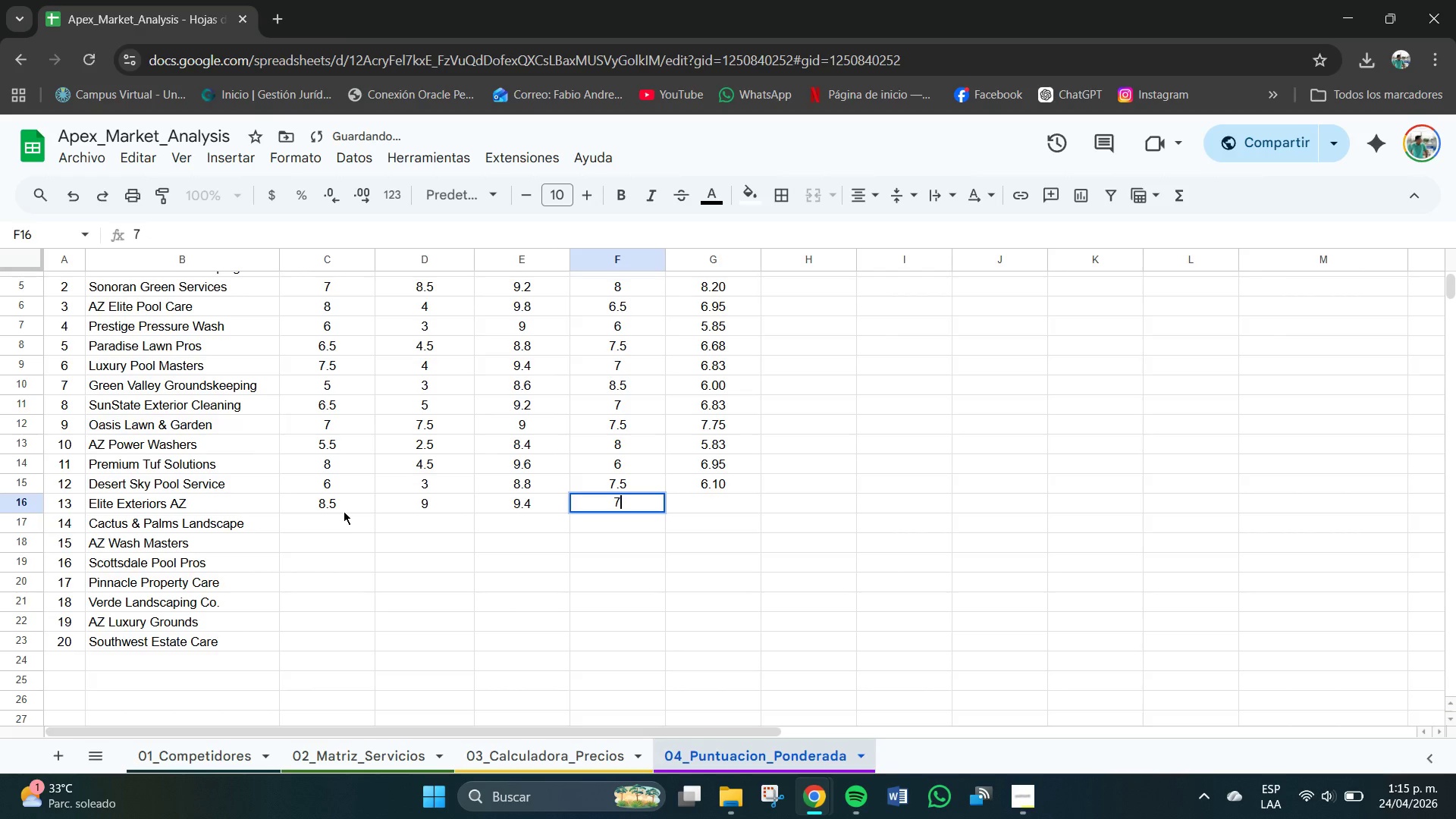 
key(Tab)
 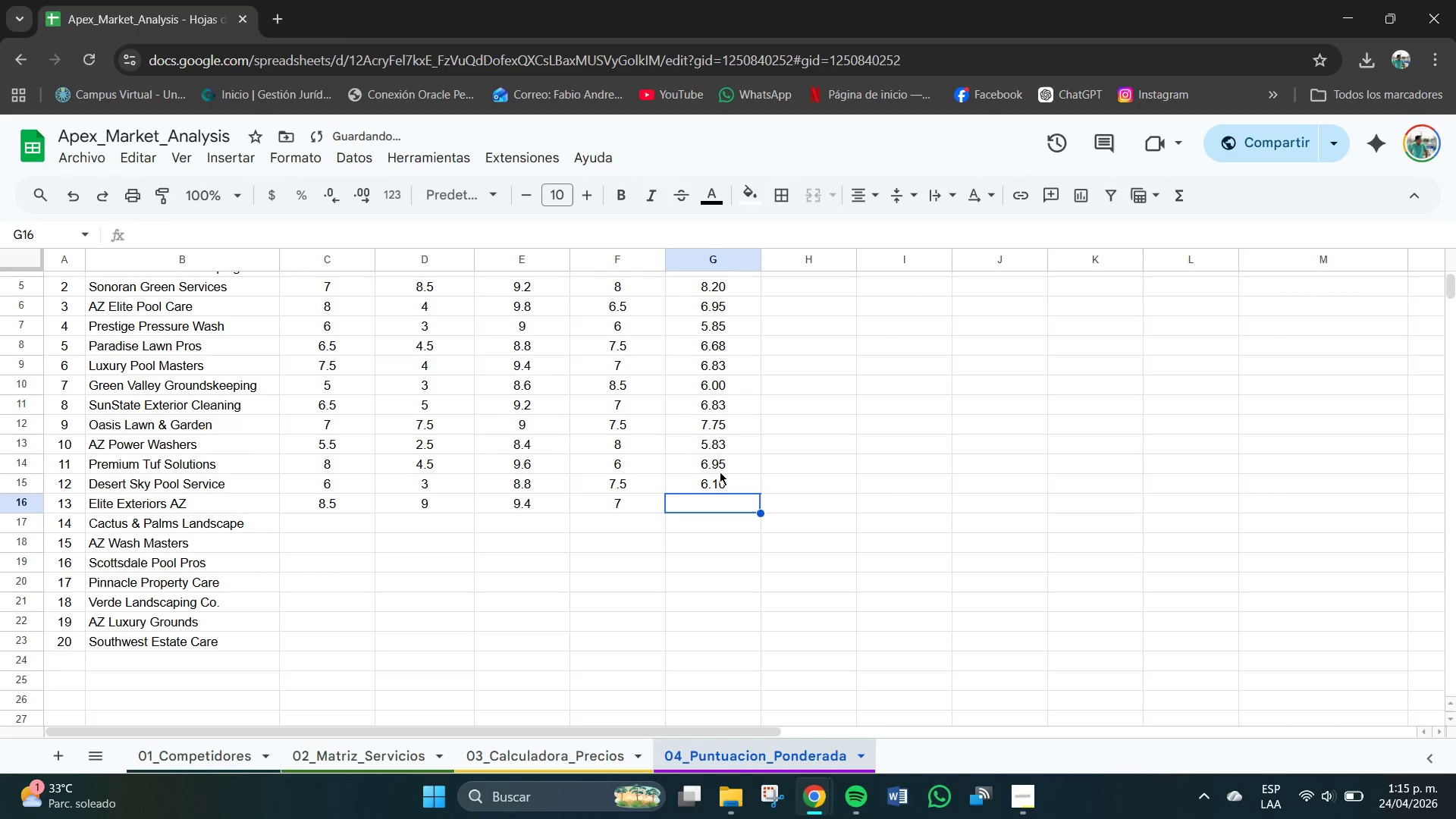 
left_click([717, 477])
 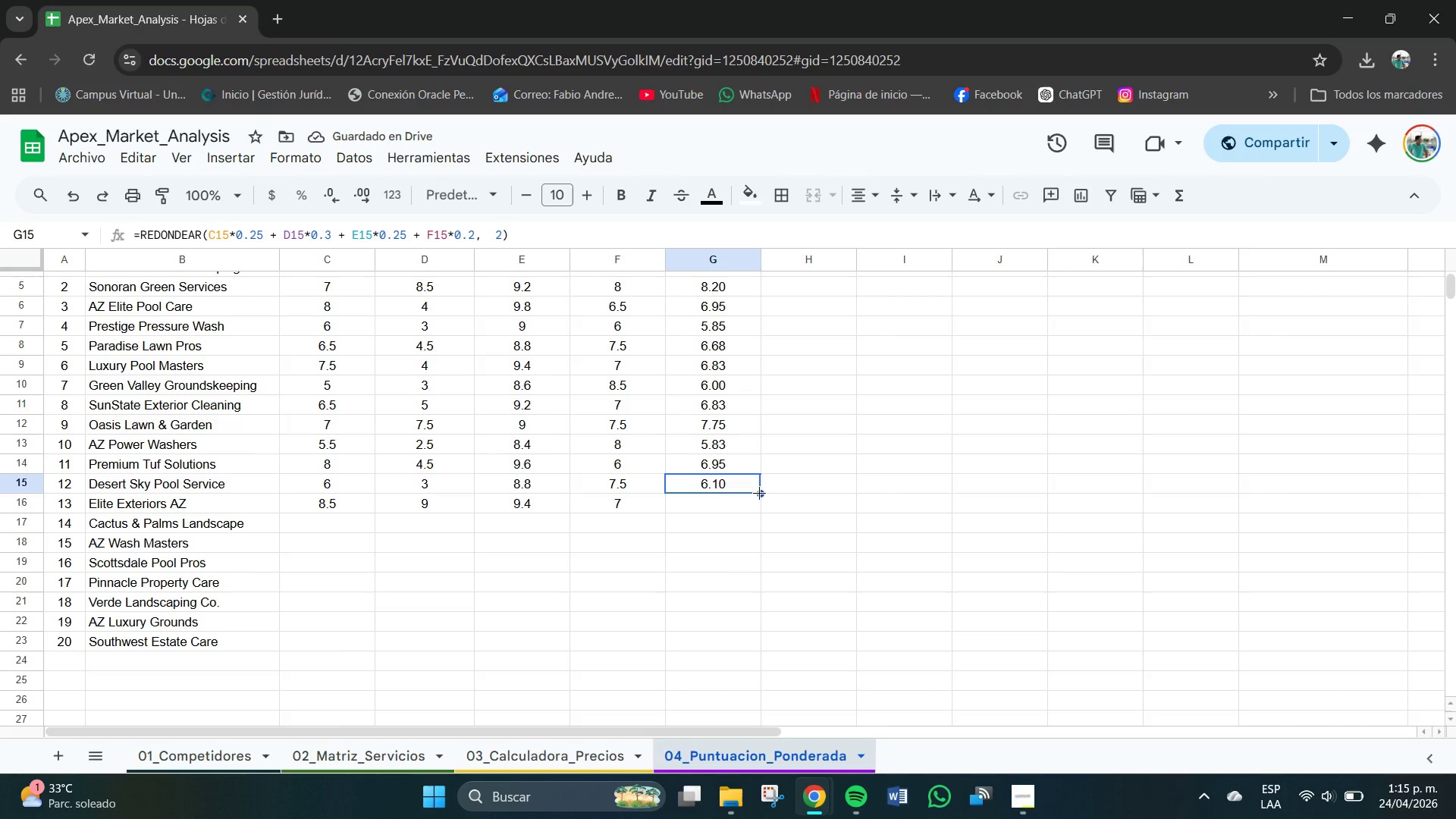 
left_click_drag(start_coordinate=[759, 493], to_coordinate=[763, 498])
 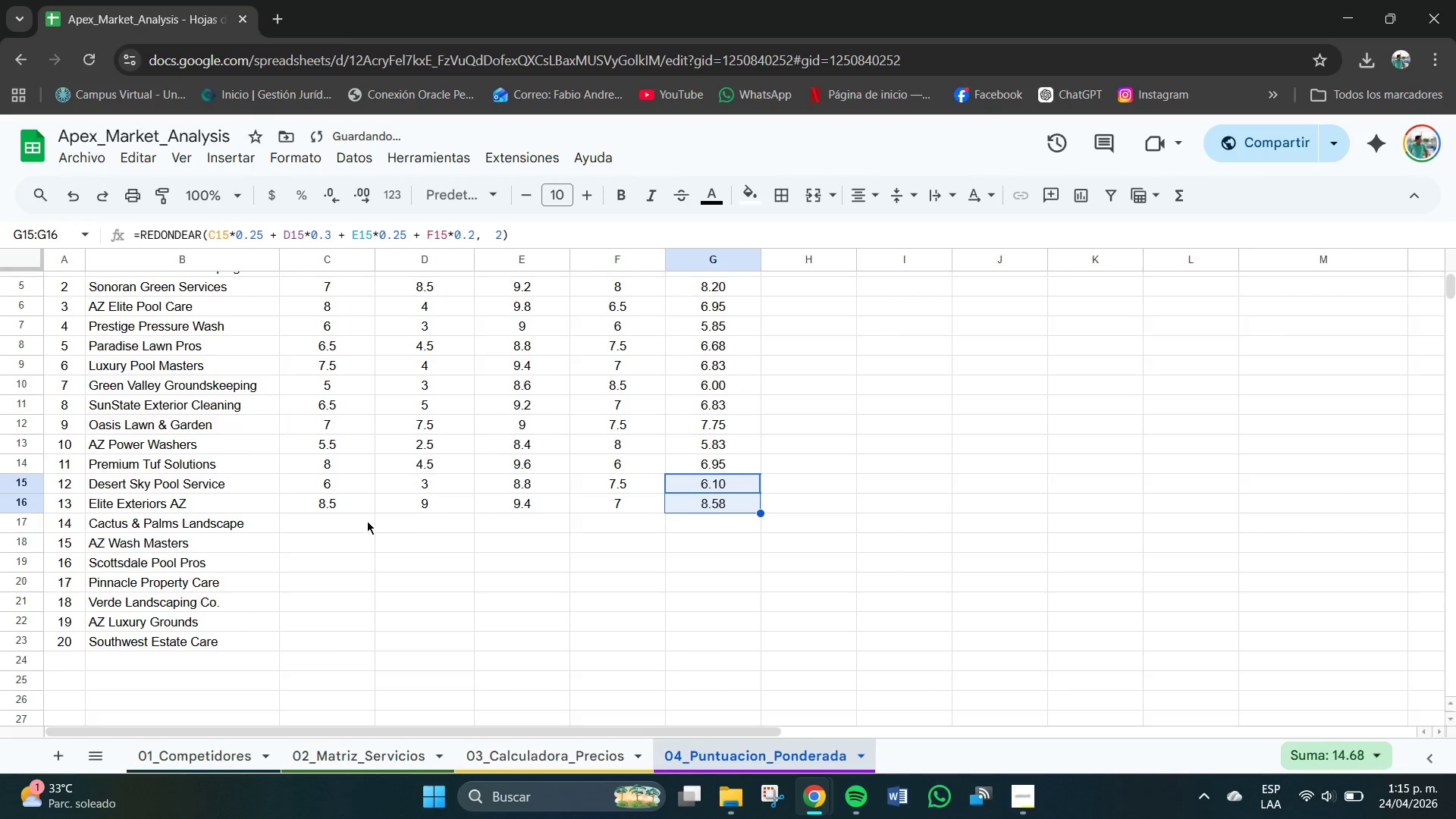 
left_click([355, 526])
 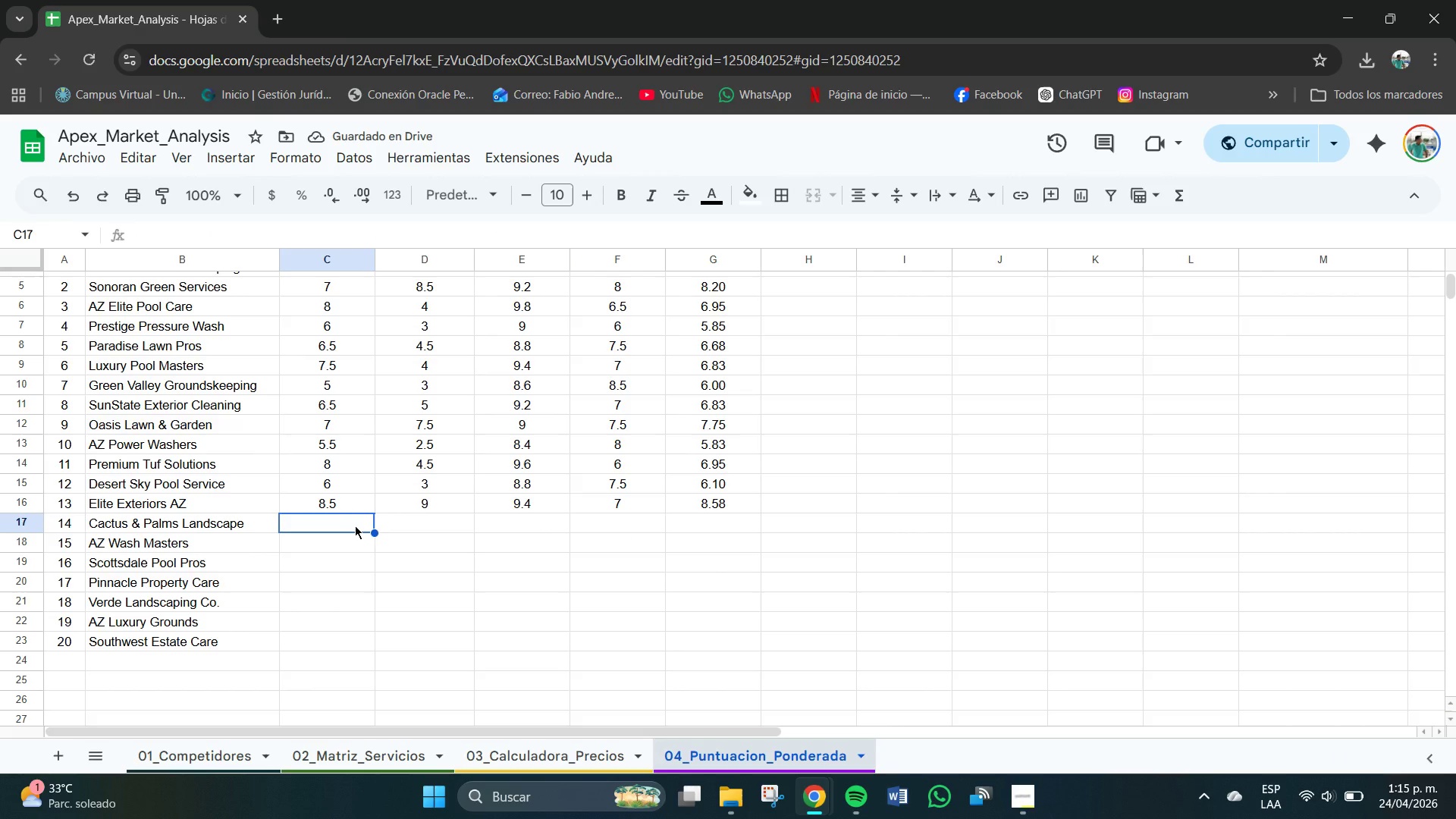 
key(Numpad7)
 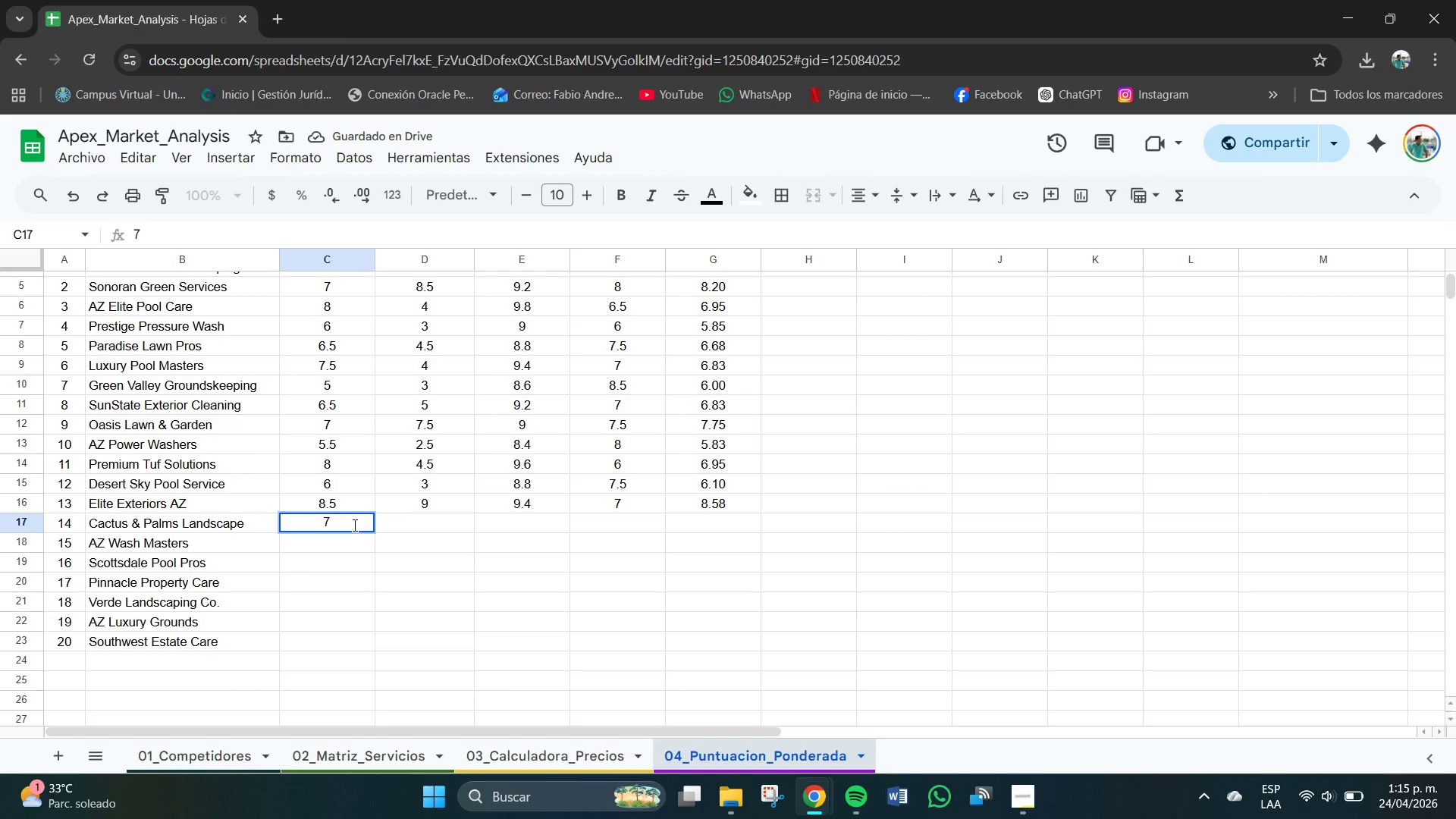 
key(Tab)
 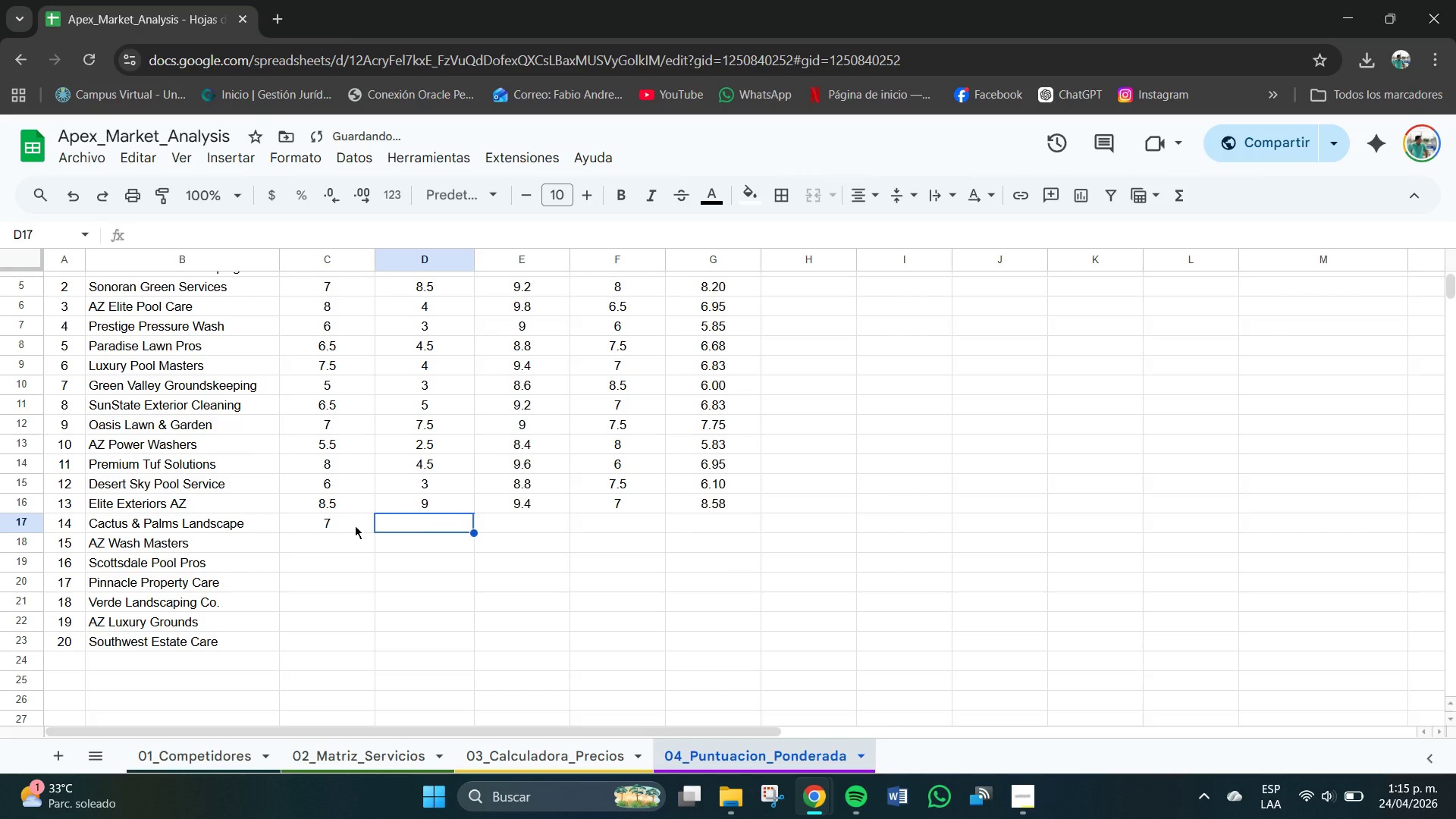 
key(Numpad5)
 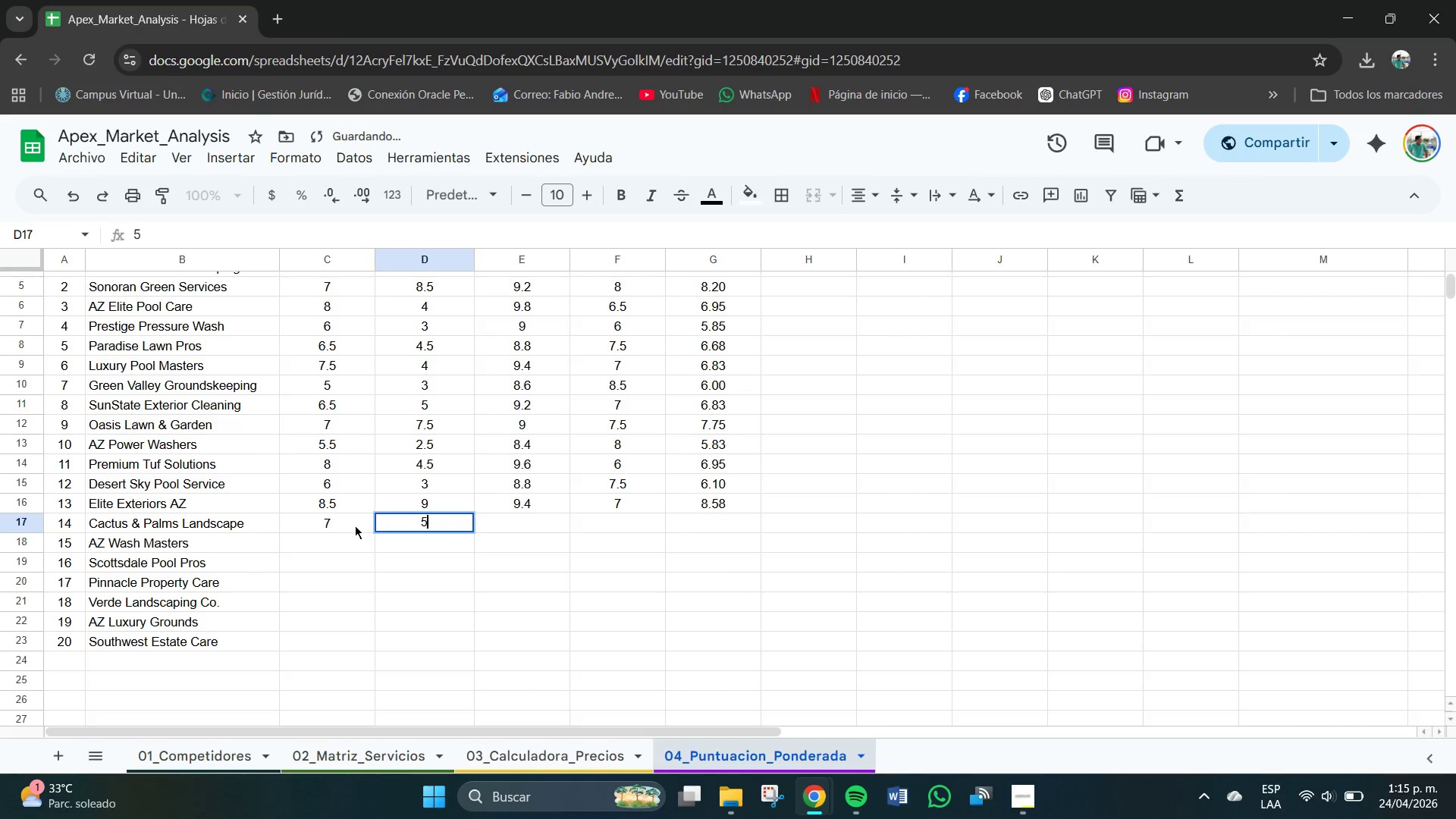 
key(NumpadDecimal)
 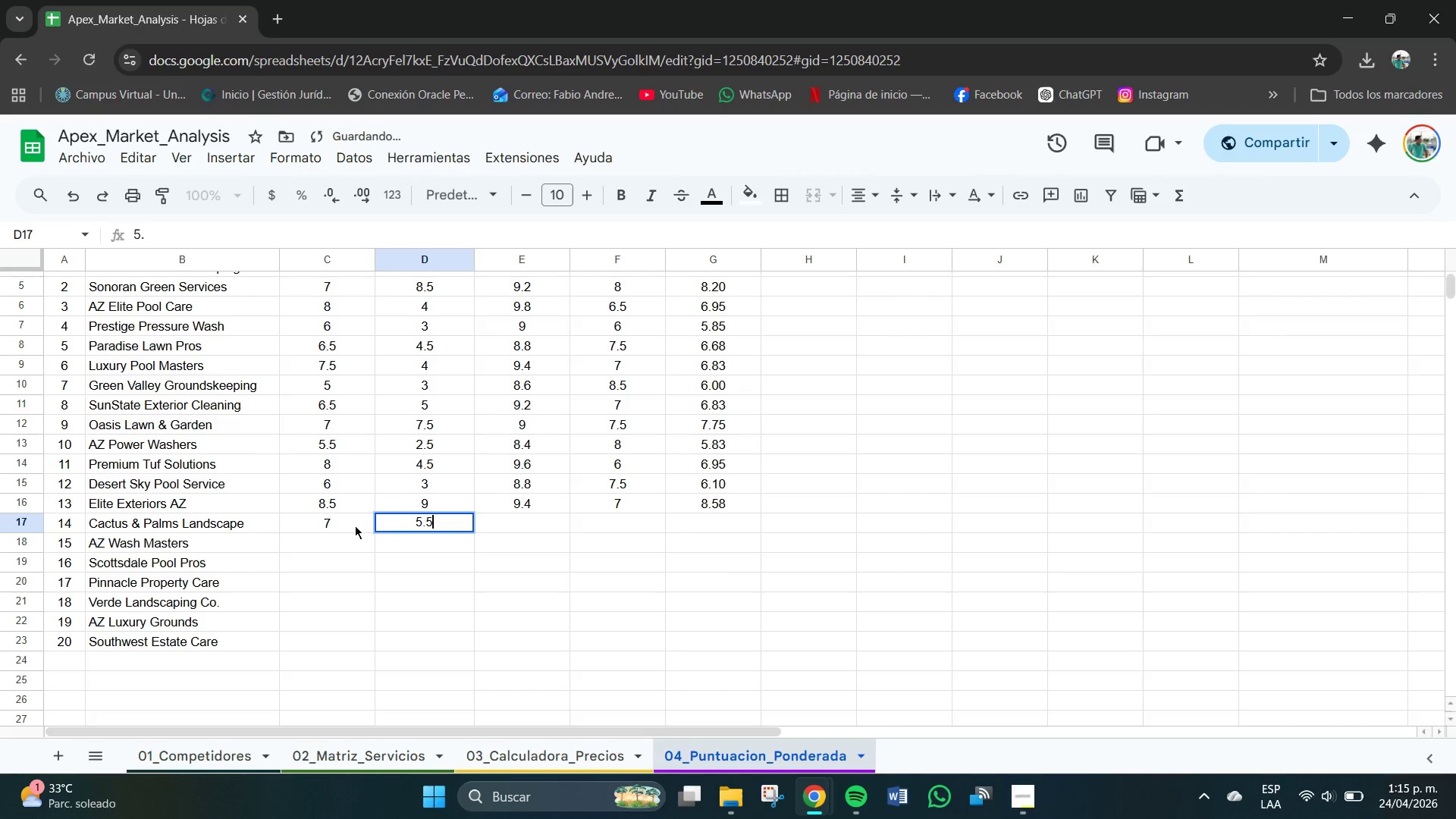 
key(Numpad5)
 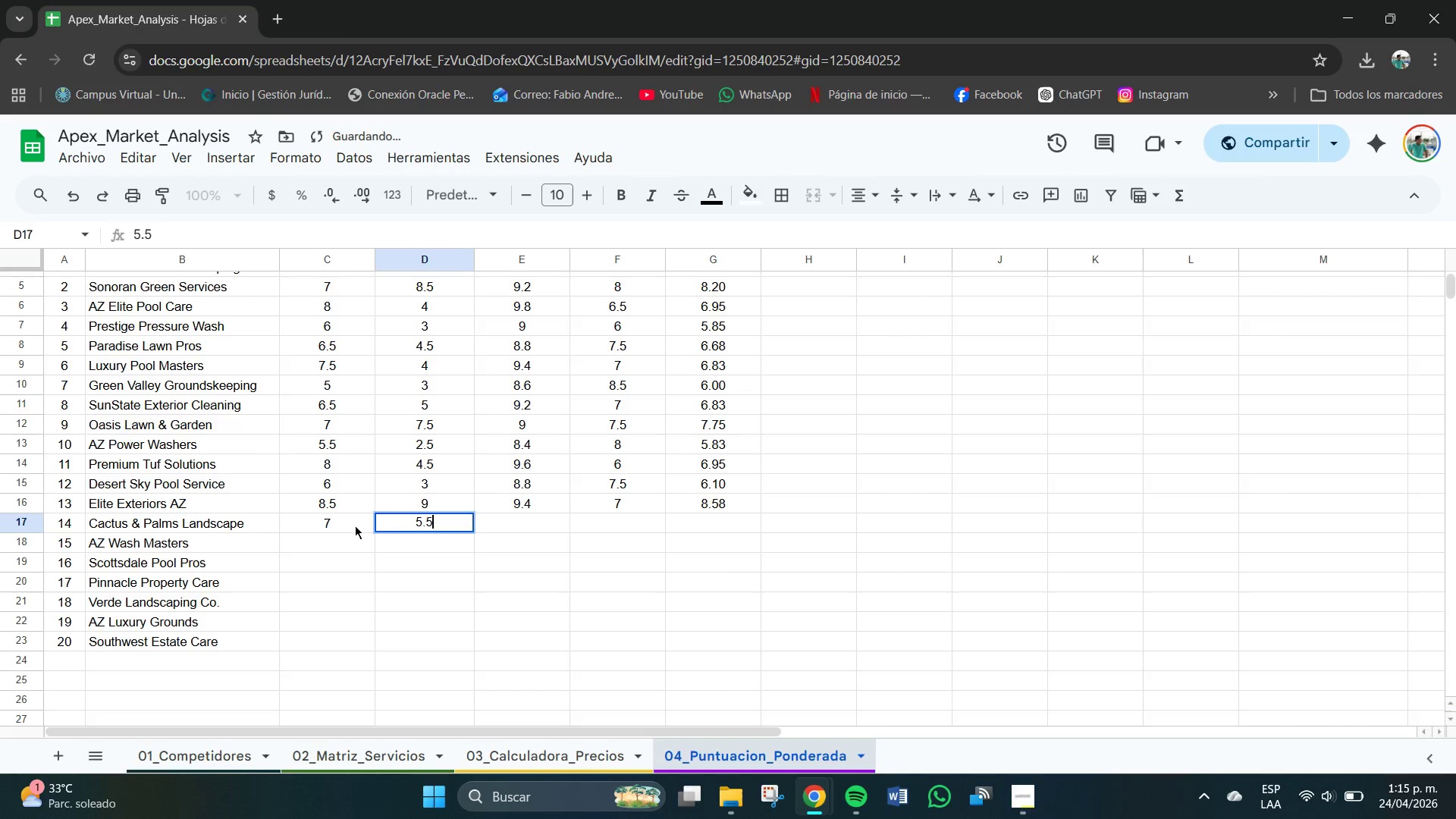 
key(Tab)
 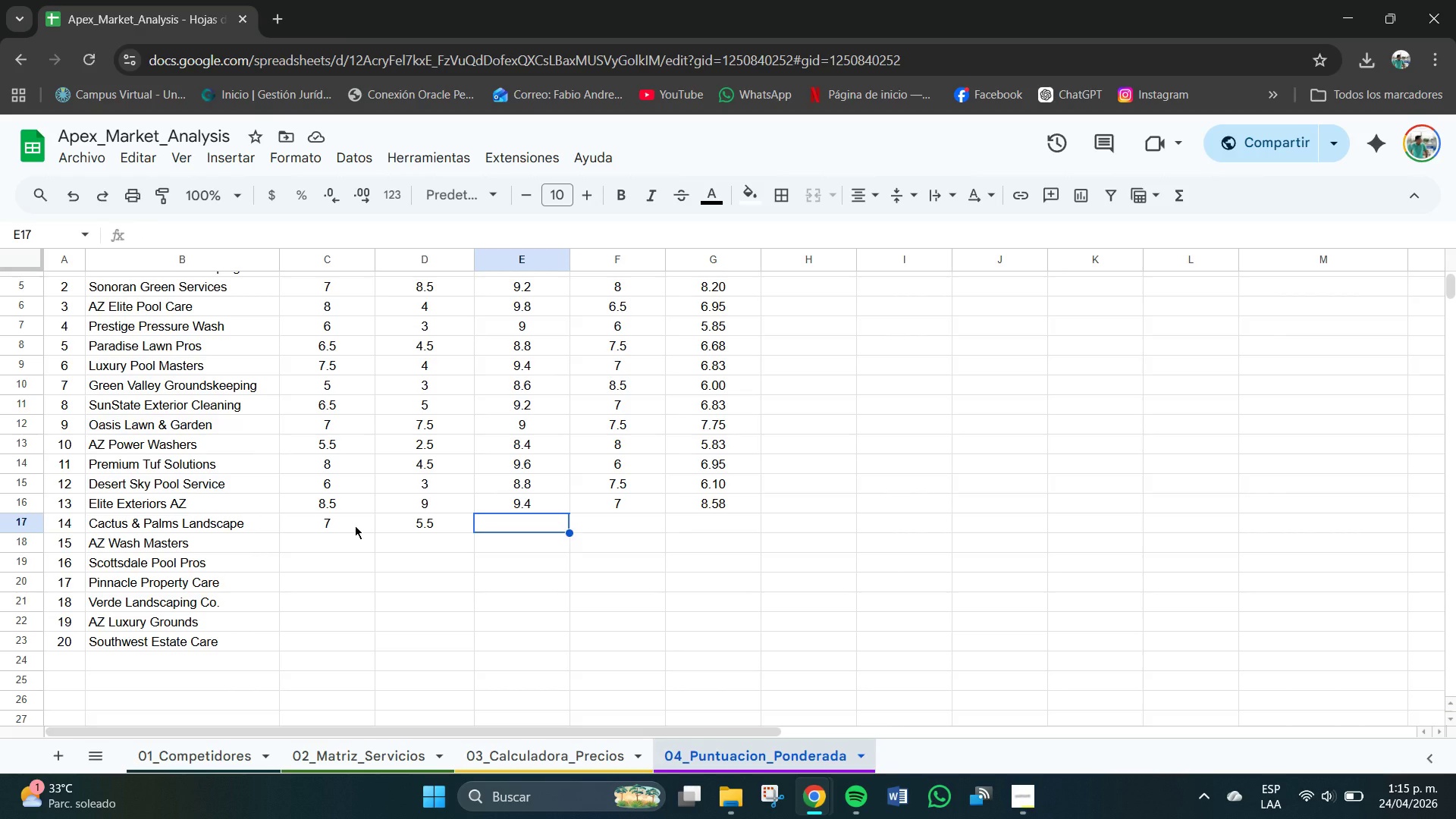 
wait(11.81)
 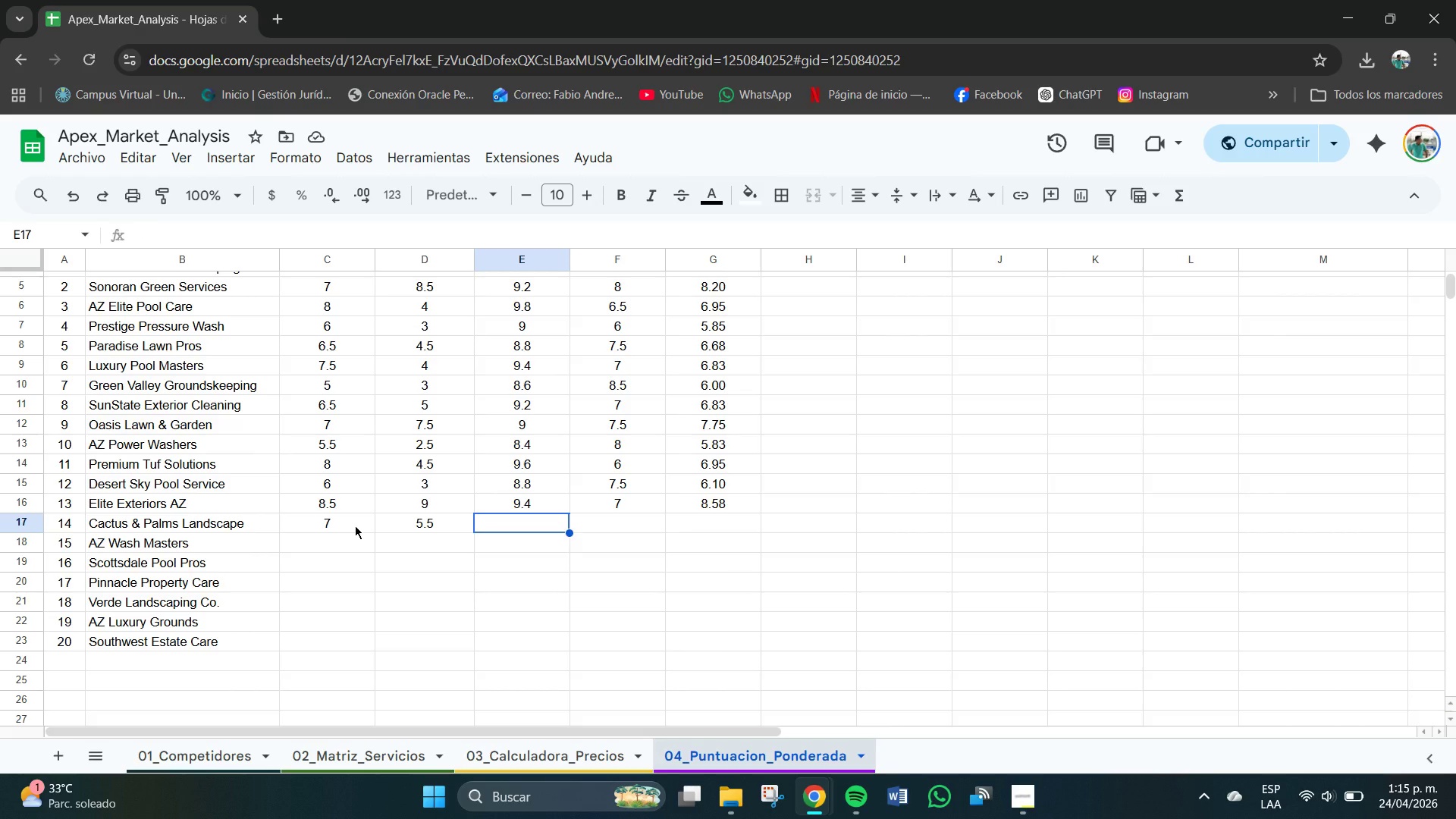 
key(Backspace)
 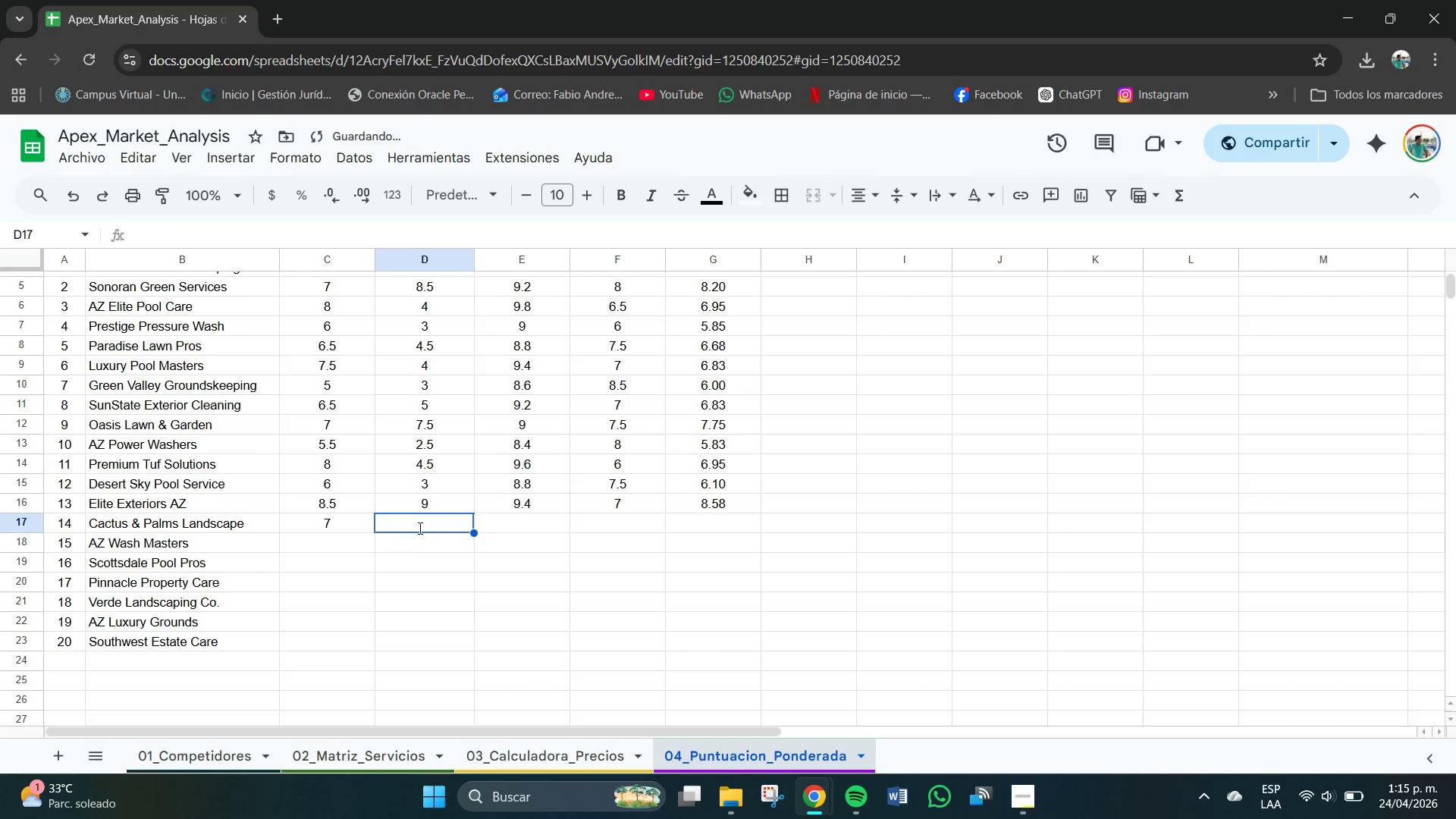 
key(Numpad7)
 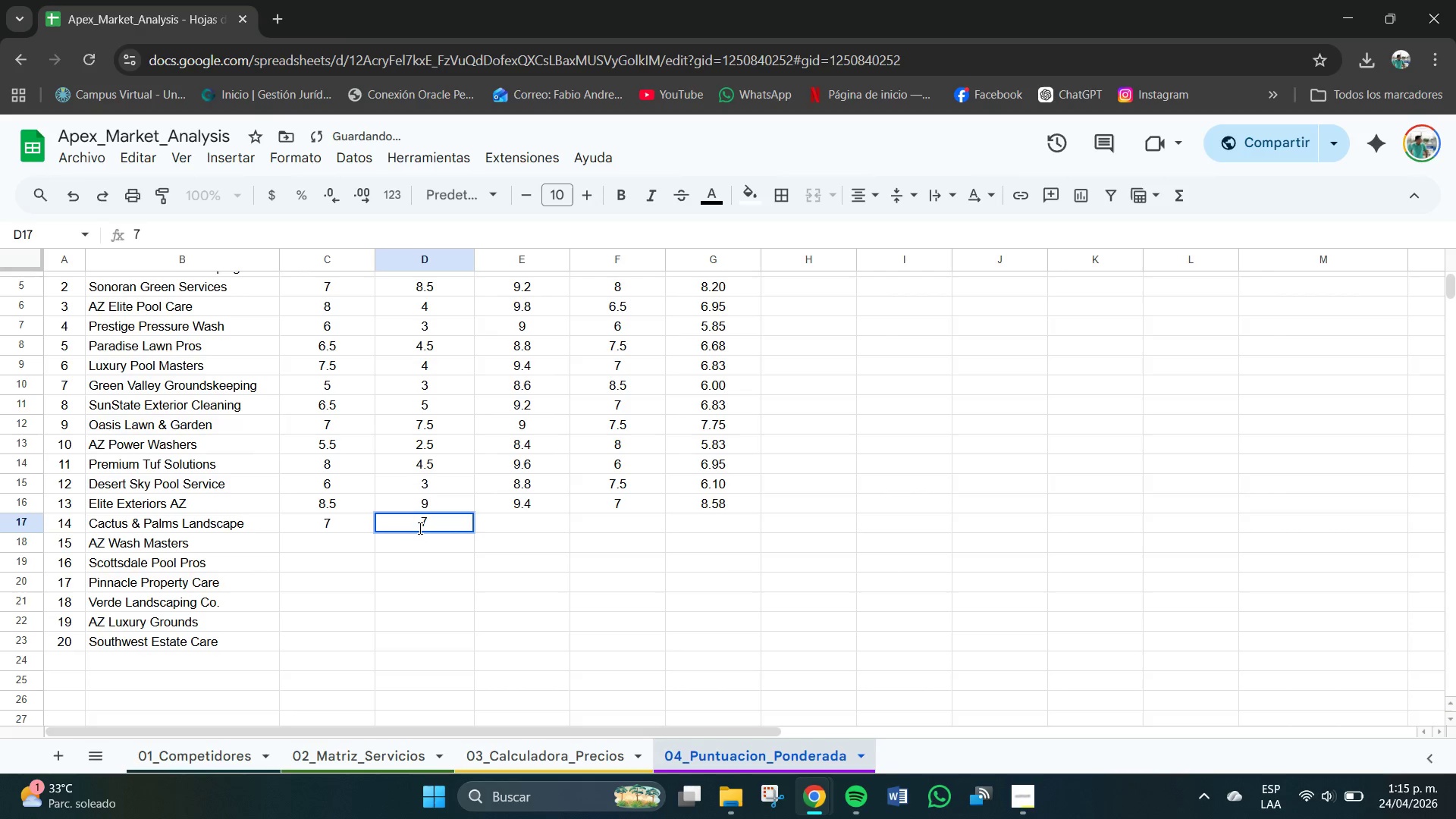 
key(Tab)
 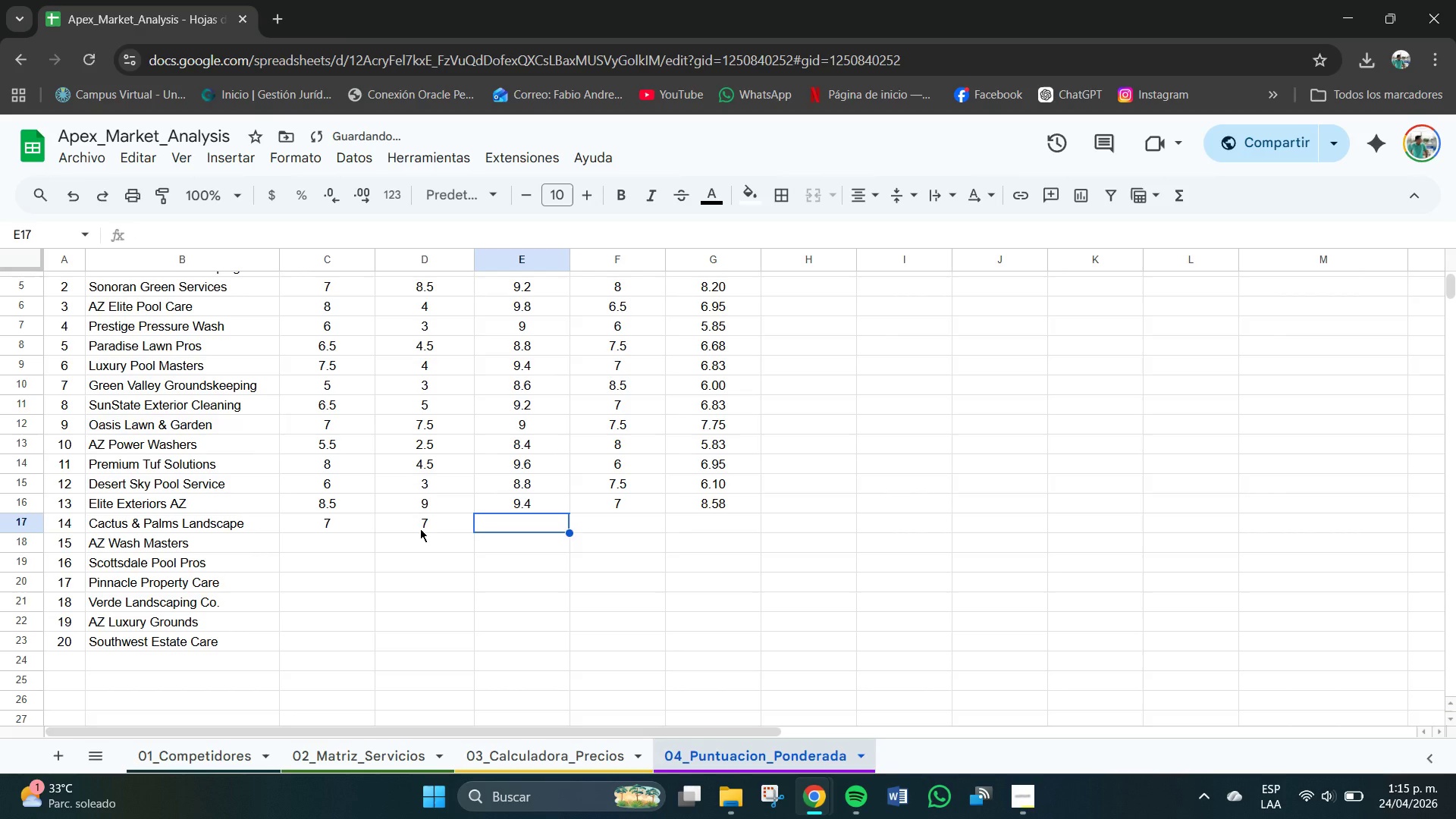 
key(Numpad9)
 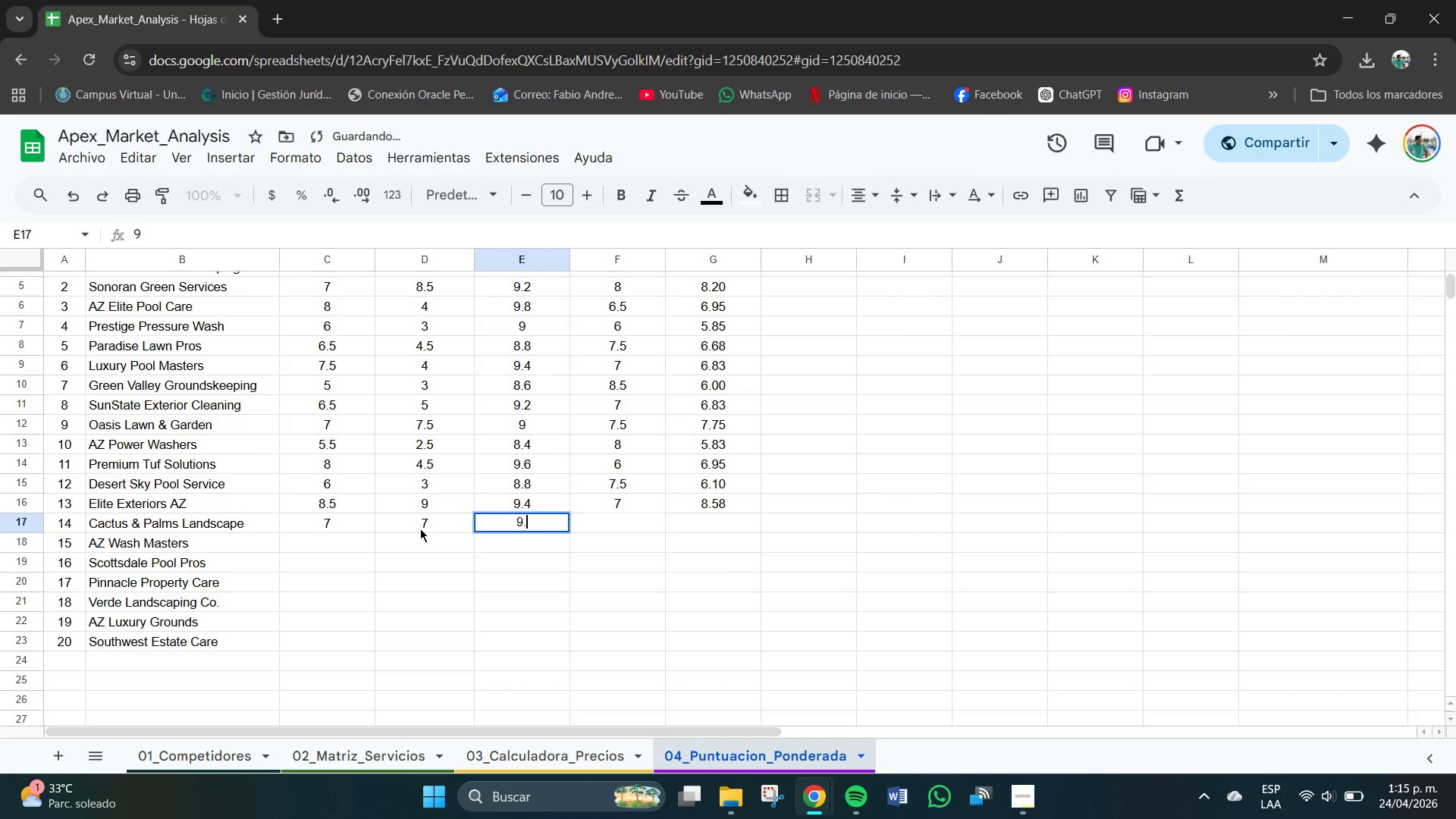 
key(NumpadDecimal)
 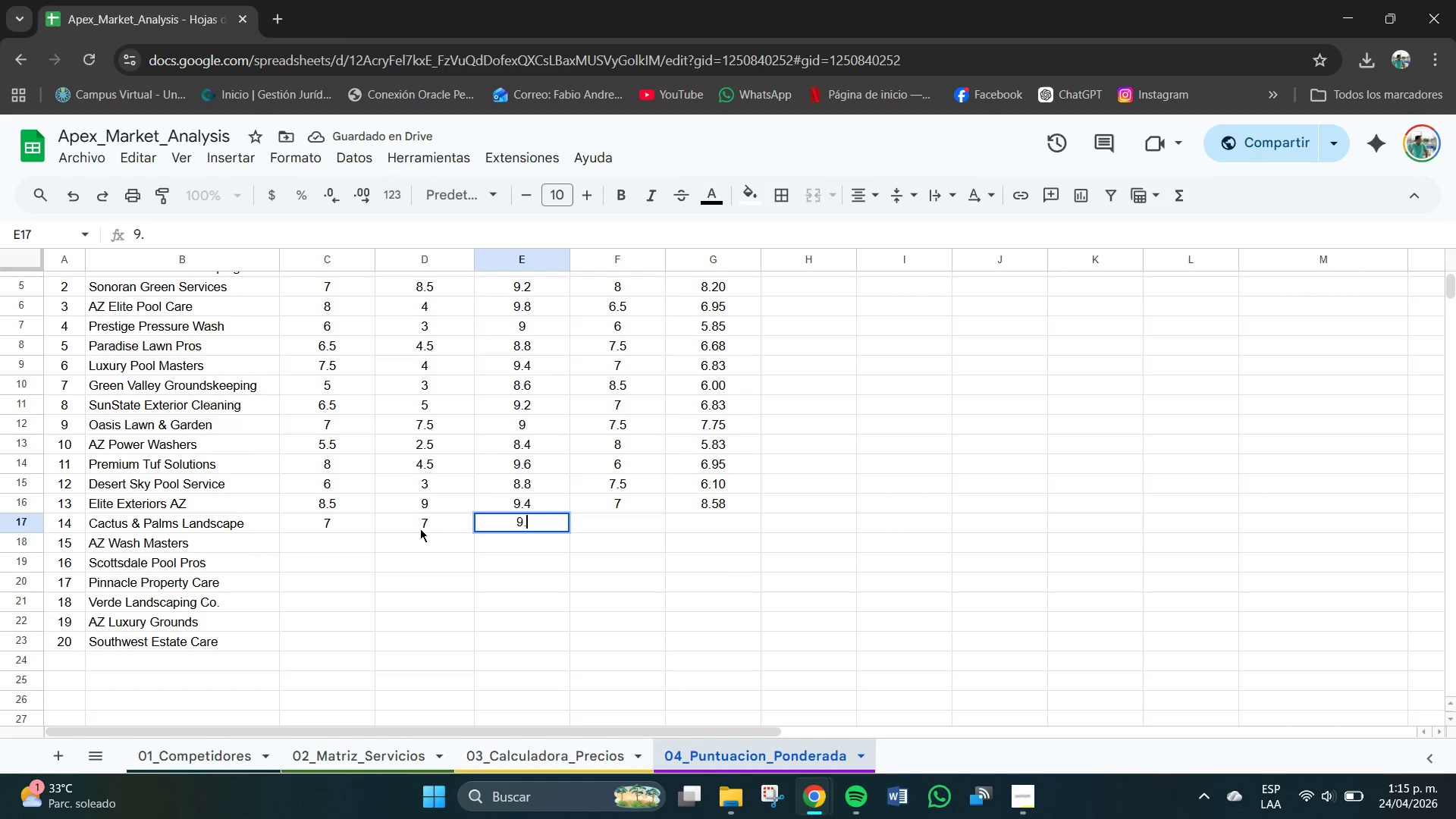 
key(Numpad2)
 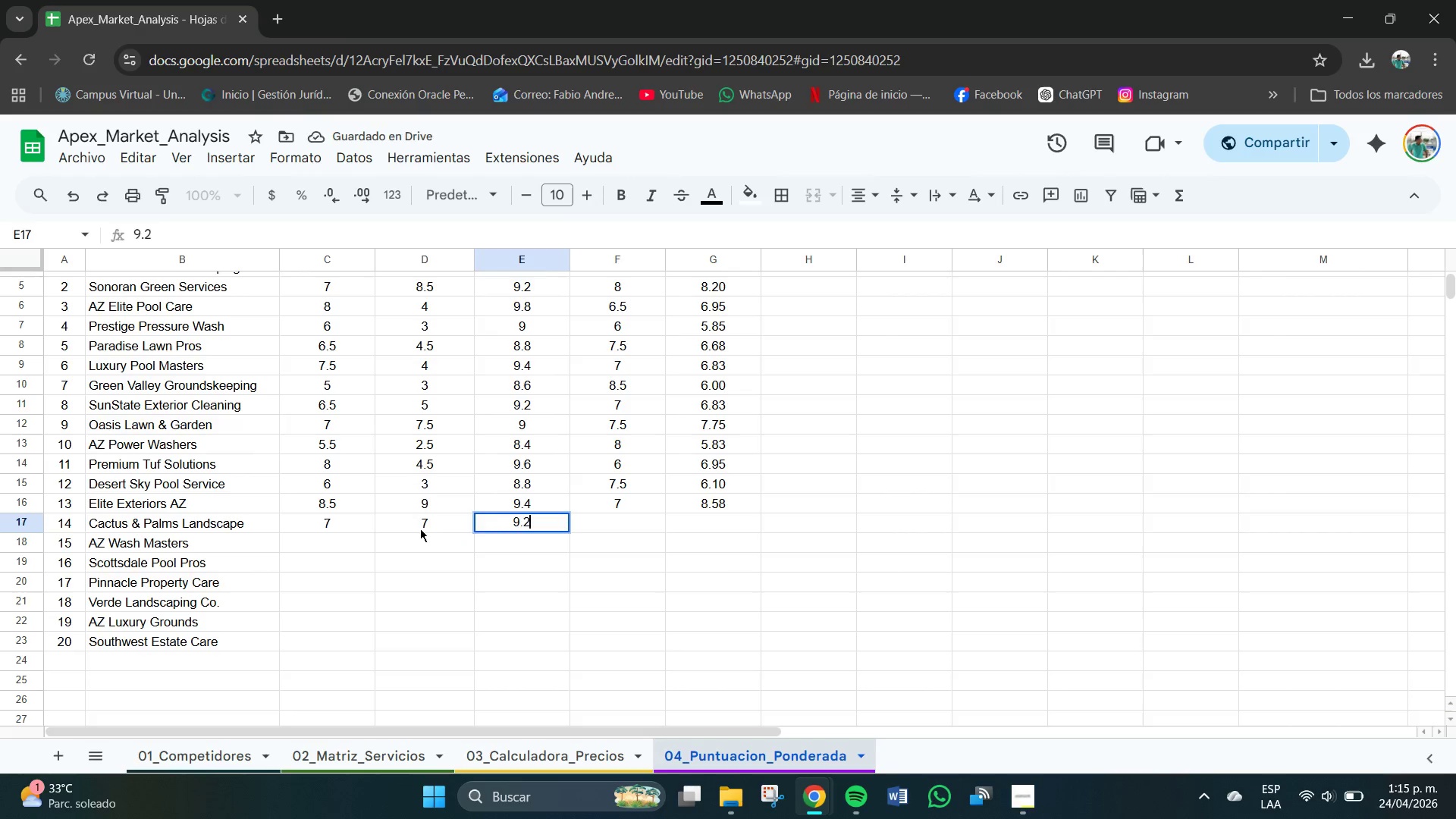 
key(Tab)
 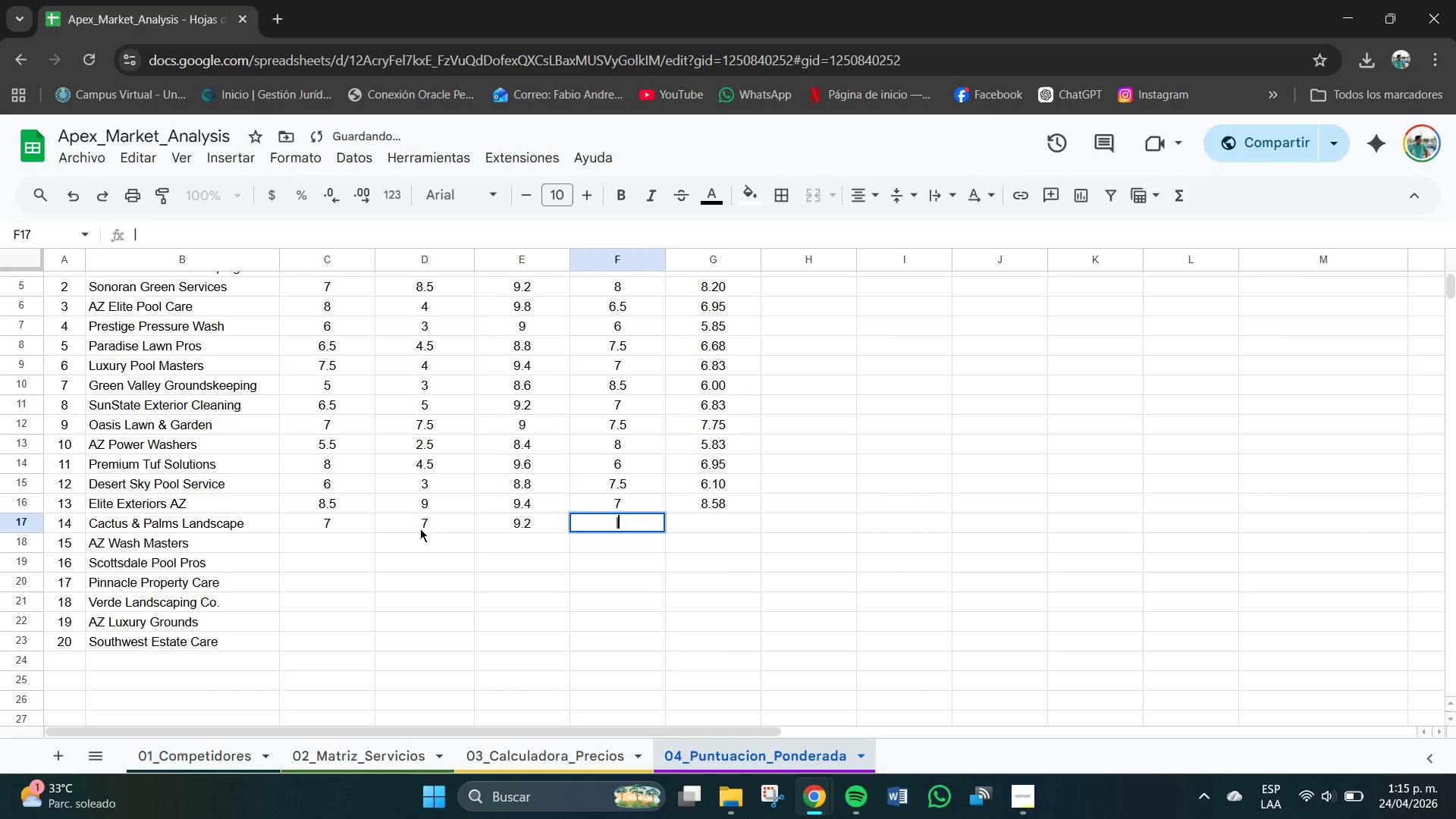 
key(Backslash)
 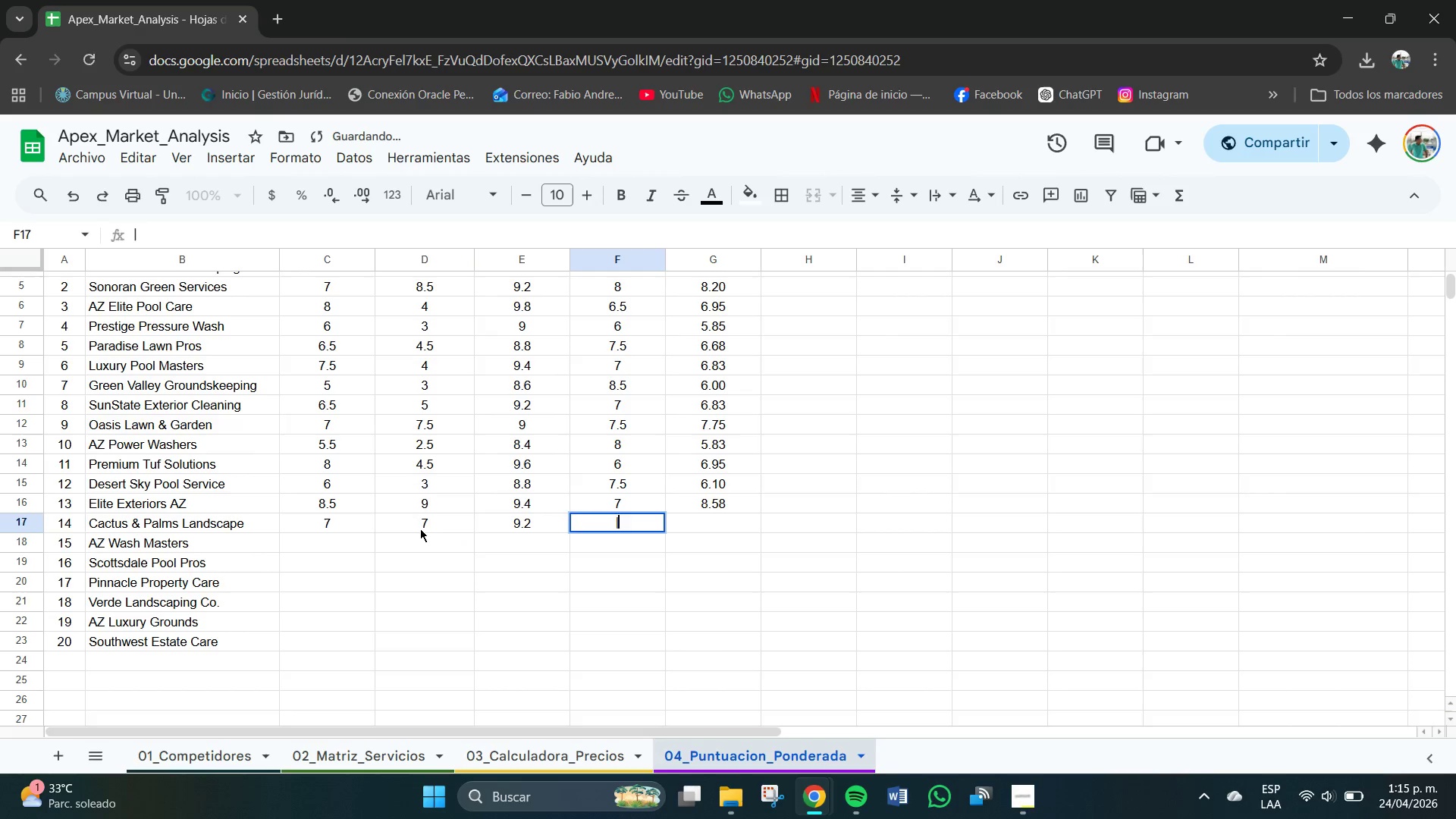 
key(Backspace)
 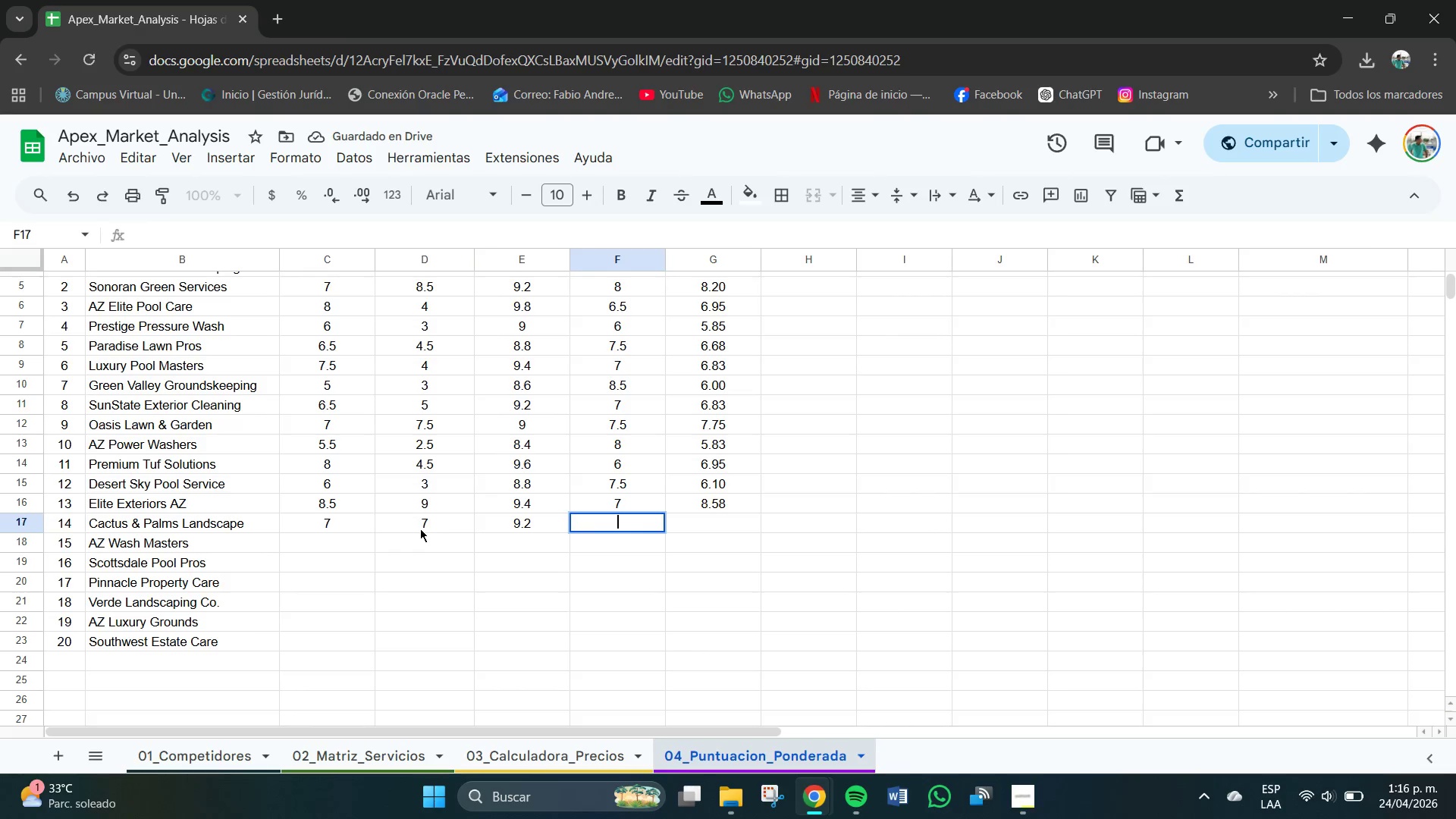 
key(Numpad7)
 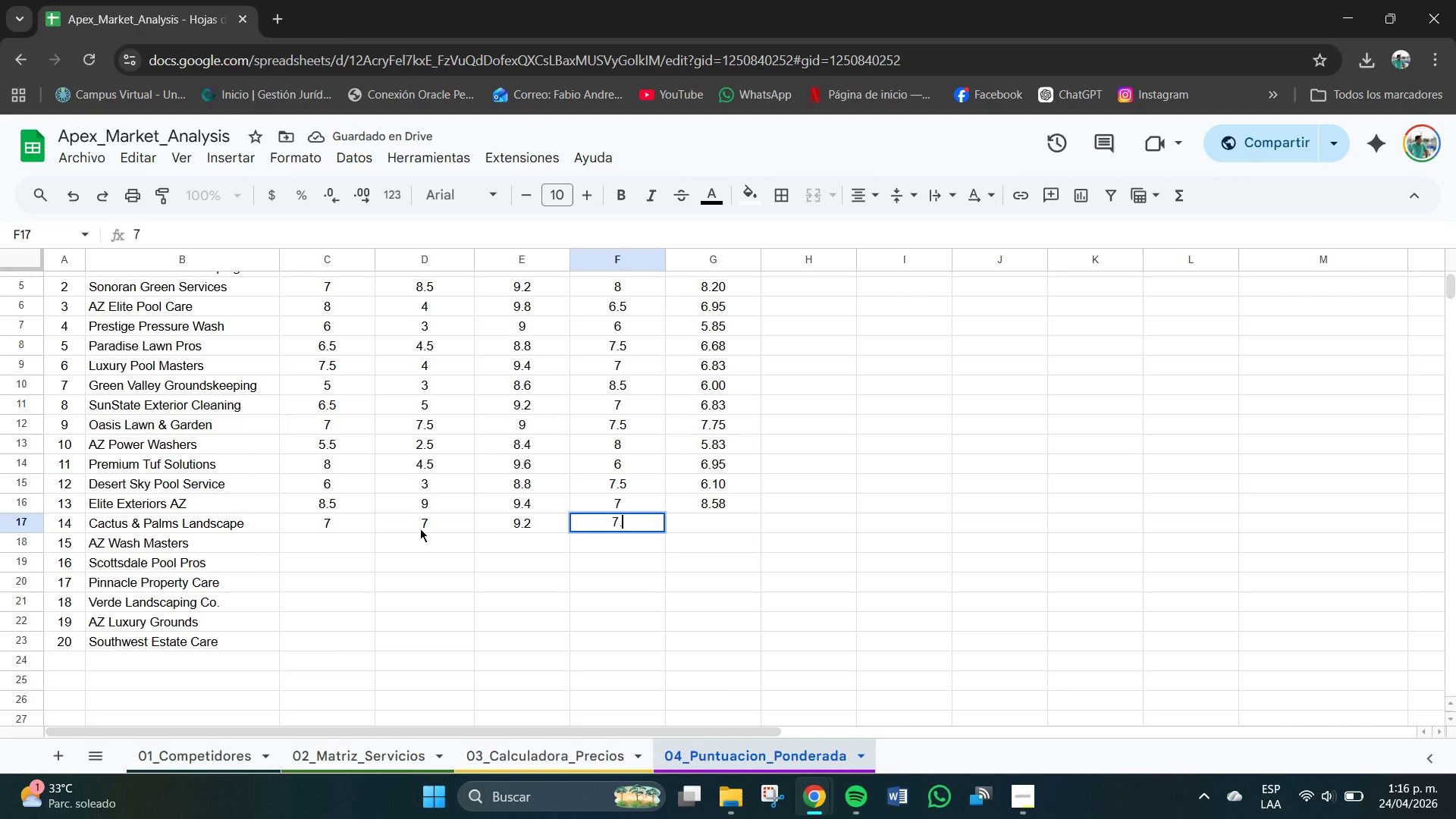 
key(NumpadDecimal)
 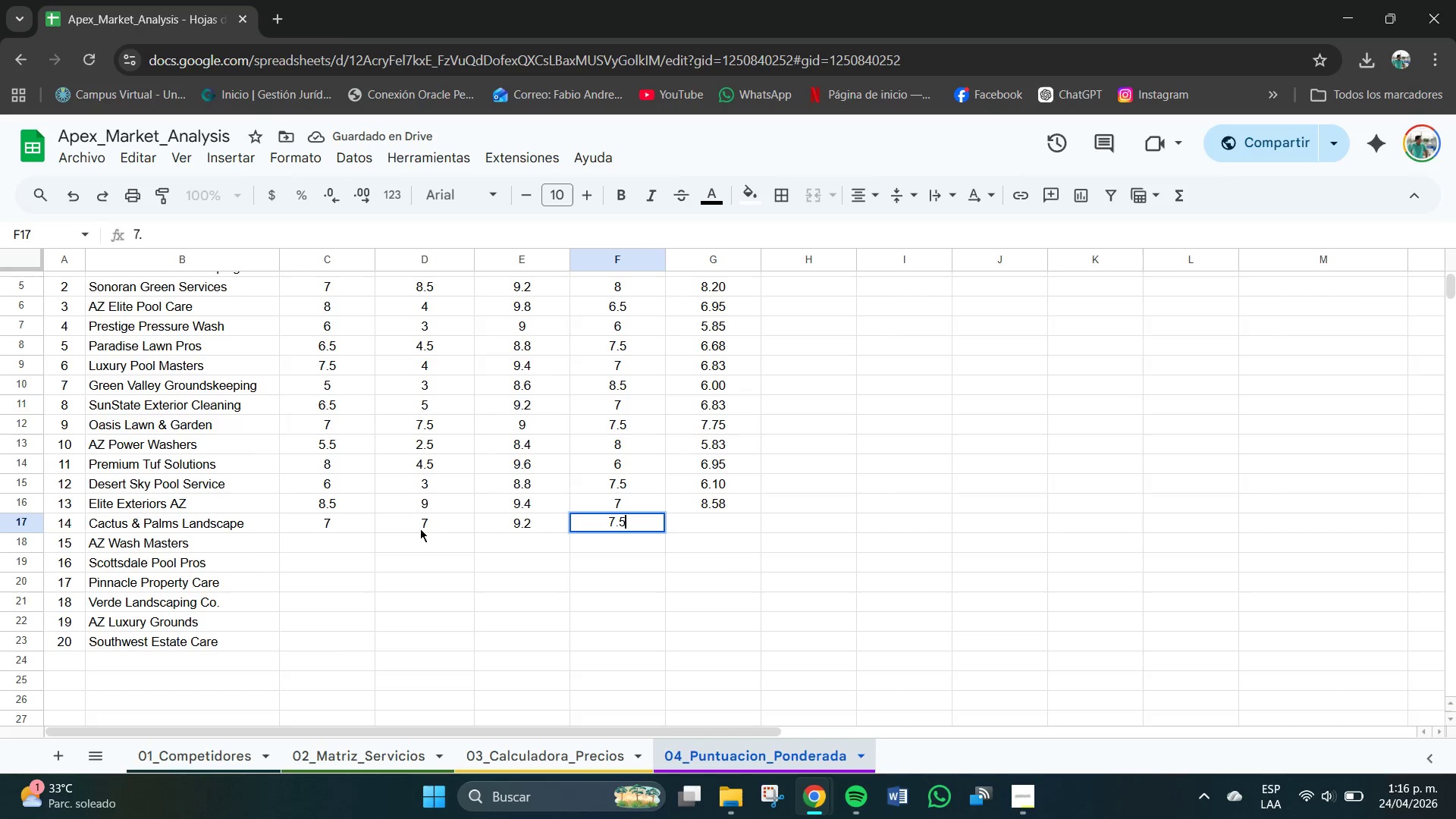 
key(Numpad5)
 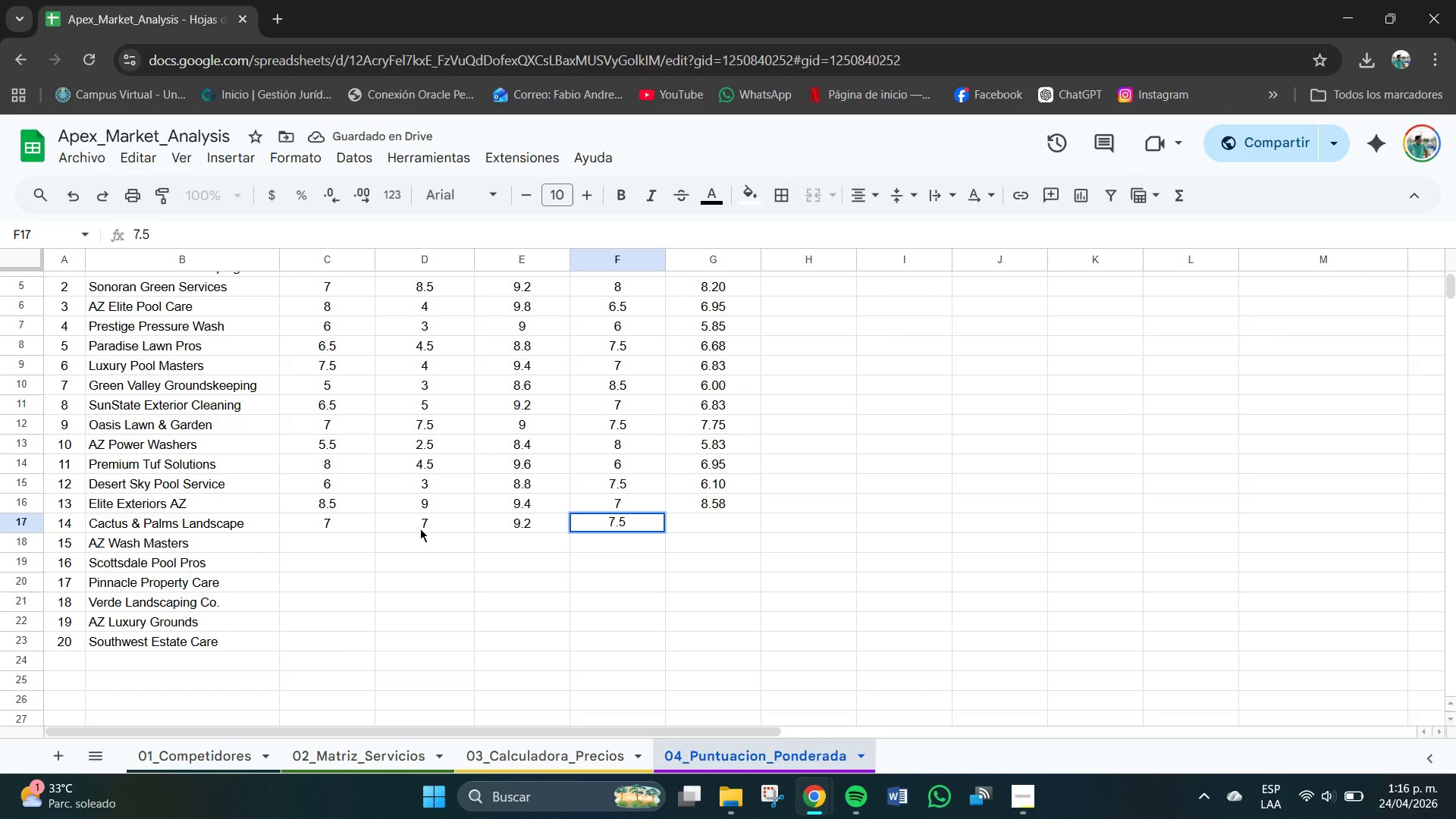 
key(Tab)
 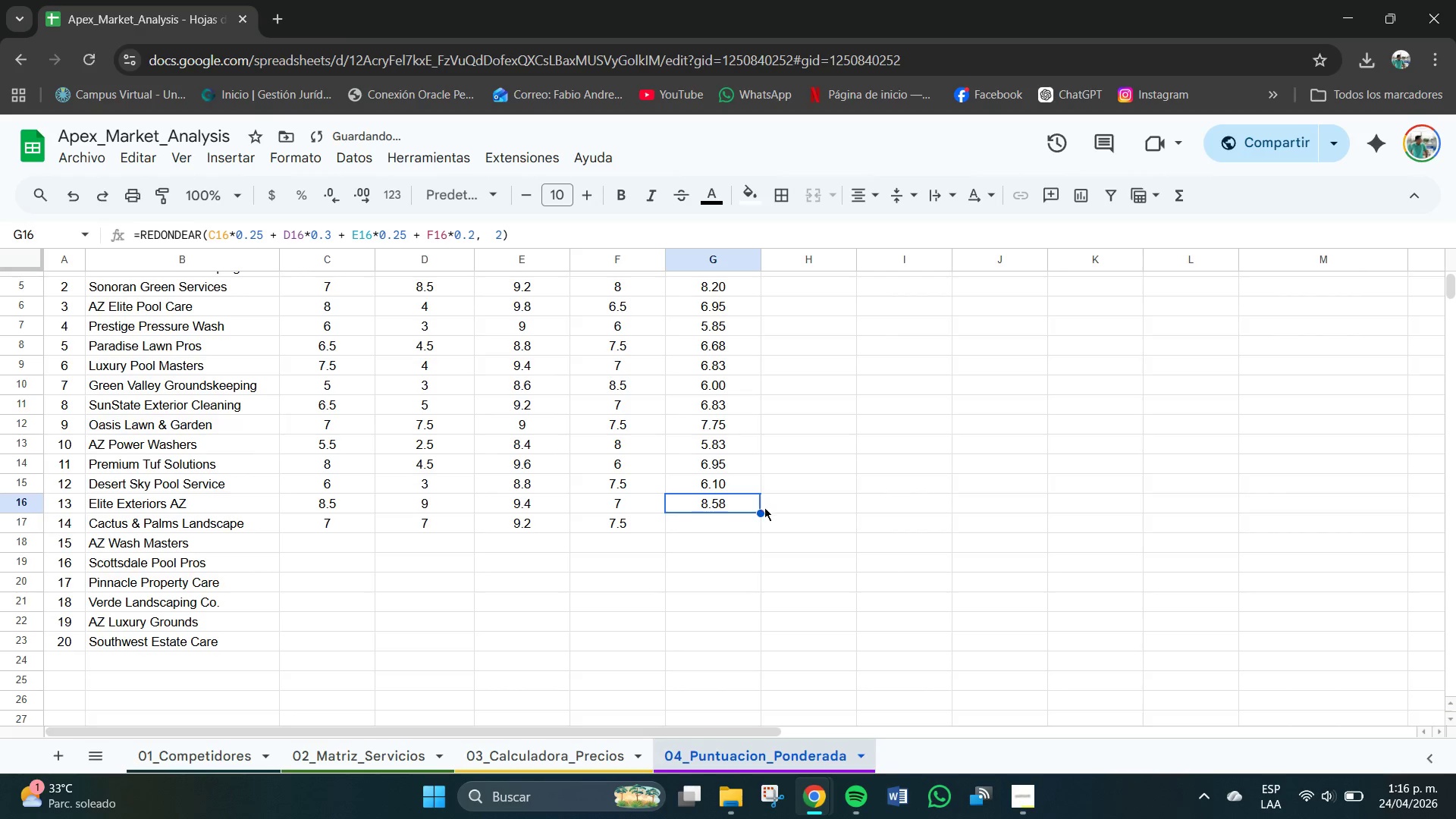 
left_click_drag(start_coordinate=[757, 514], to_coordinate=[762, 520])
 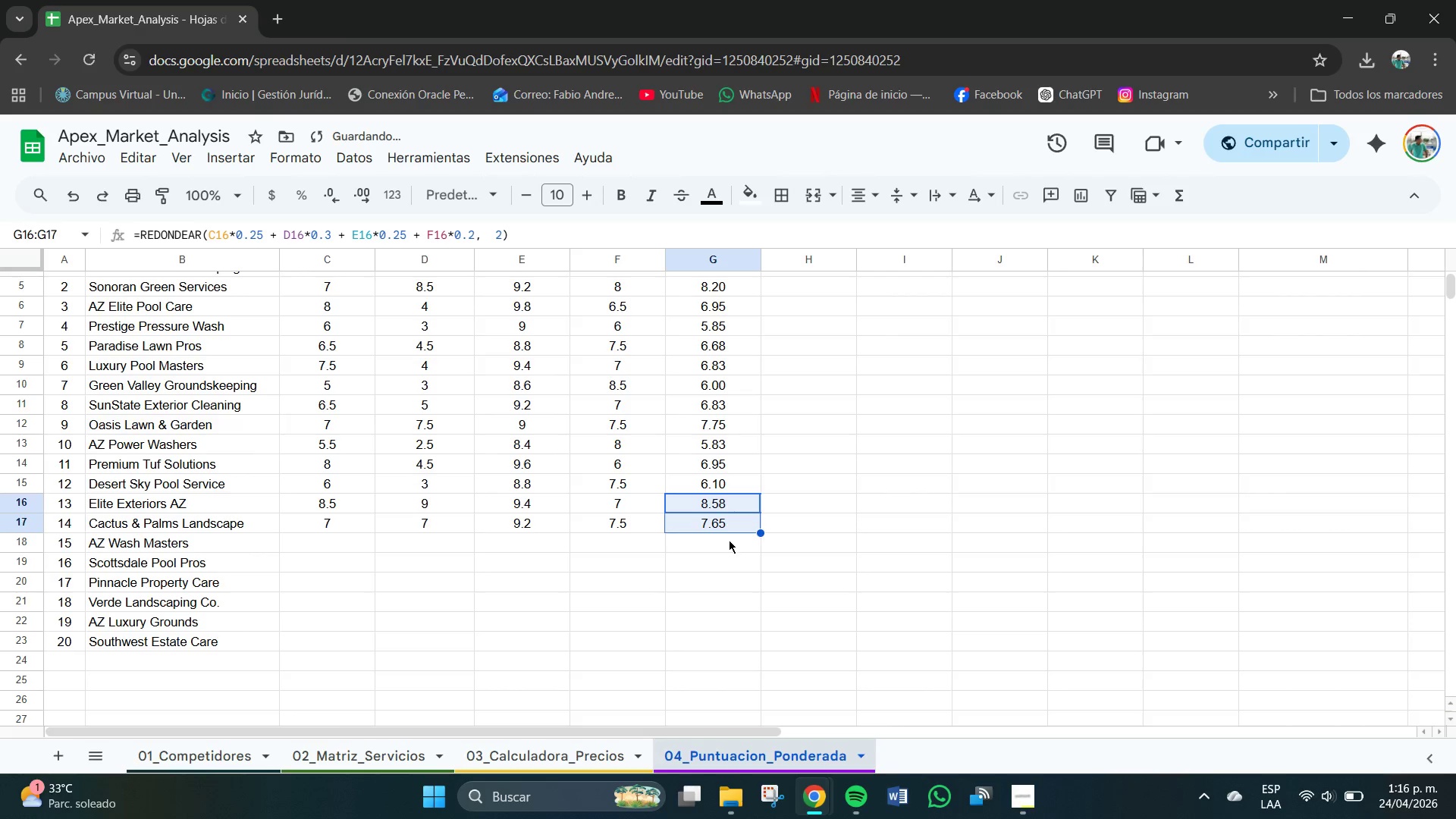 
left_click([729, 540])
 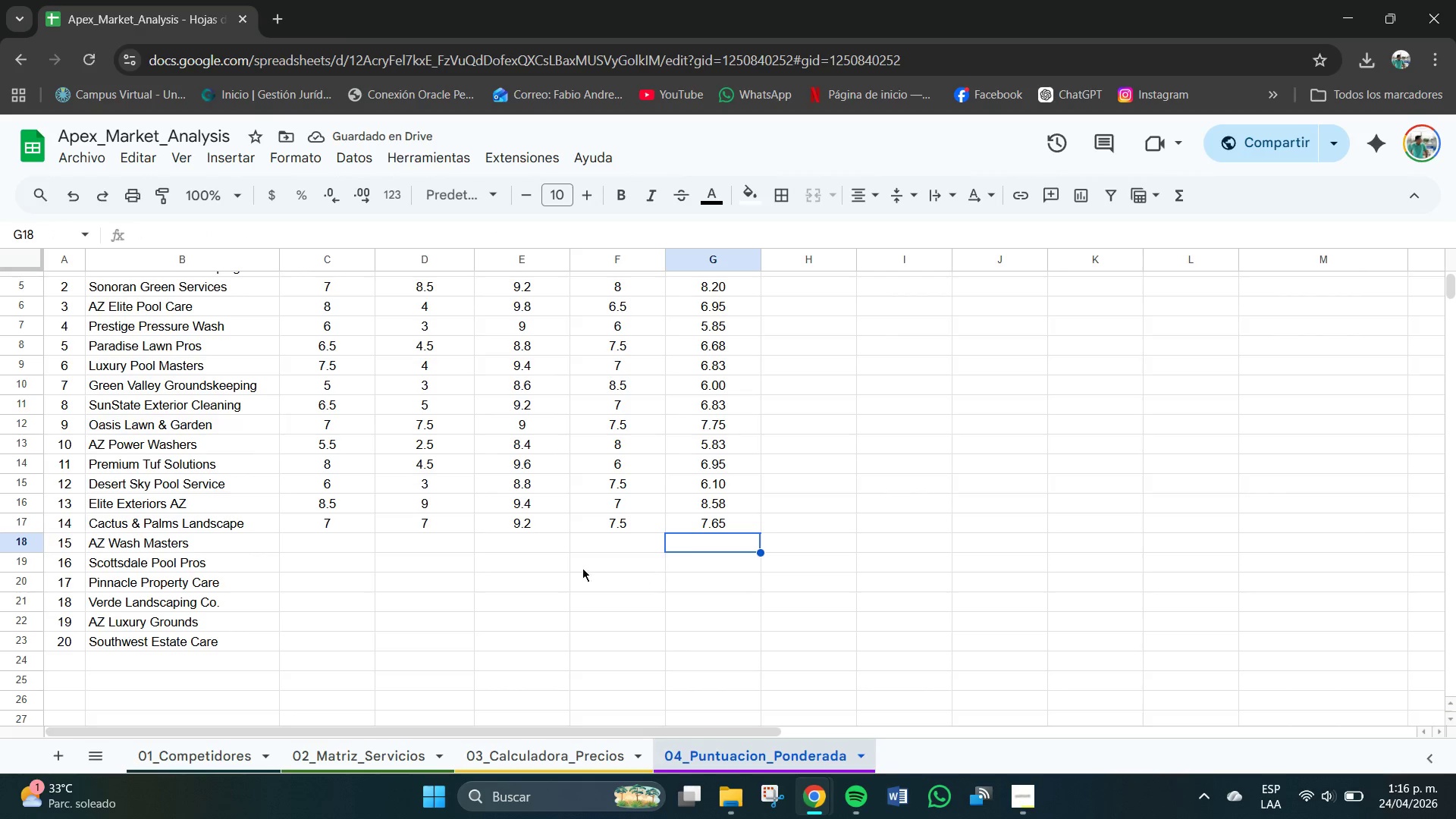 
left_click([336, 539])
 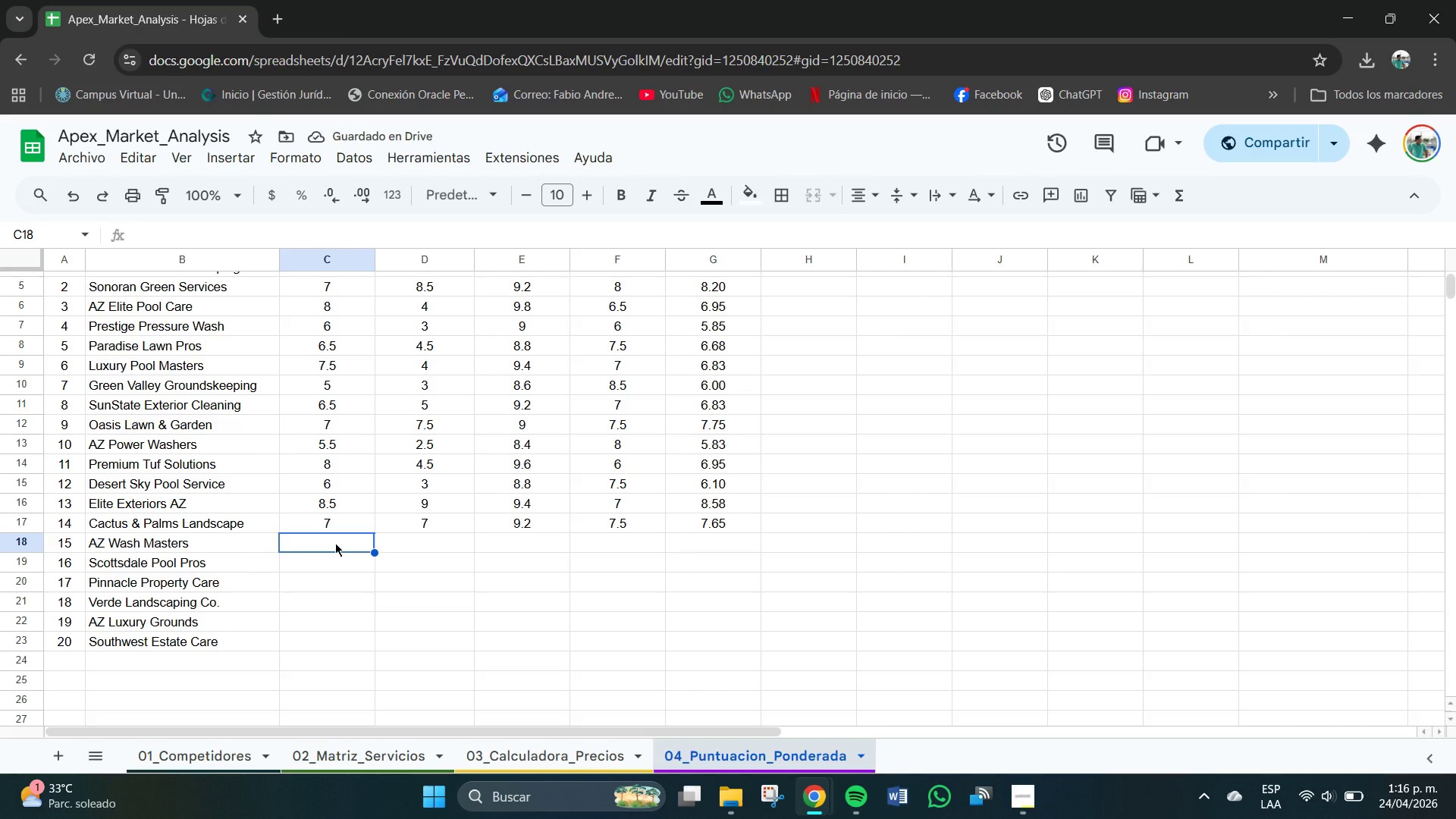 
key(Numpad5)
 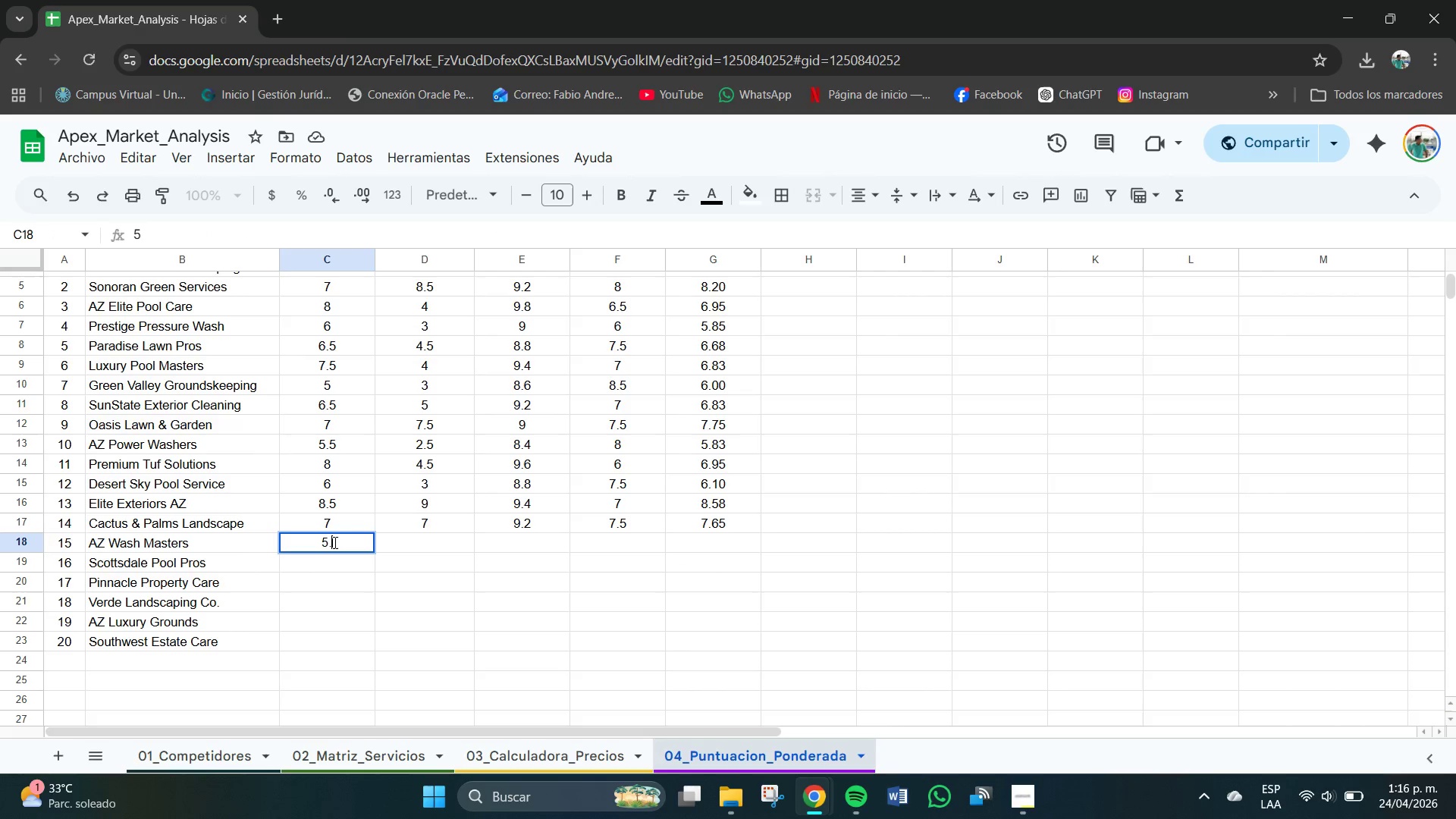 
key(NumpadDecimal)
 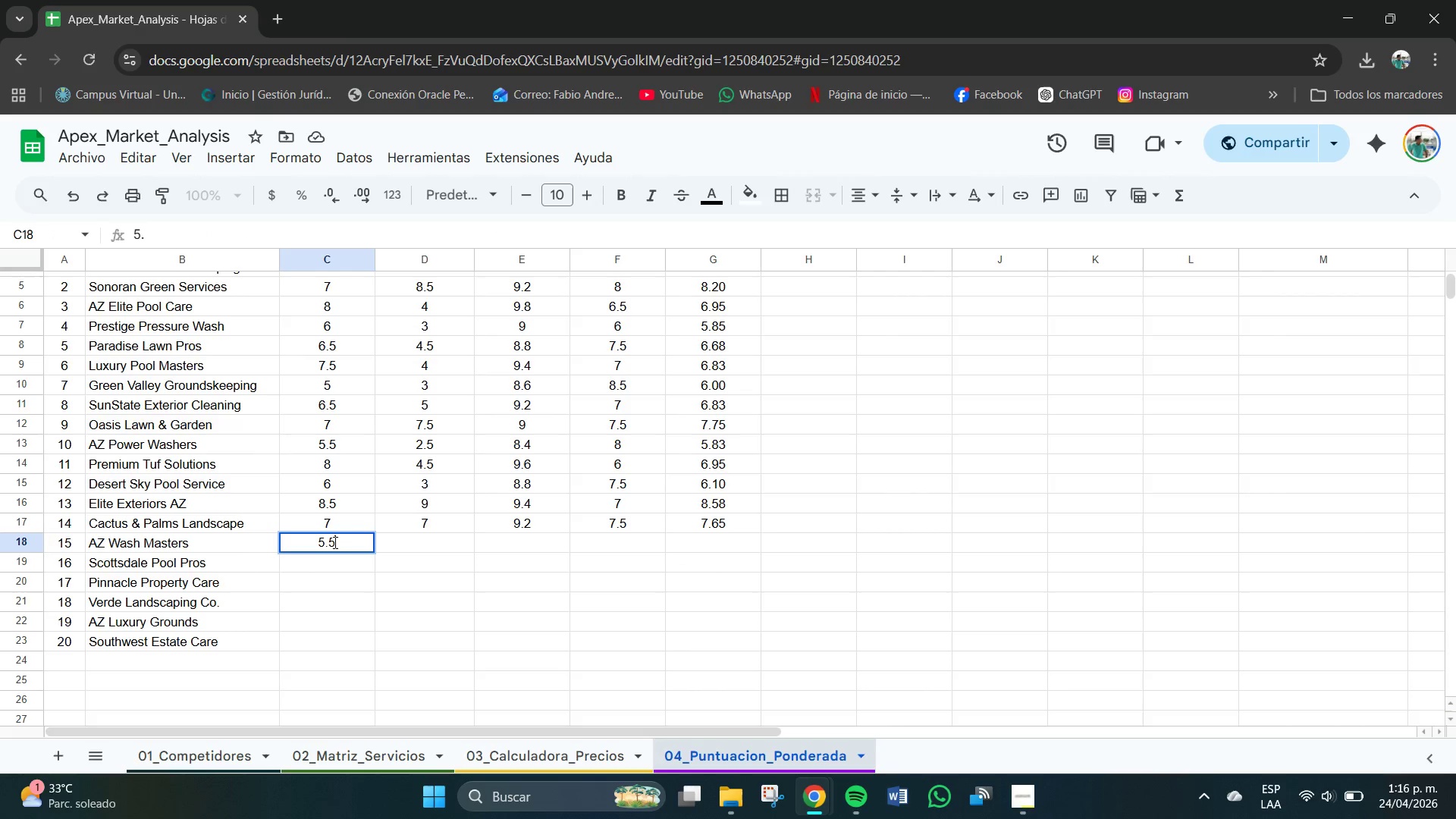 
key(Numpad5)
 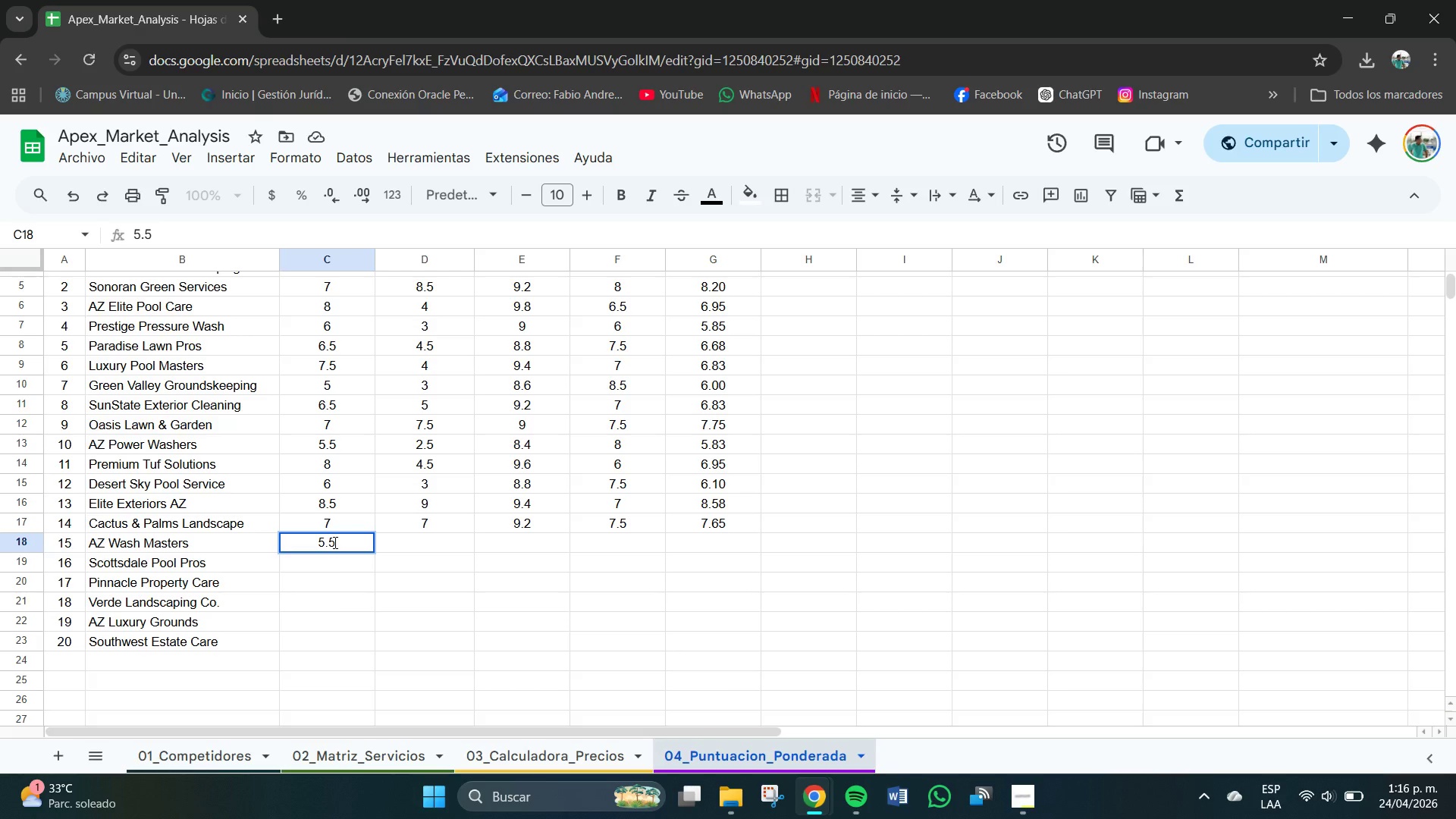 
key(Tab)
 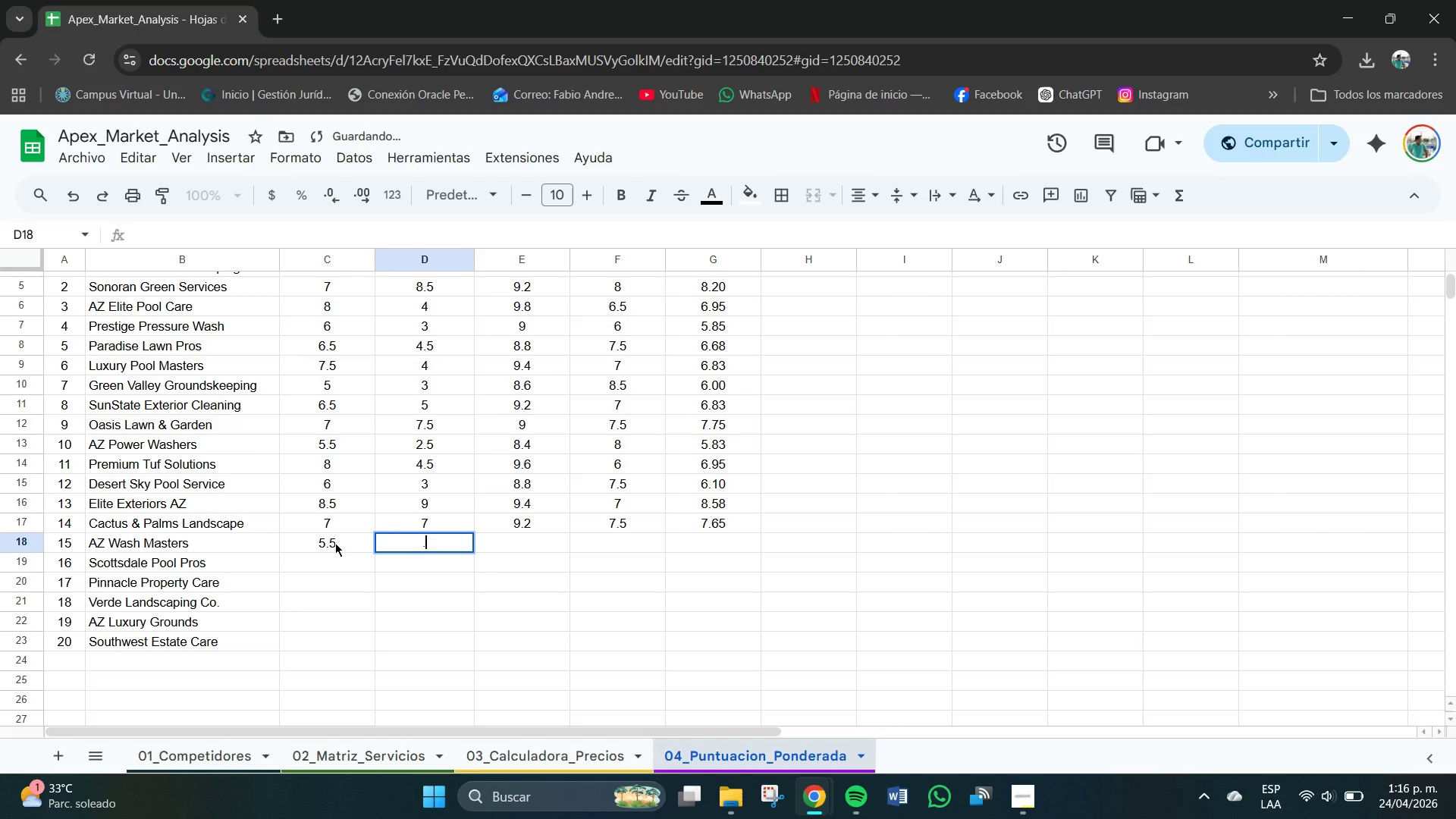 
key(NumpadDecimal)
 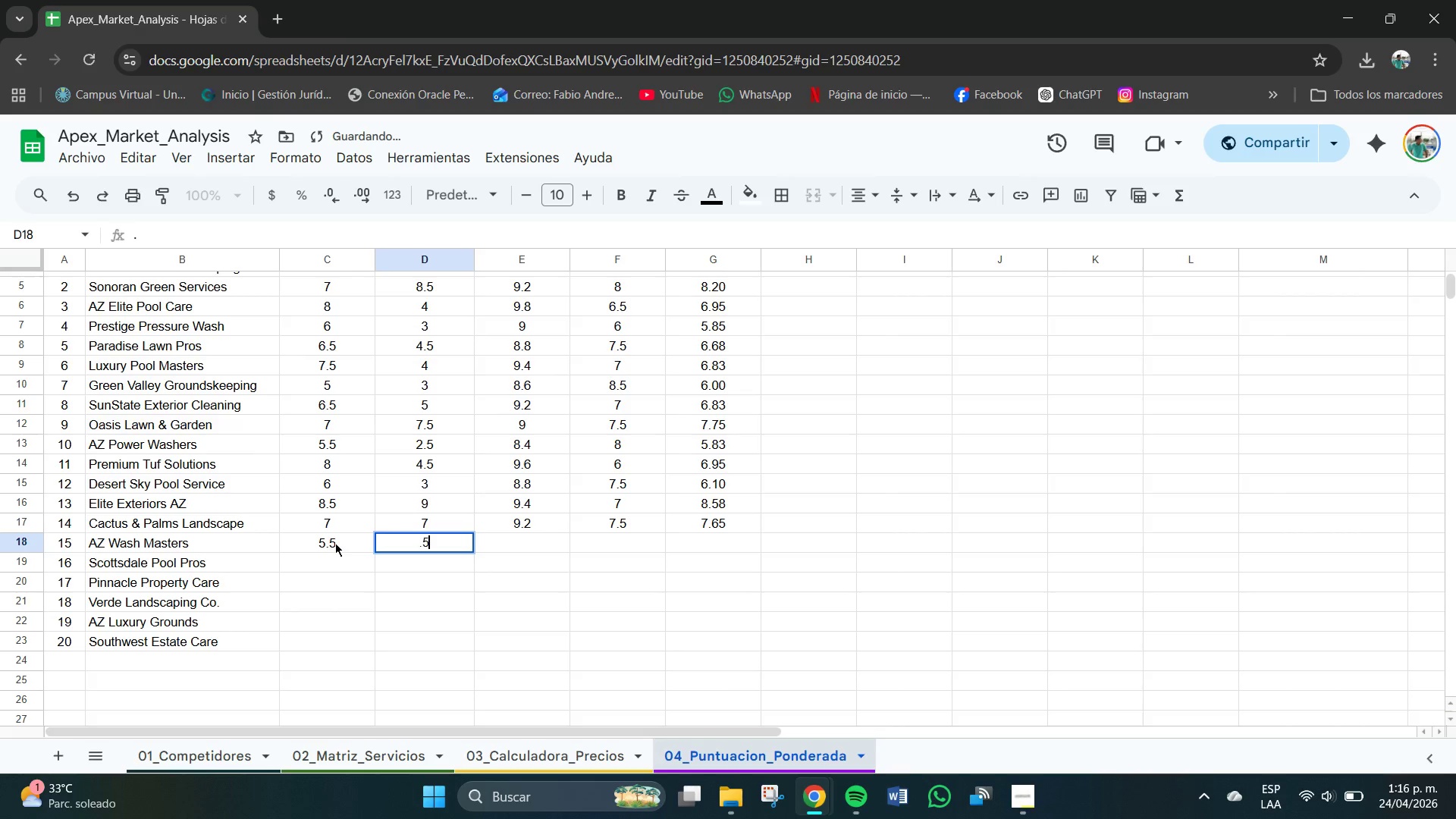 
key(Numpad5)
 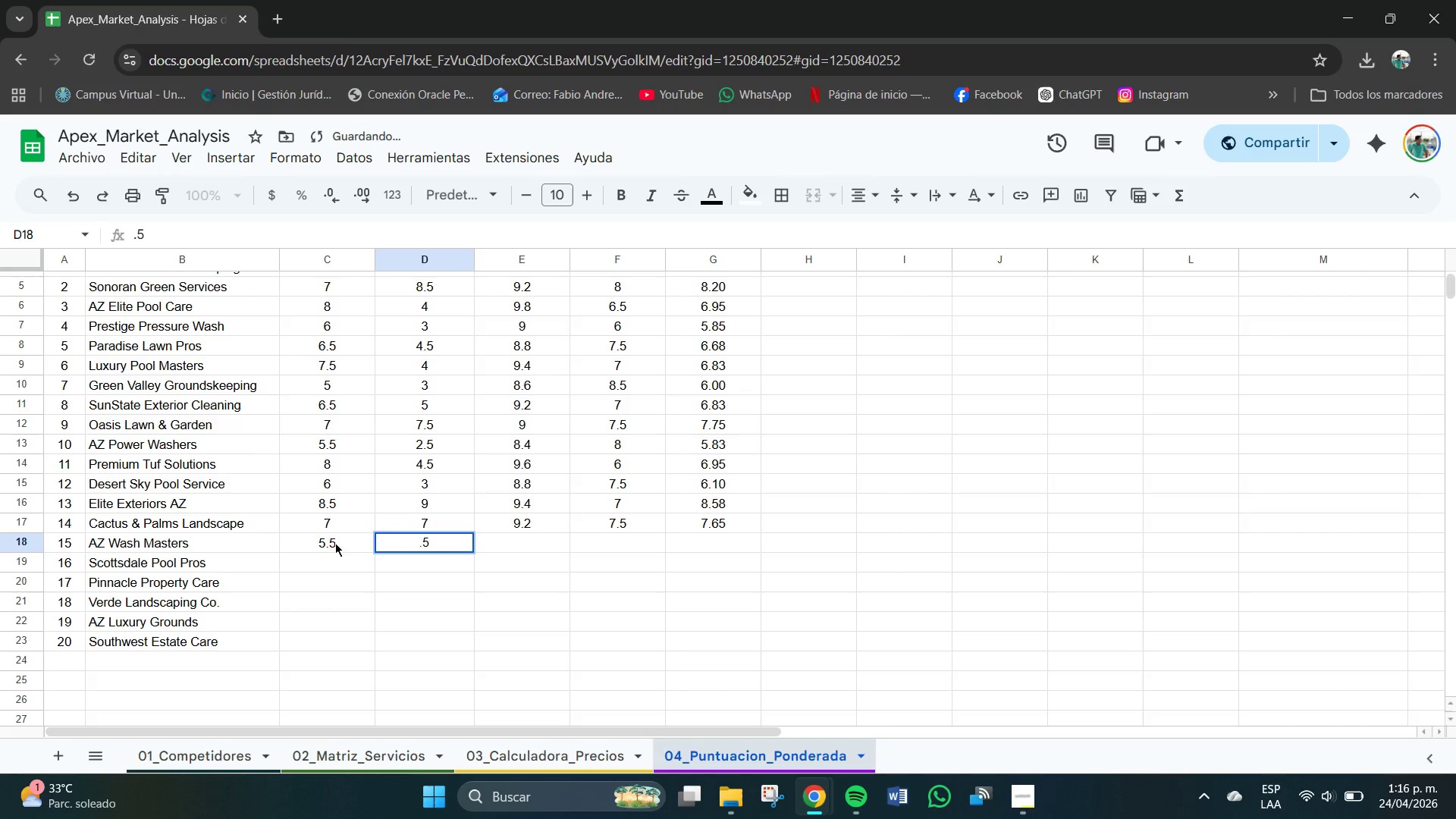 
key(Backspace)
 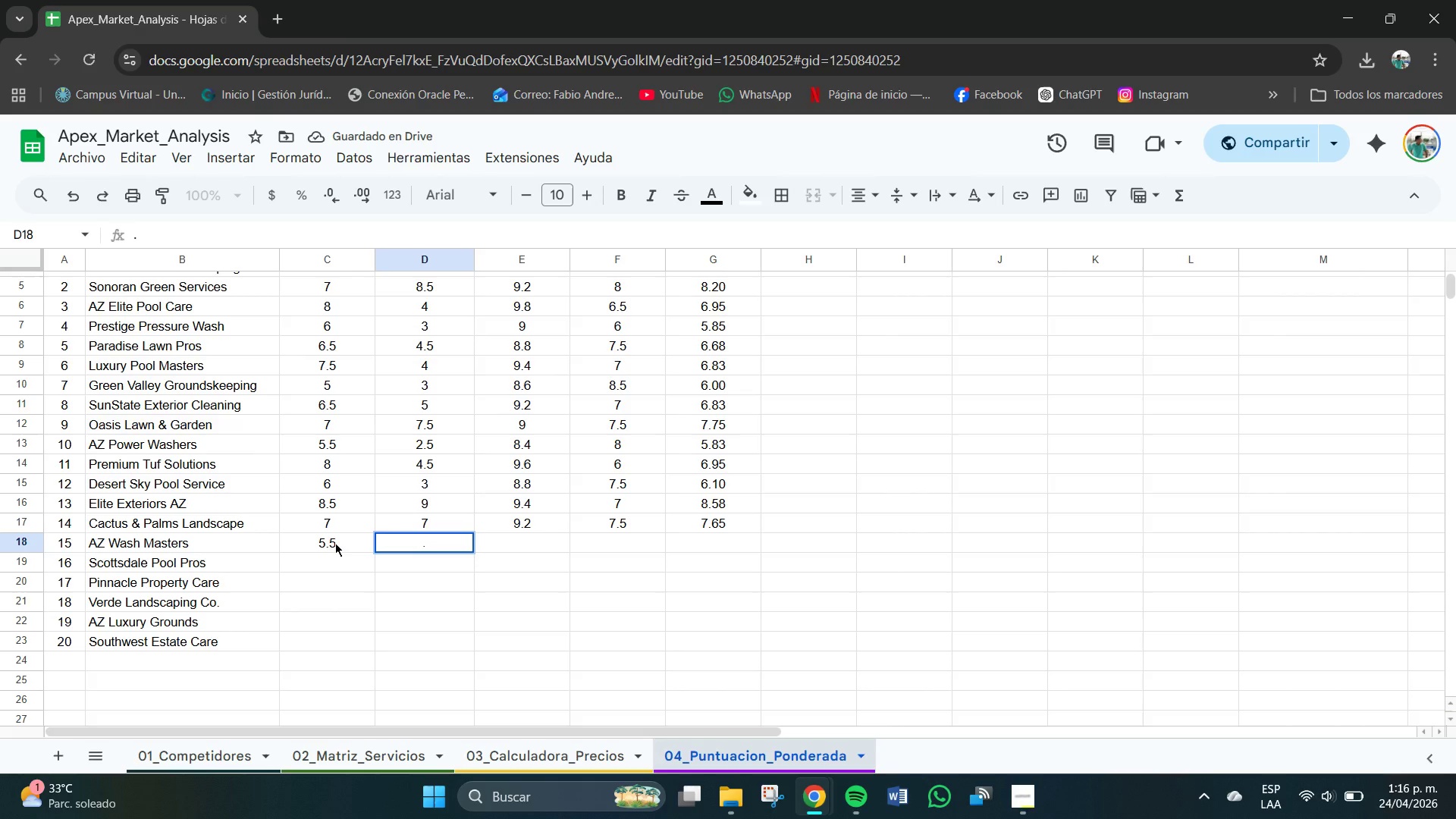 
key(Backspace)
 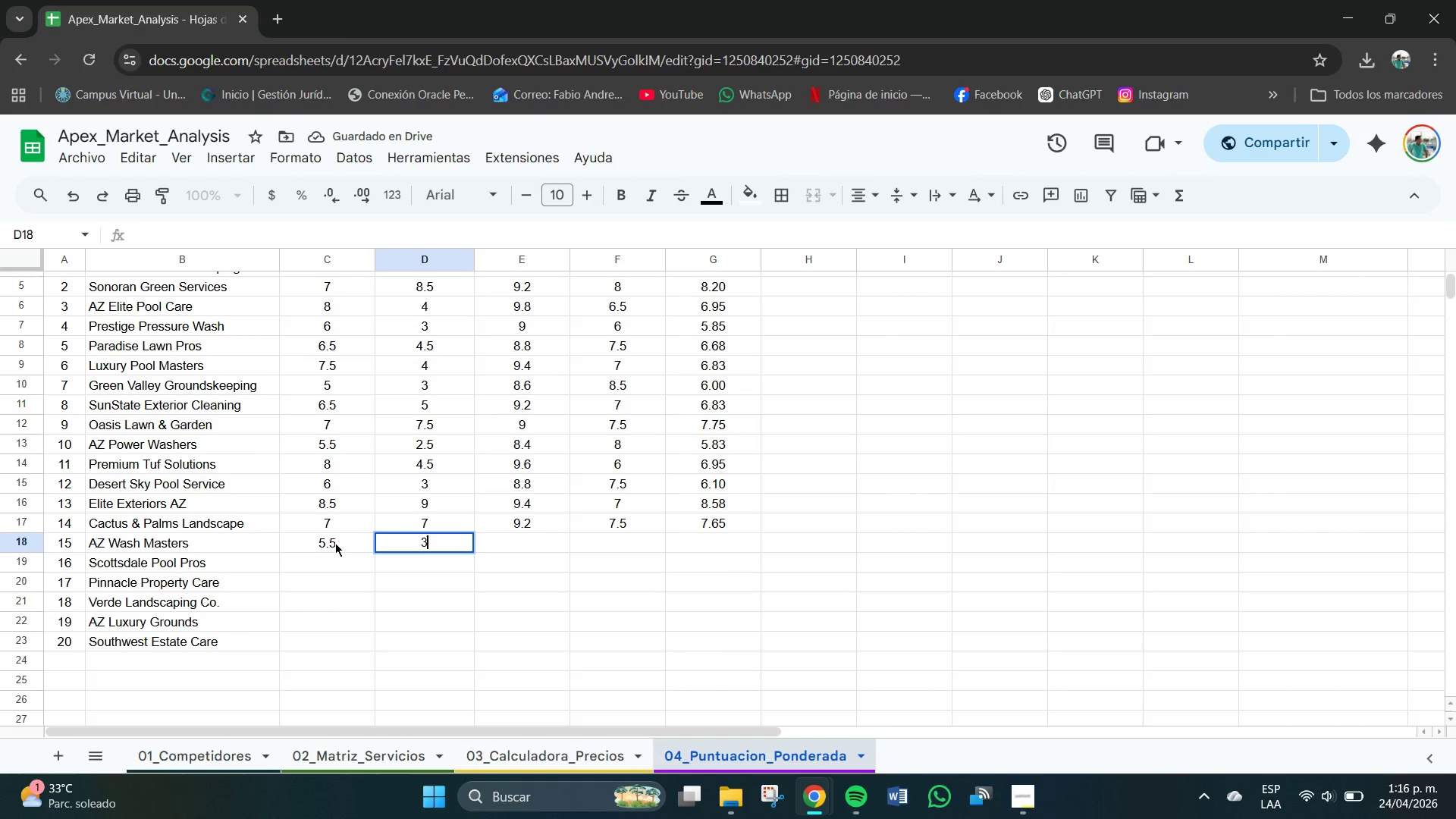 
key(Numpad3)
 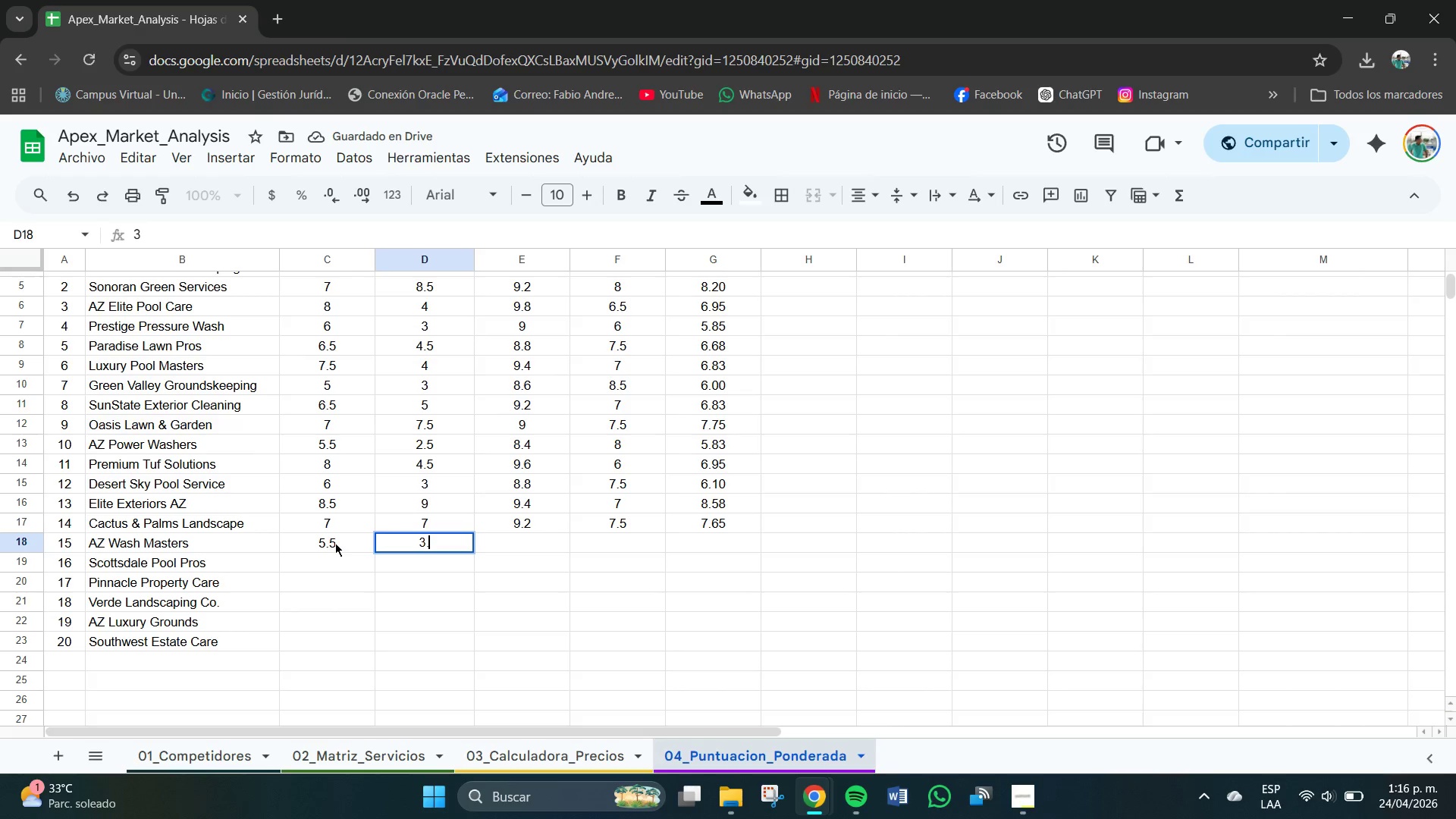 
key(NumpadDecimal)
 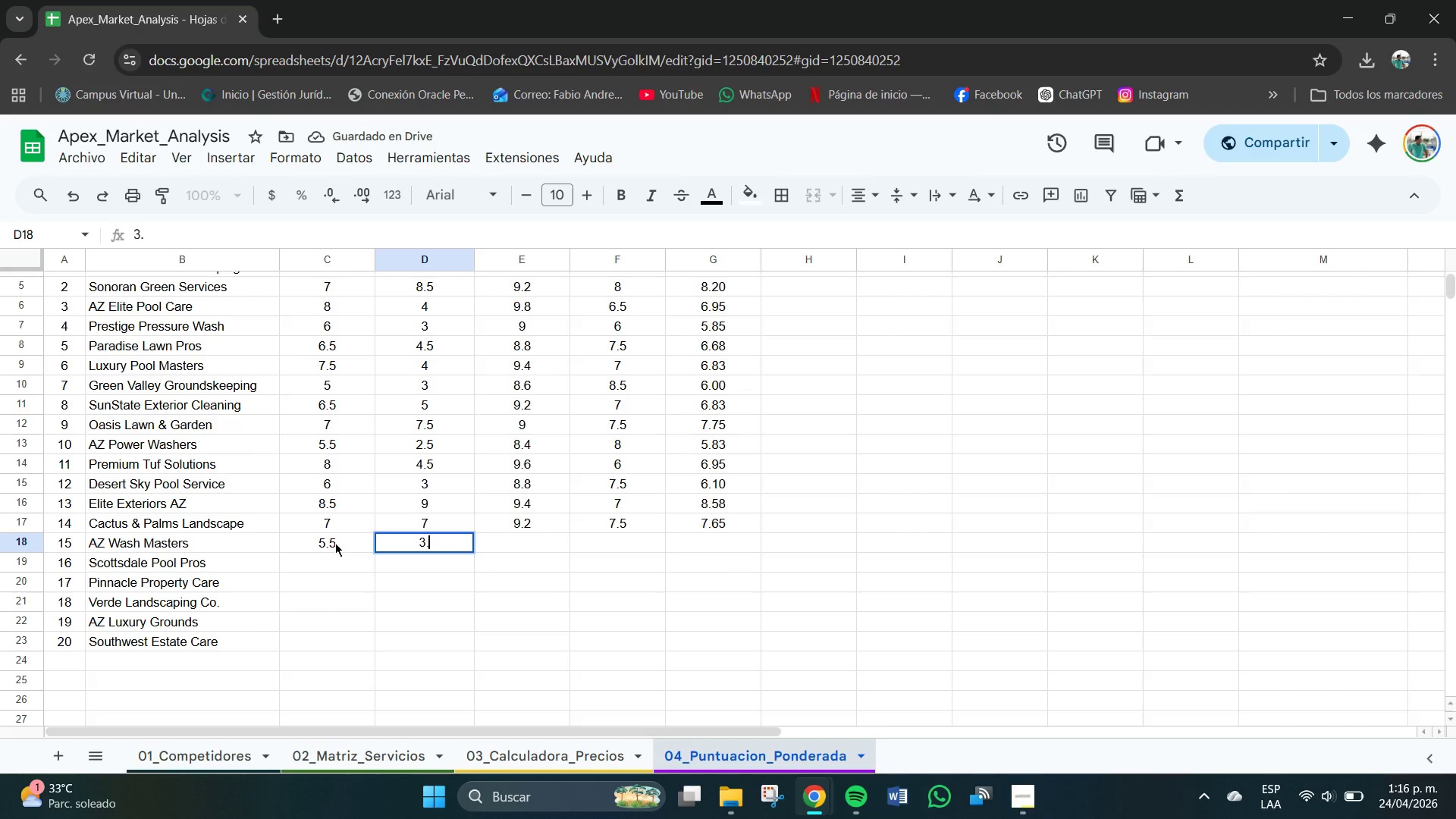 
key(Numpad5)
 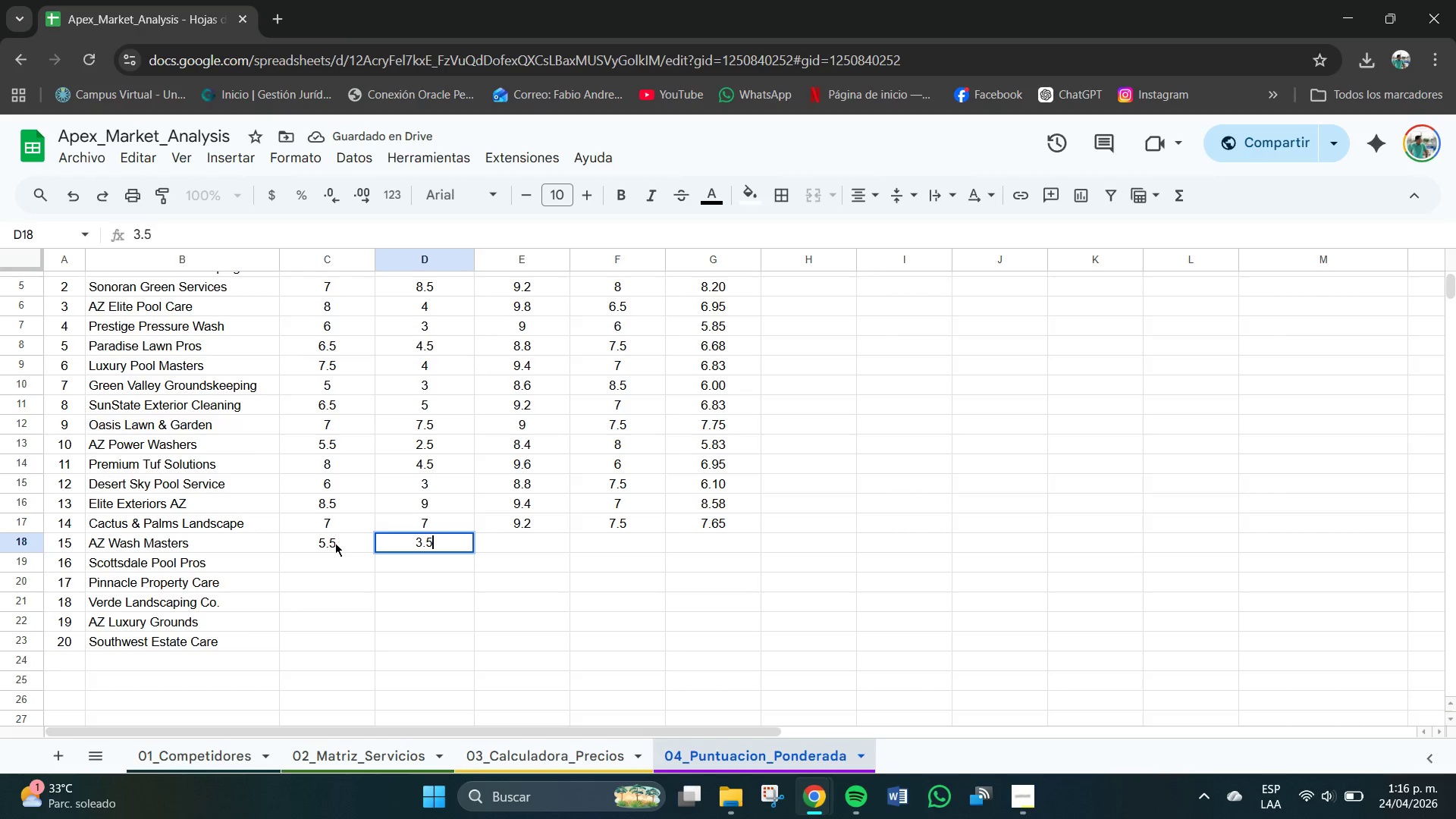 
key(Tab)
 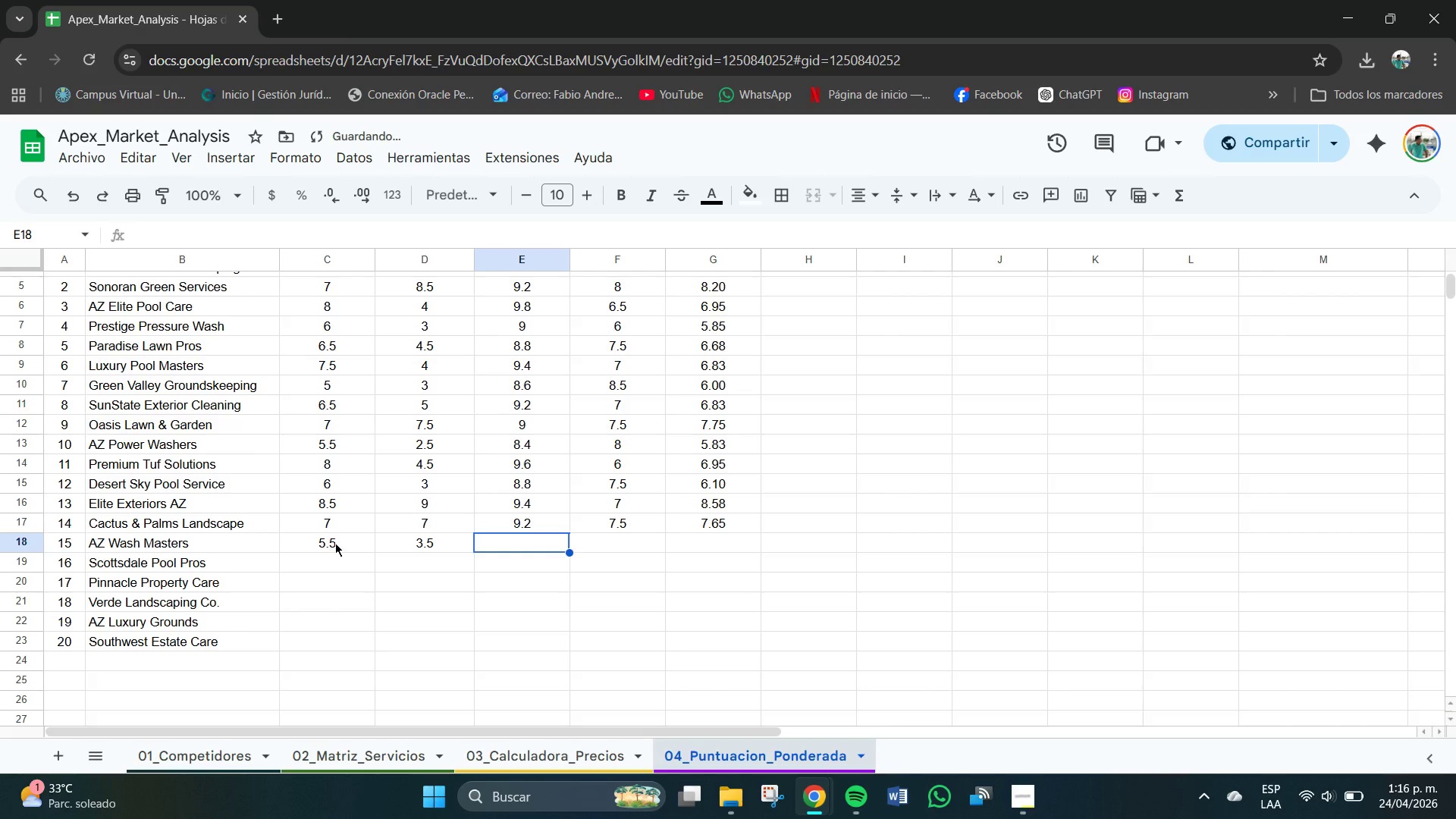 
key(Numpad8)
 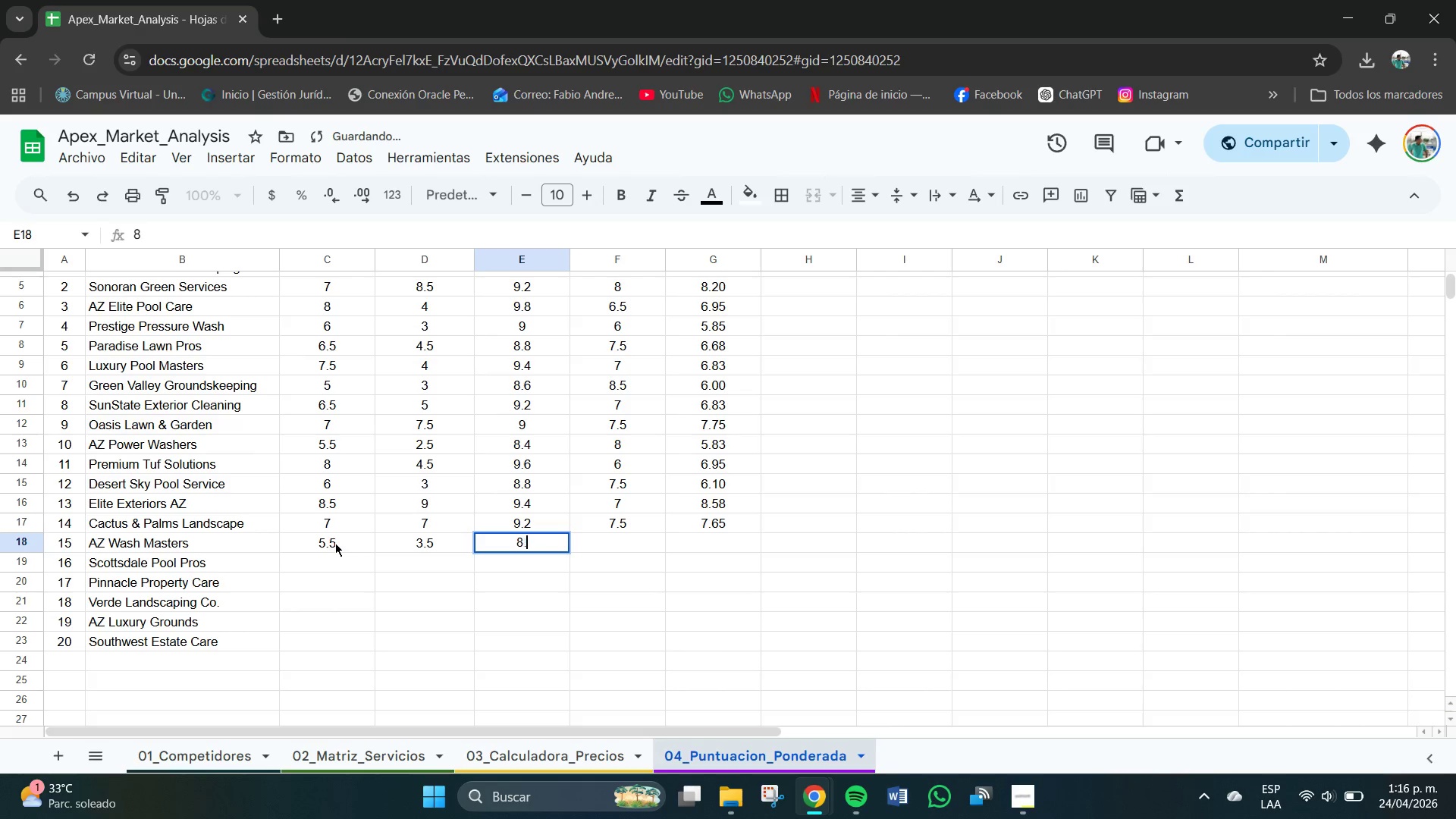 
key(NumpadDecimal)
 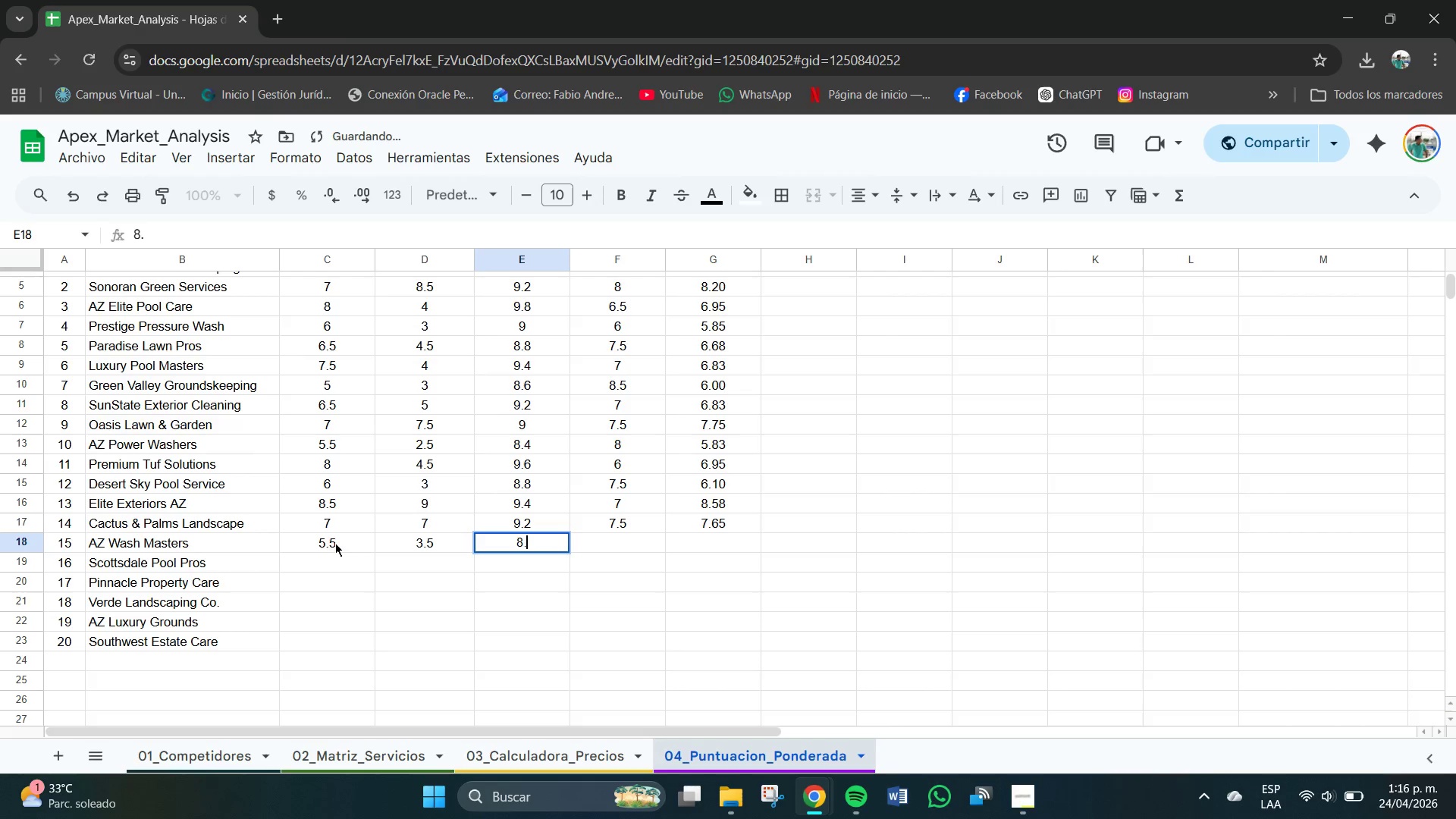 
key(Numpad6)
 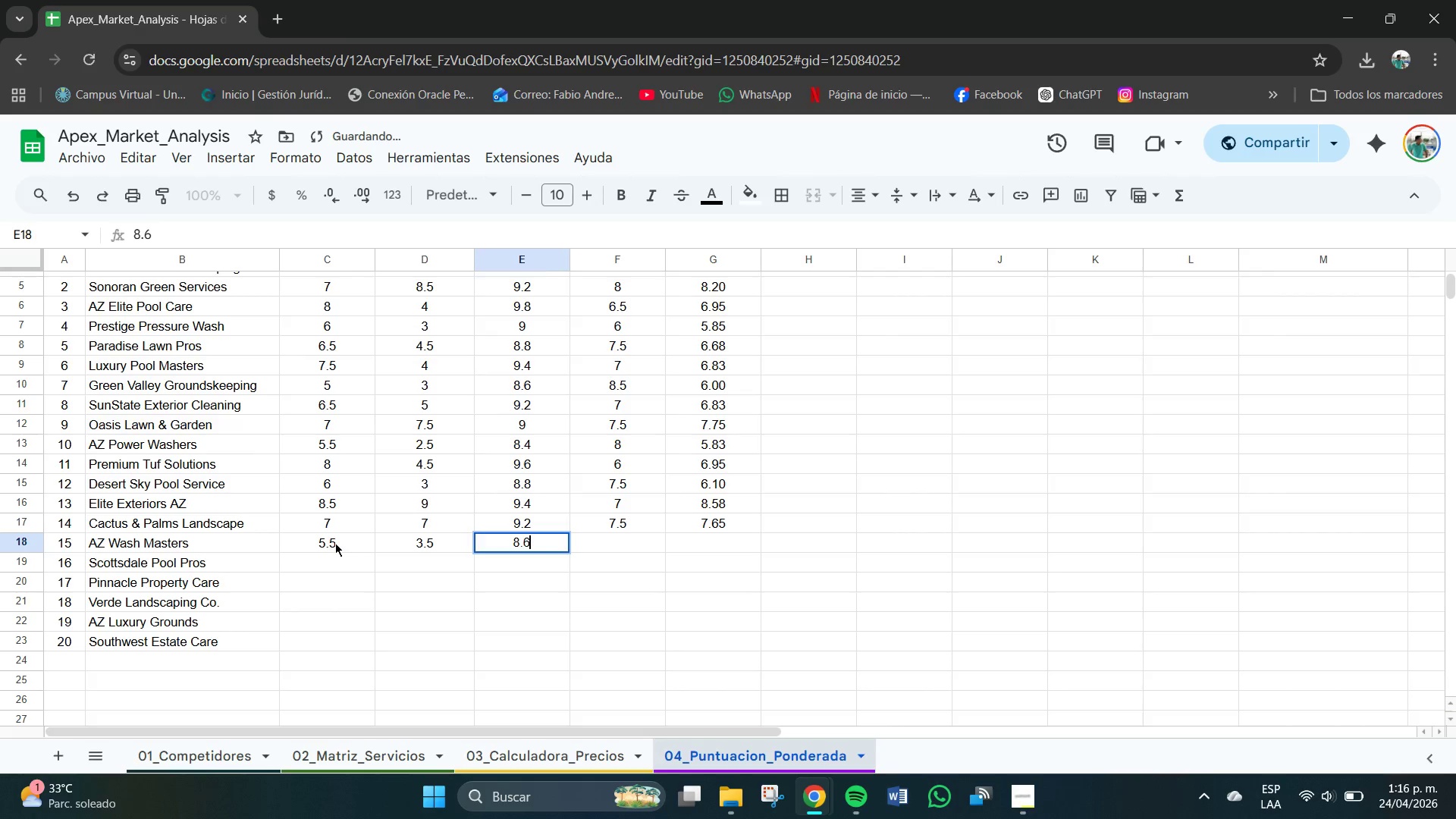 
key(Tab)
 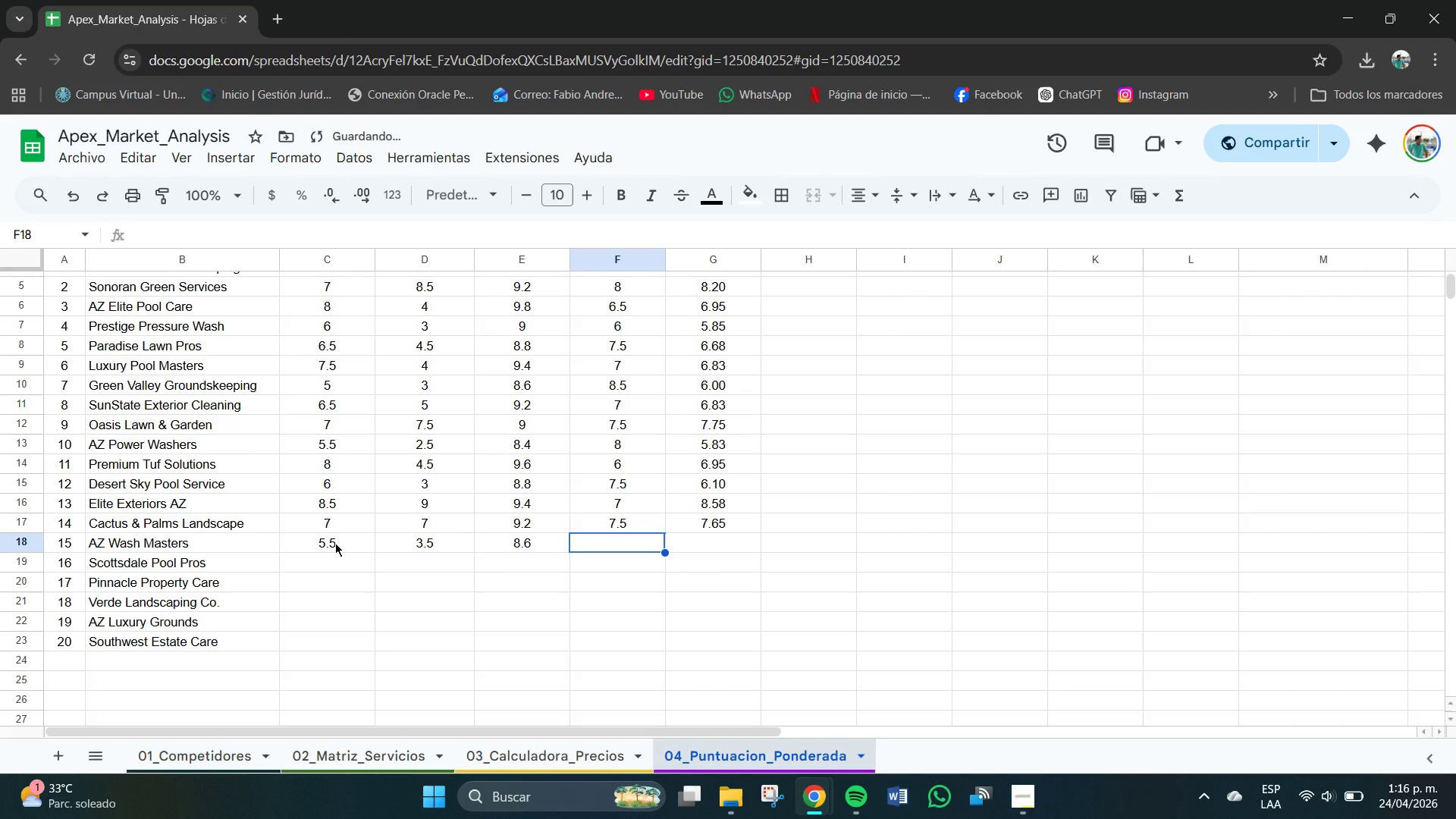 
key(Numpad7)
 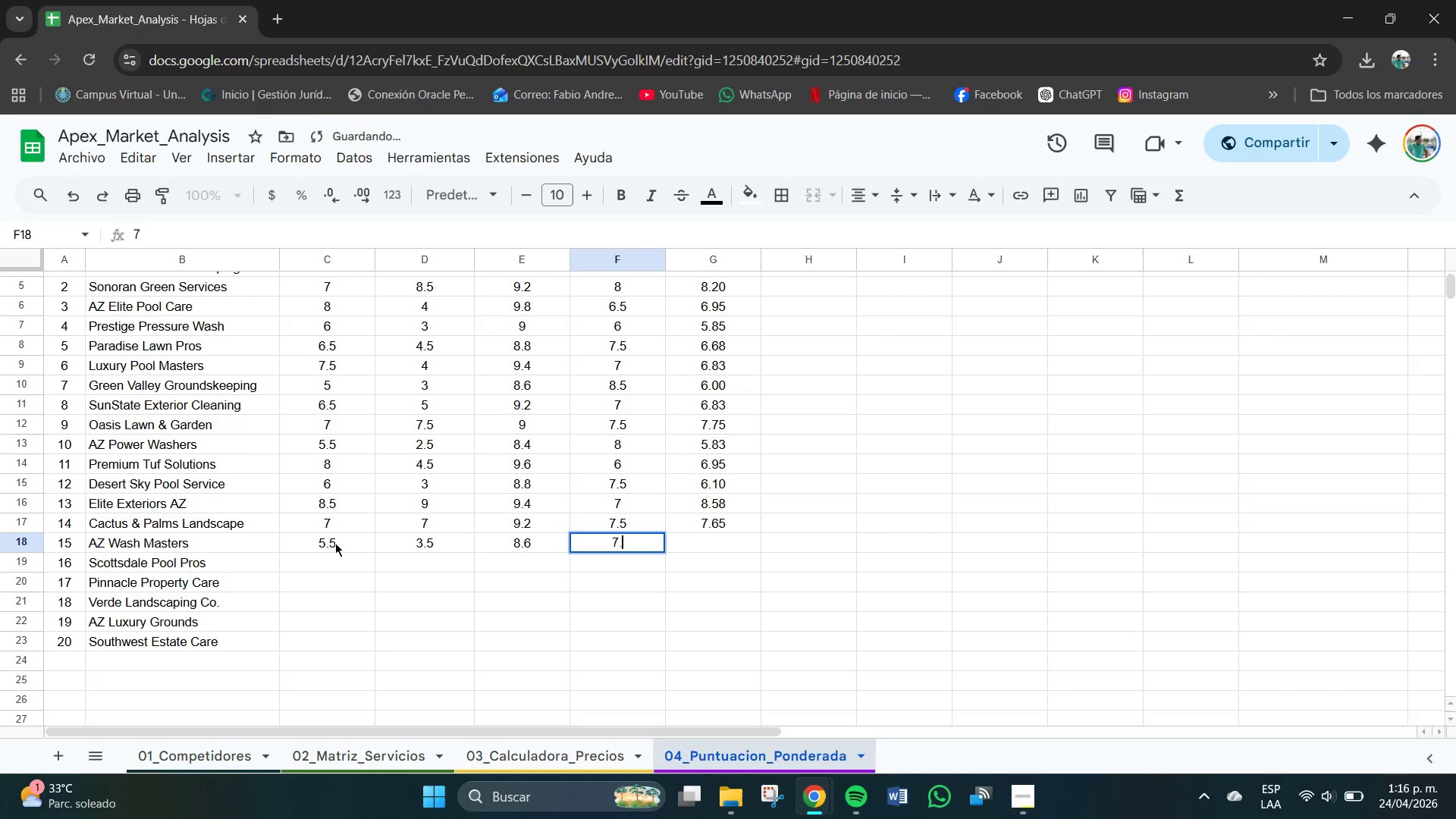 
key(NumpadDecimal)
 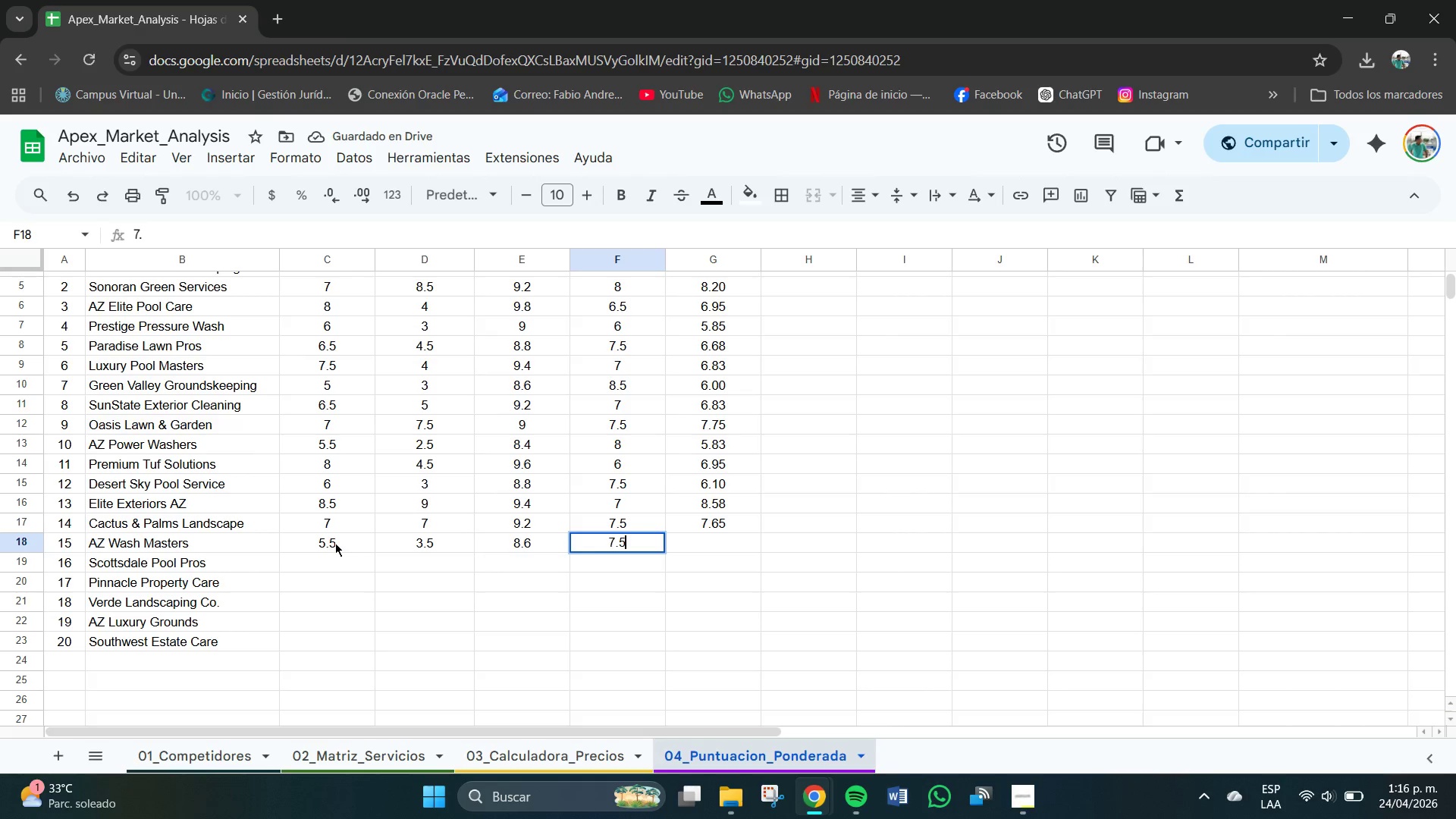 
key(Numpad5)
 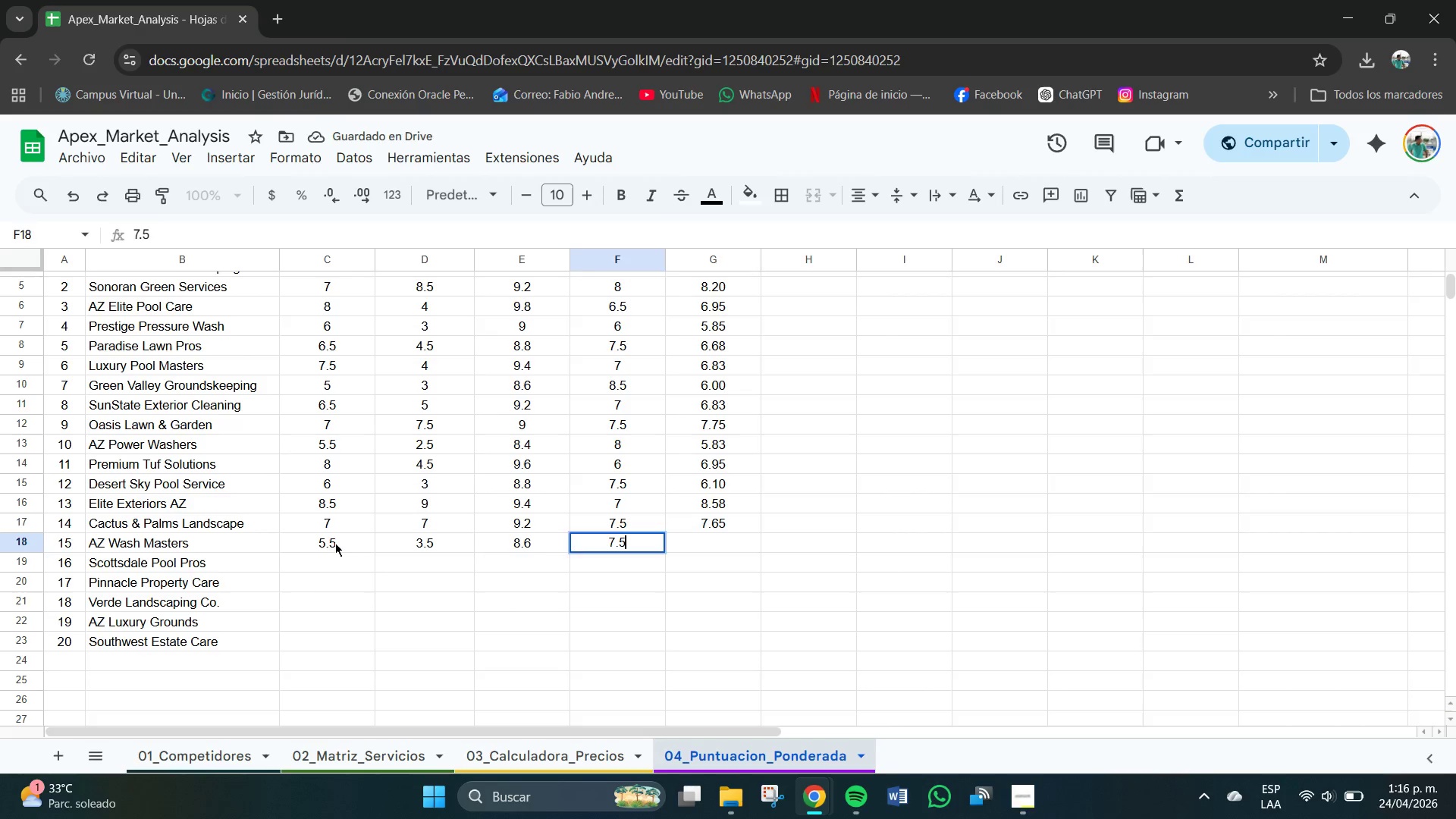 
key(Tab)
 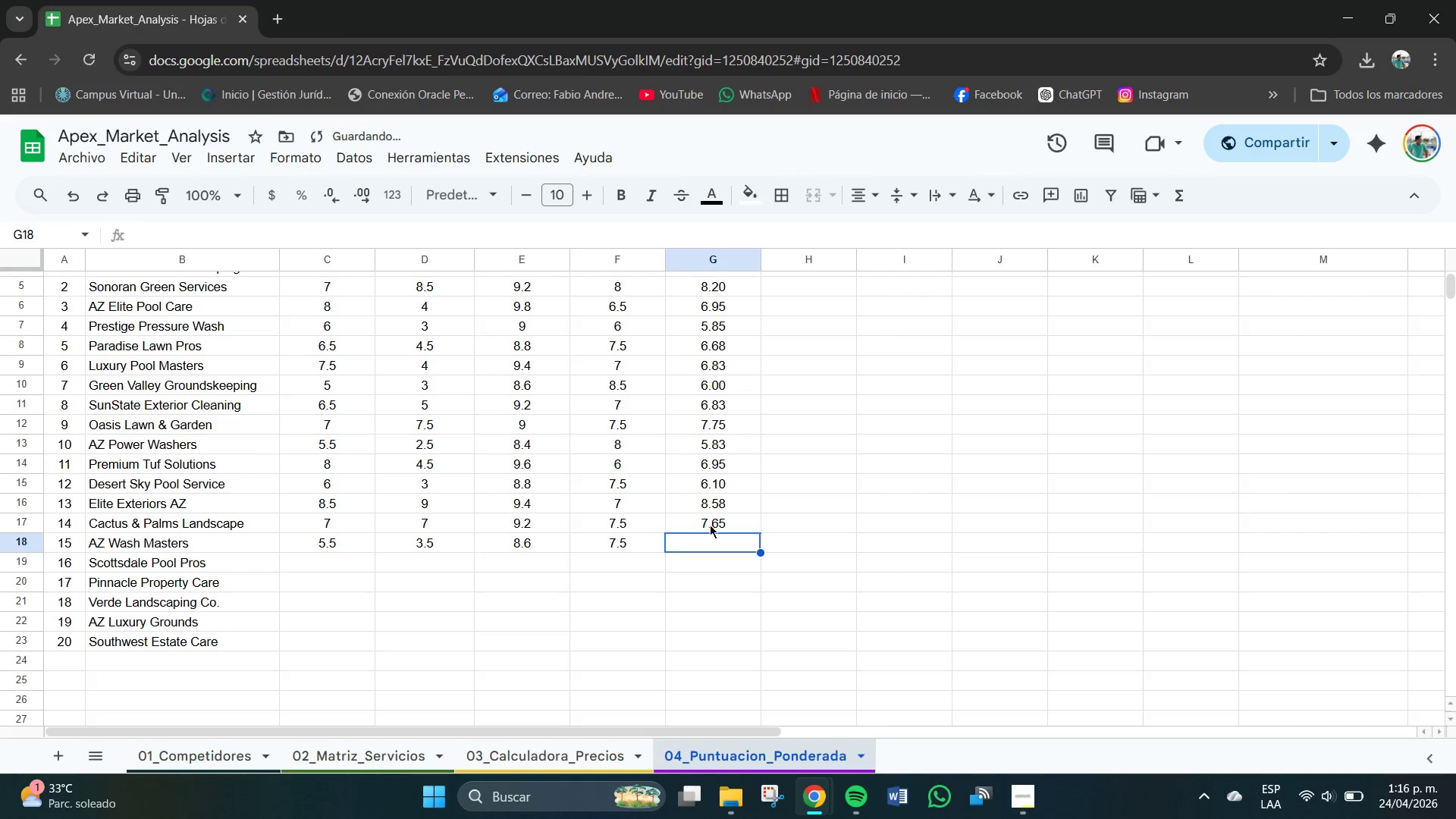 
left_click([718, 525])
 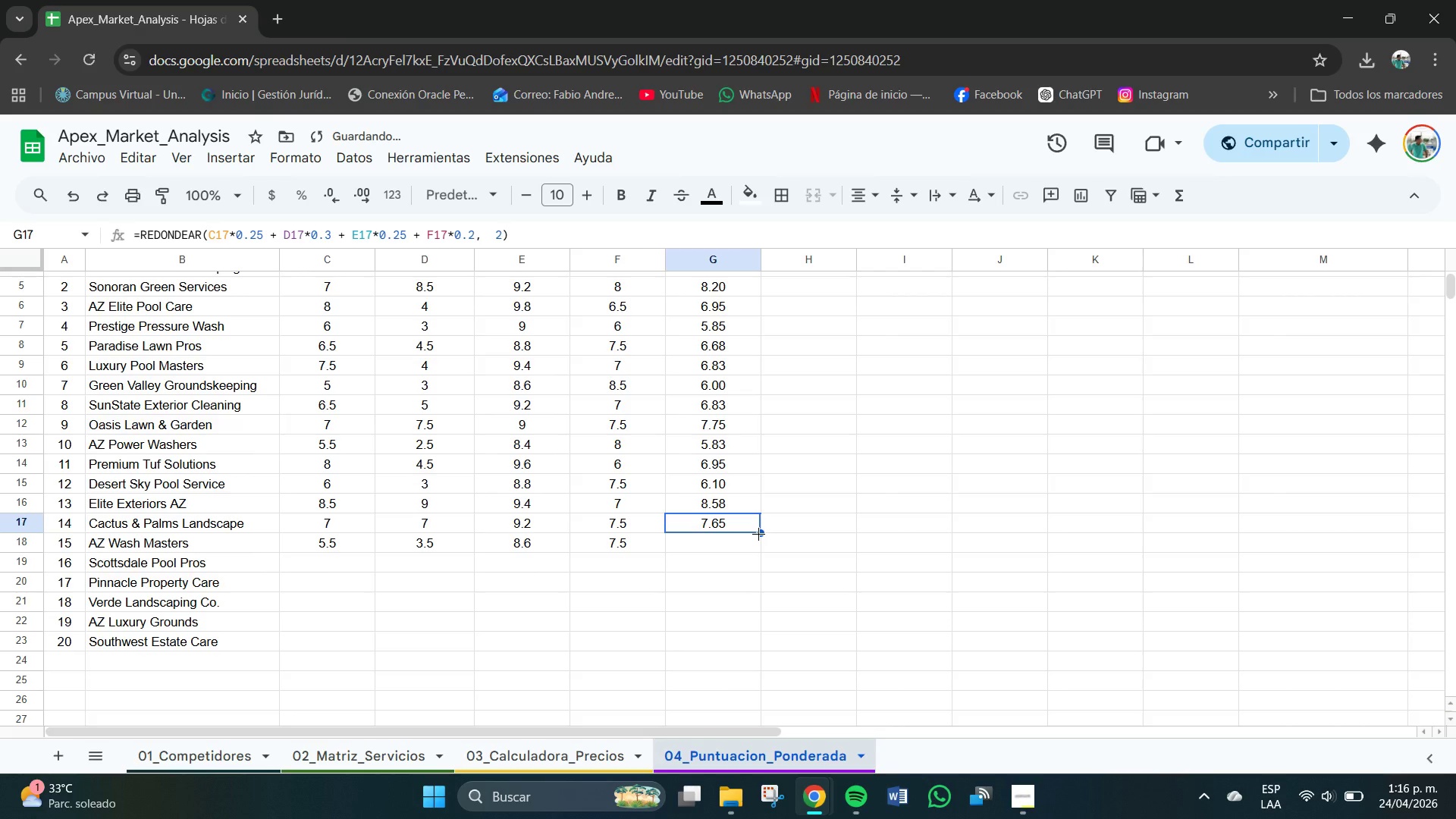 
left_click_drag(start_coordinate=[760, 534], to_coordinate=[761, 544])
 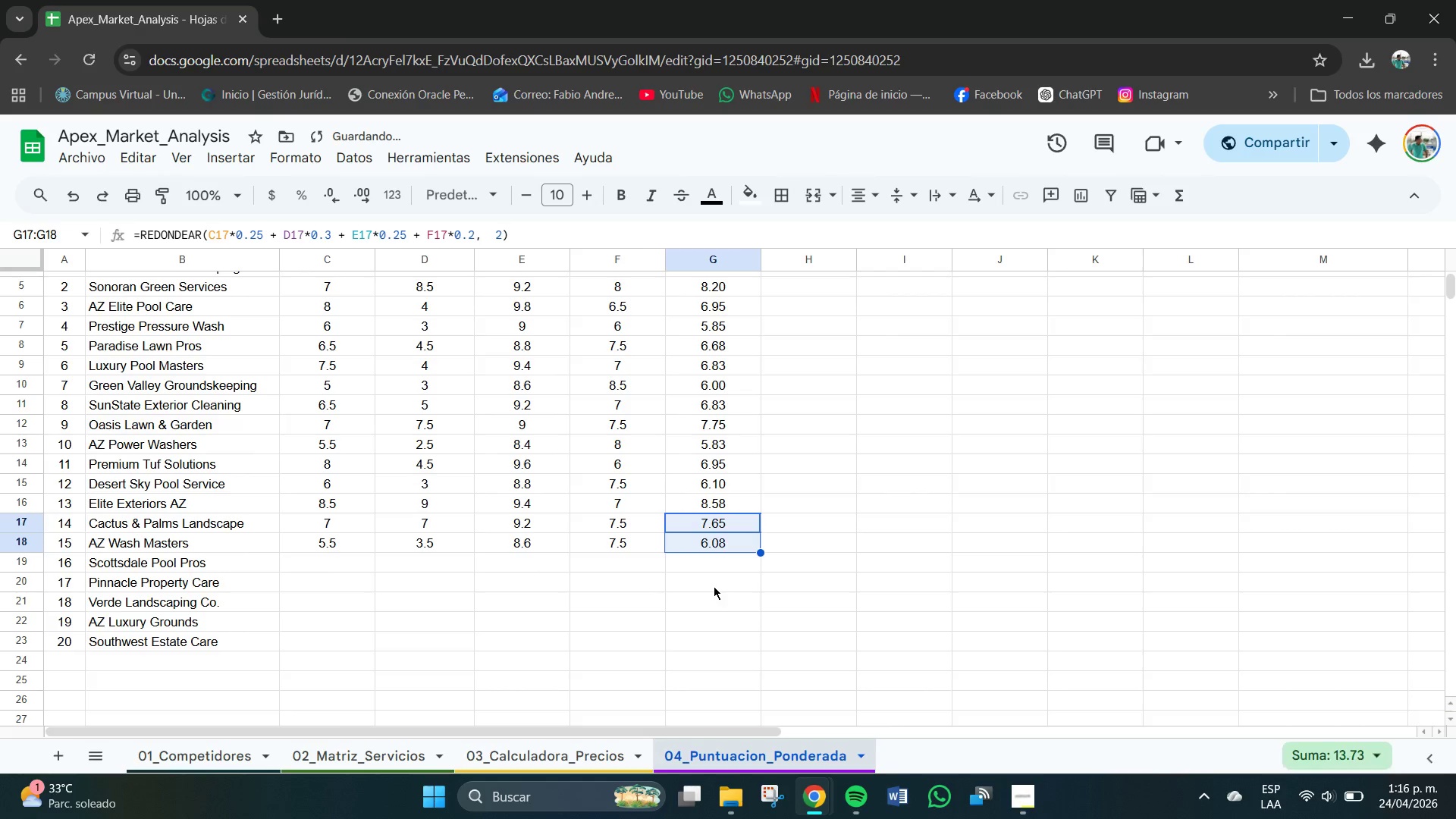 
left_click([714, 585])
 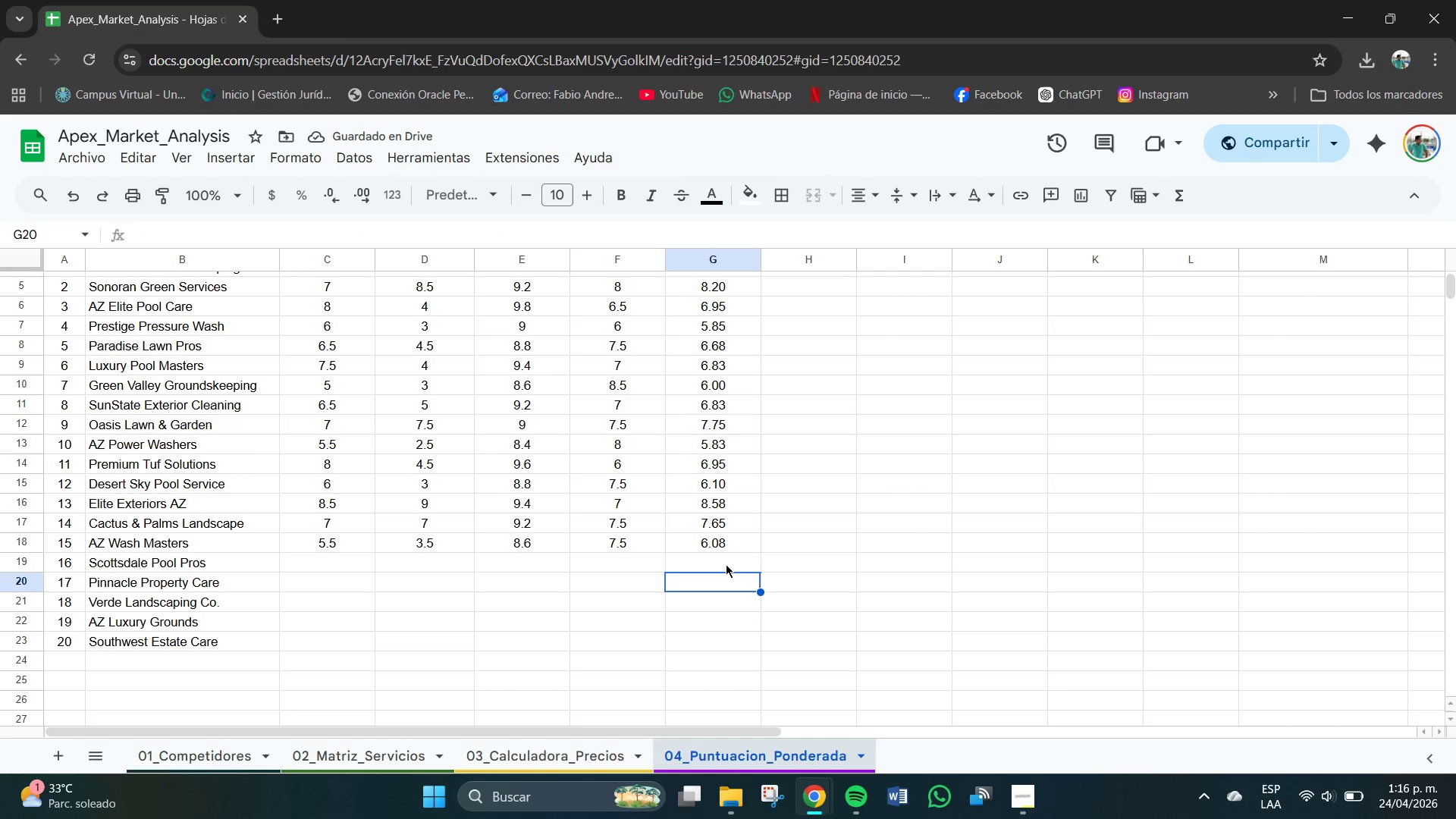 
left_click([719, 541])
 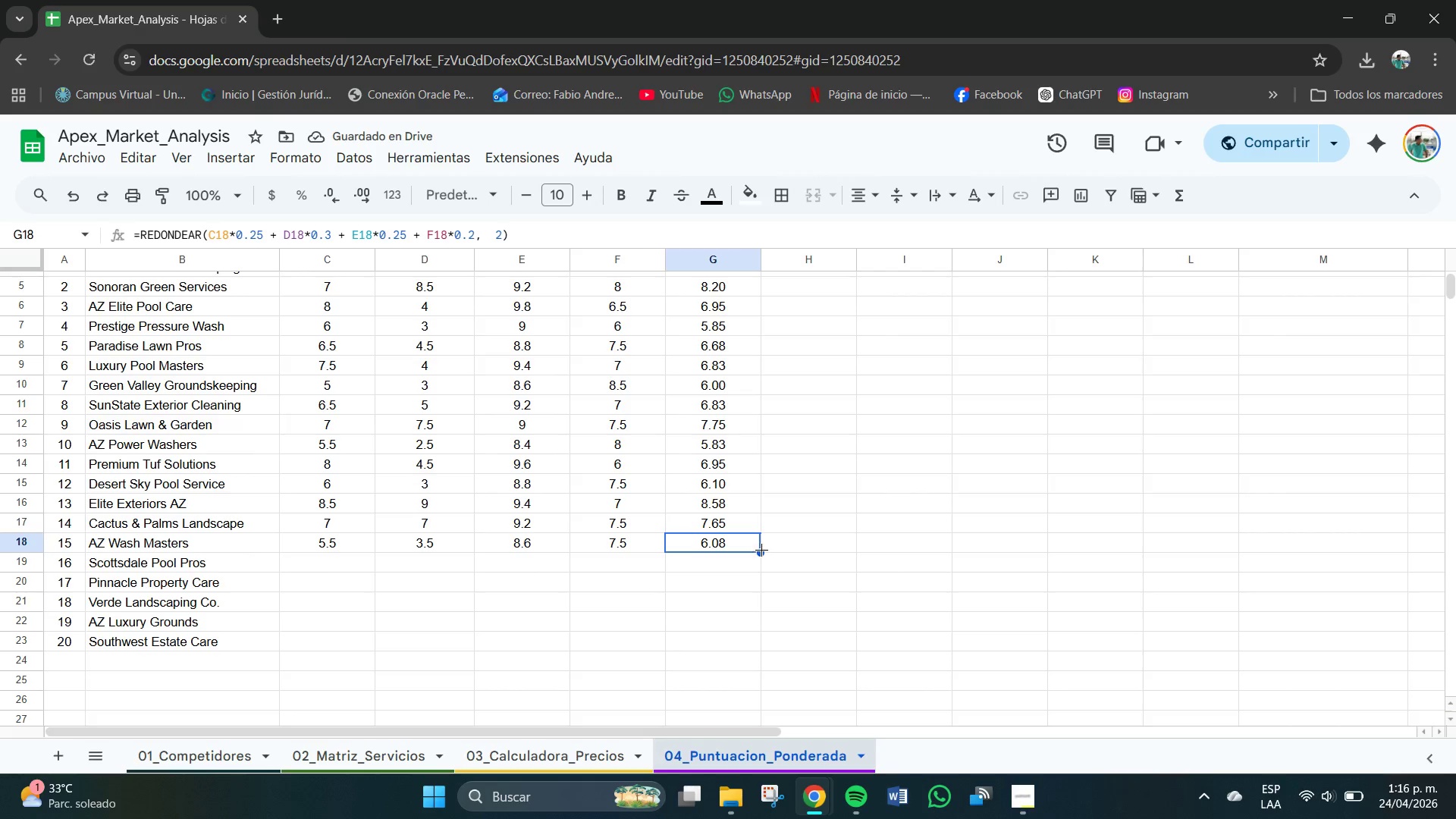 
left_click_drag(start_coordinate=[761, 550], to_coordinate=[758, 640])
 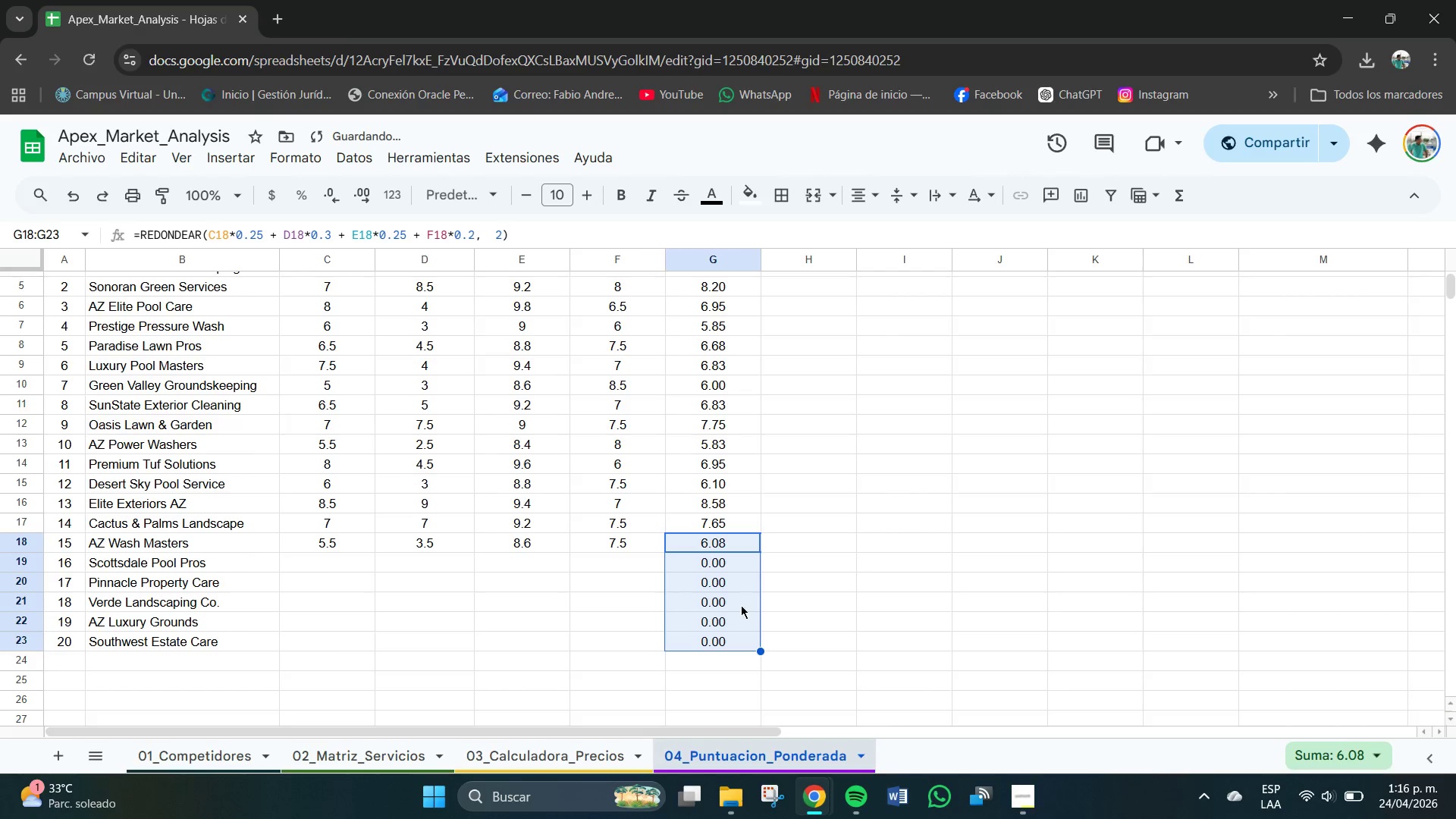 
key(Control+Z)
 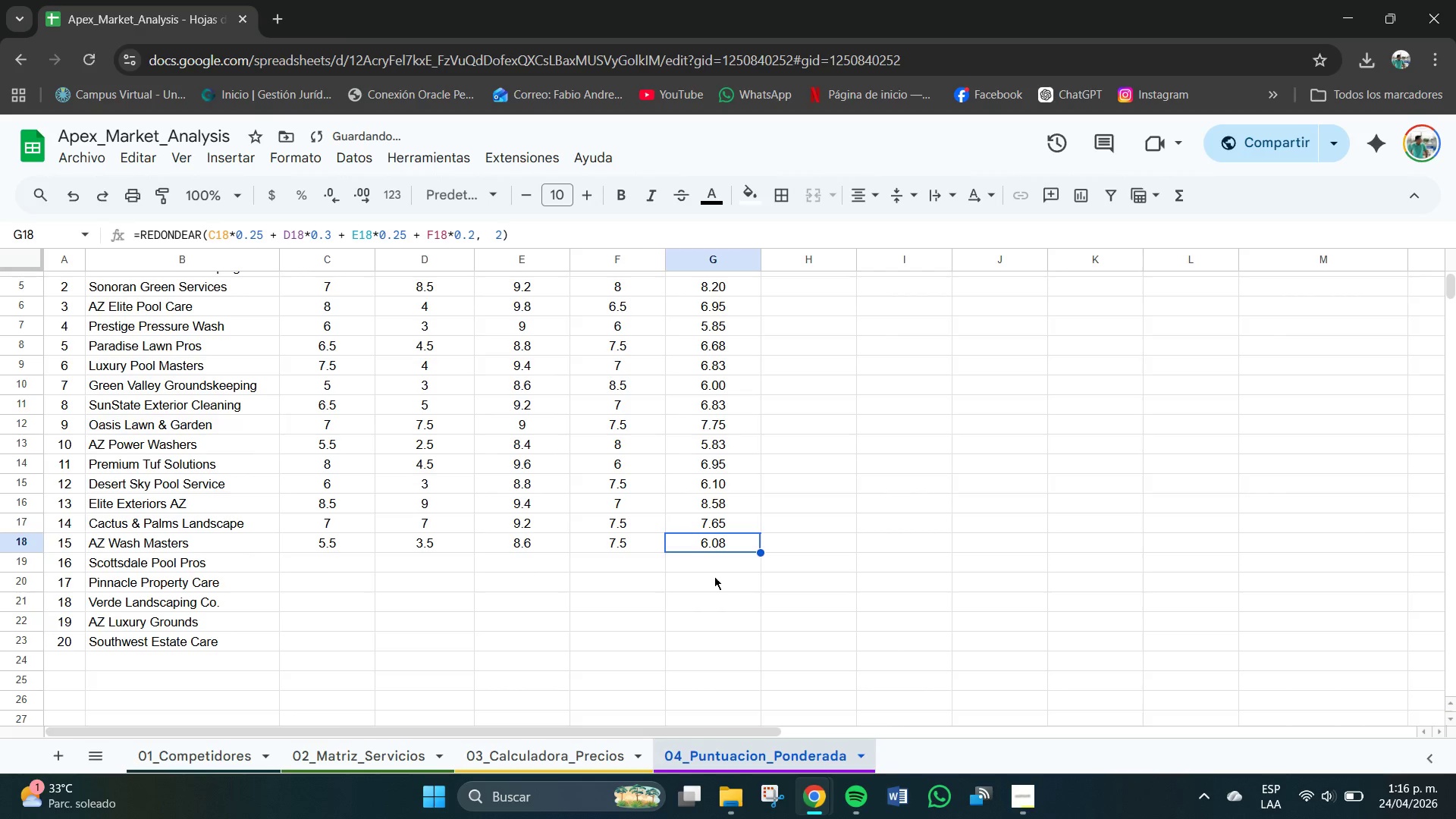 
left_click([711, 571])
 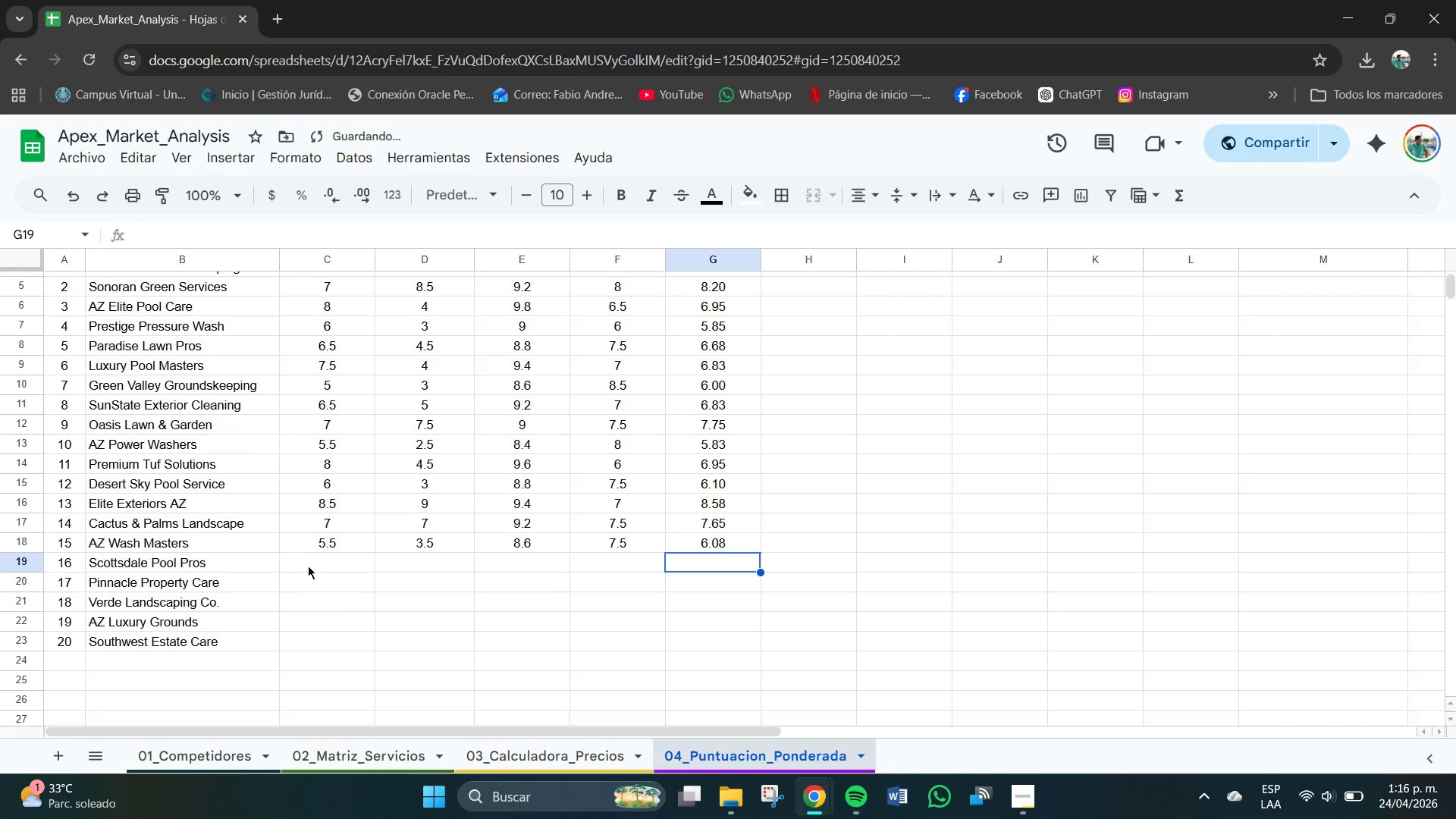 
left_click([325, 566])
 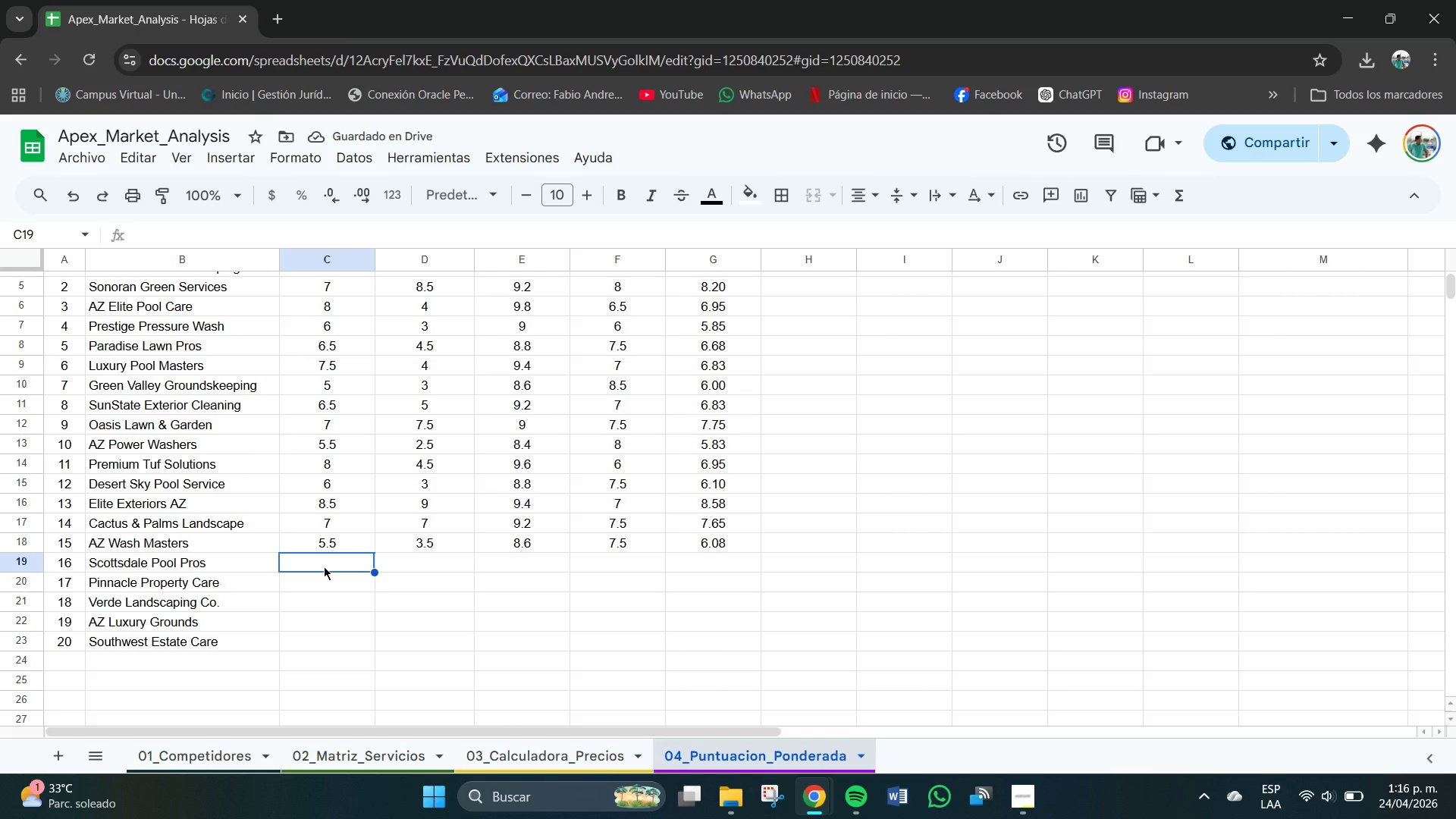 
key(Numpad7)
 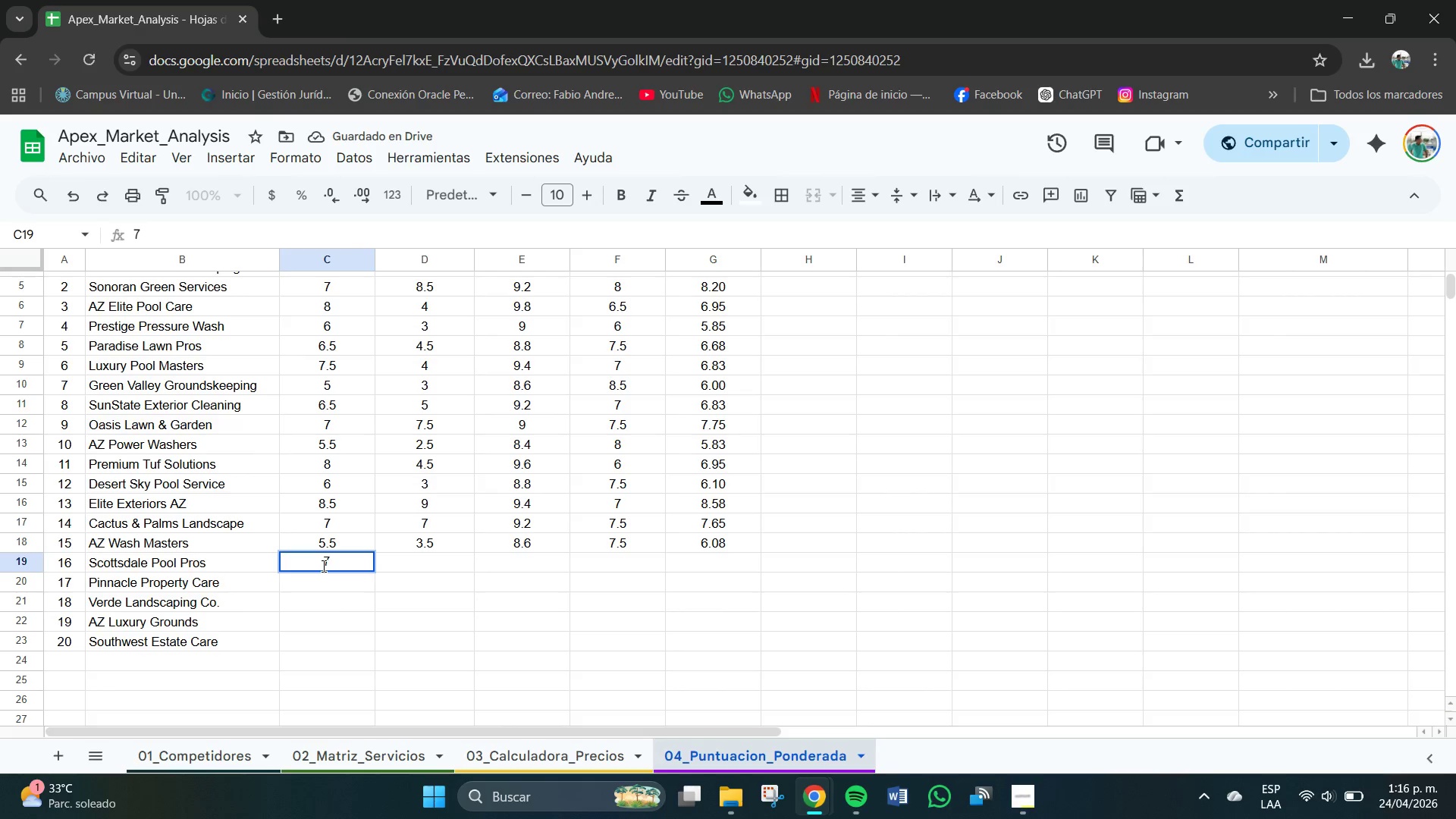 
key(Tab)
 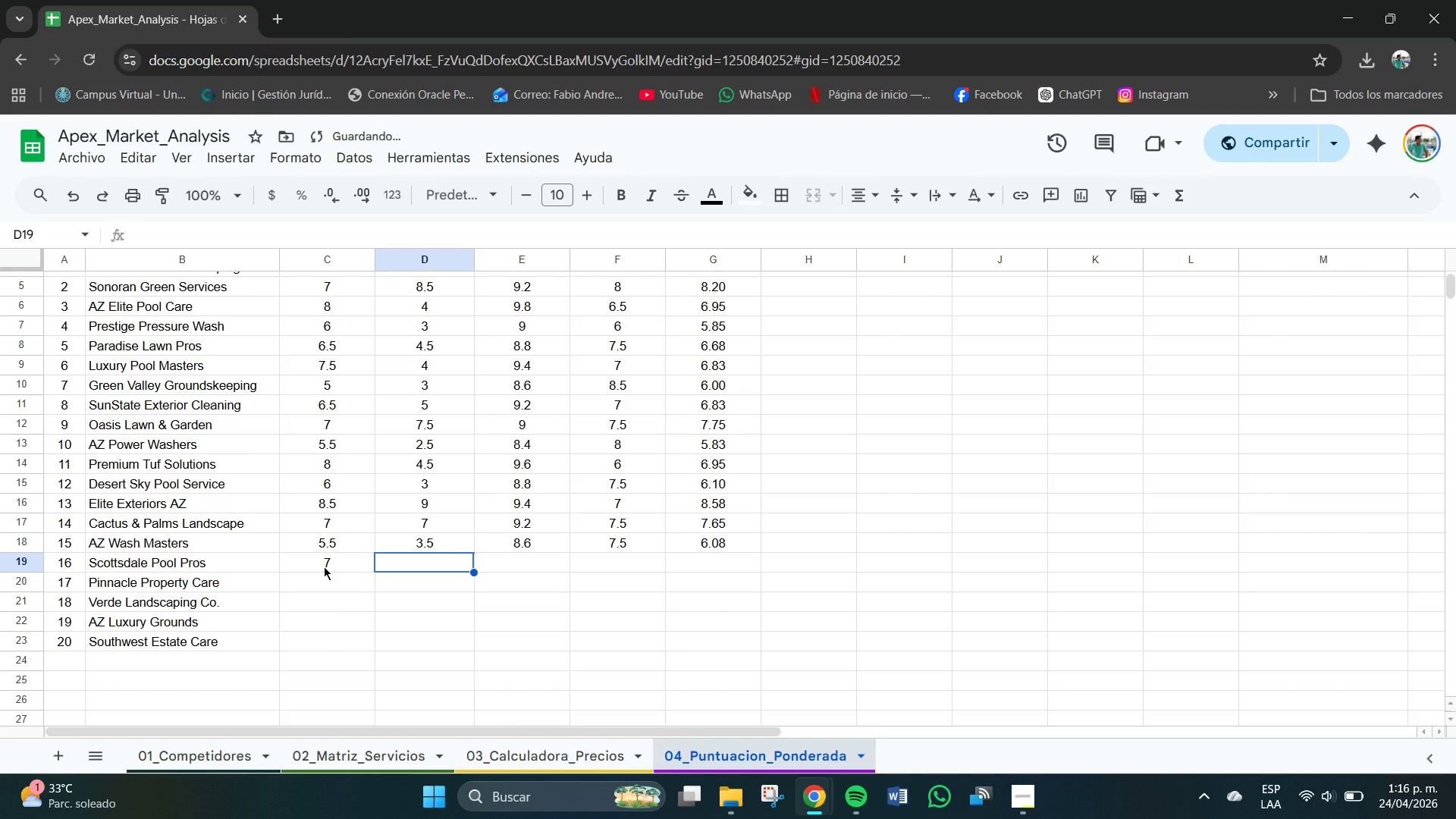 
key(Numpad4)
 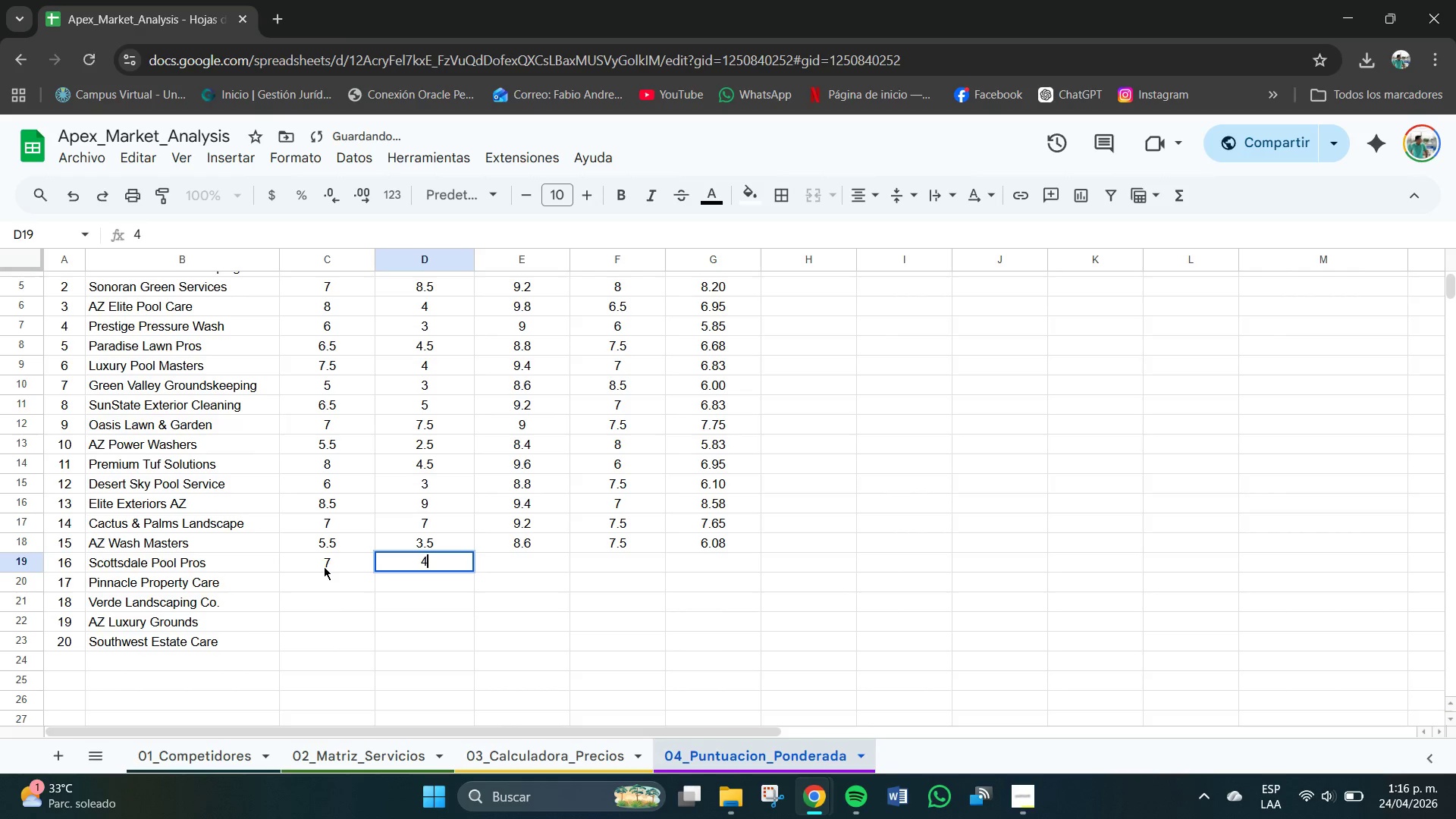 
key(NumpadDecimal)
 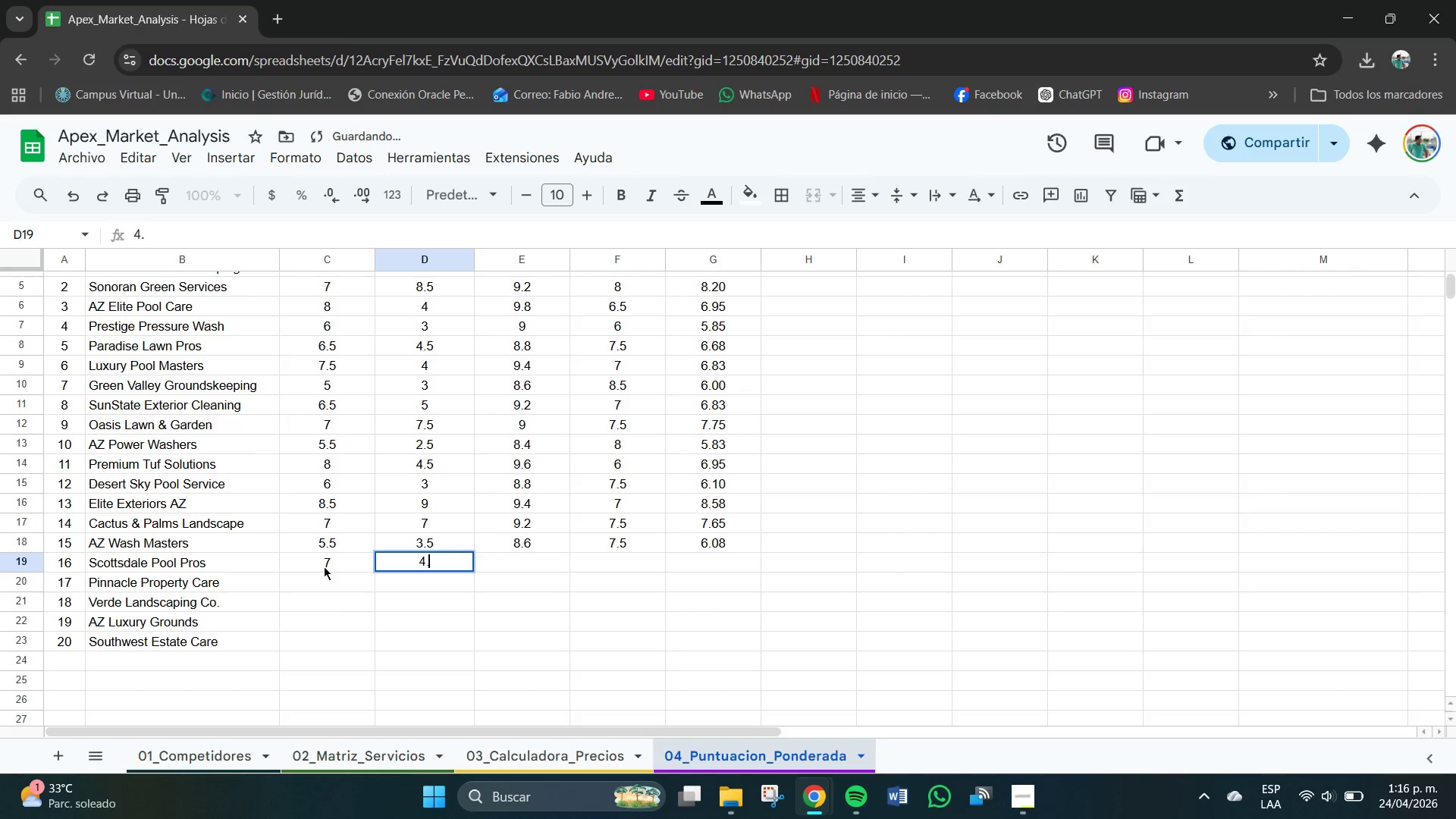 
key(Numpad5)
 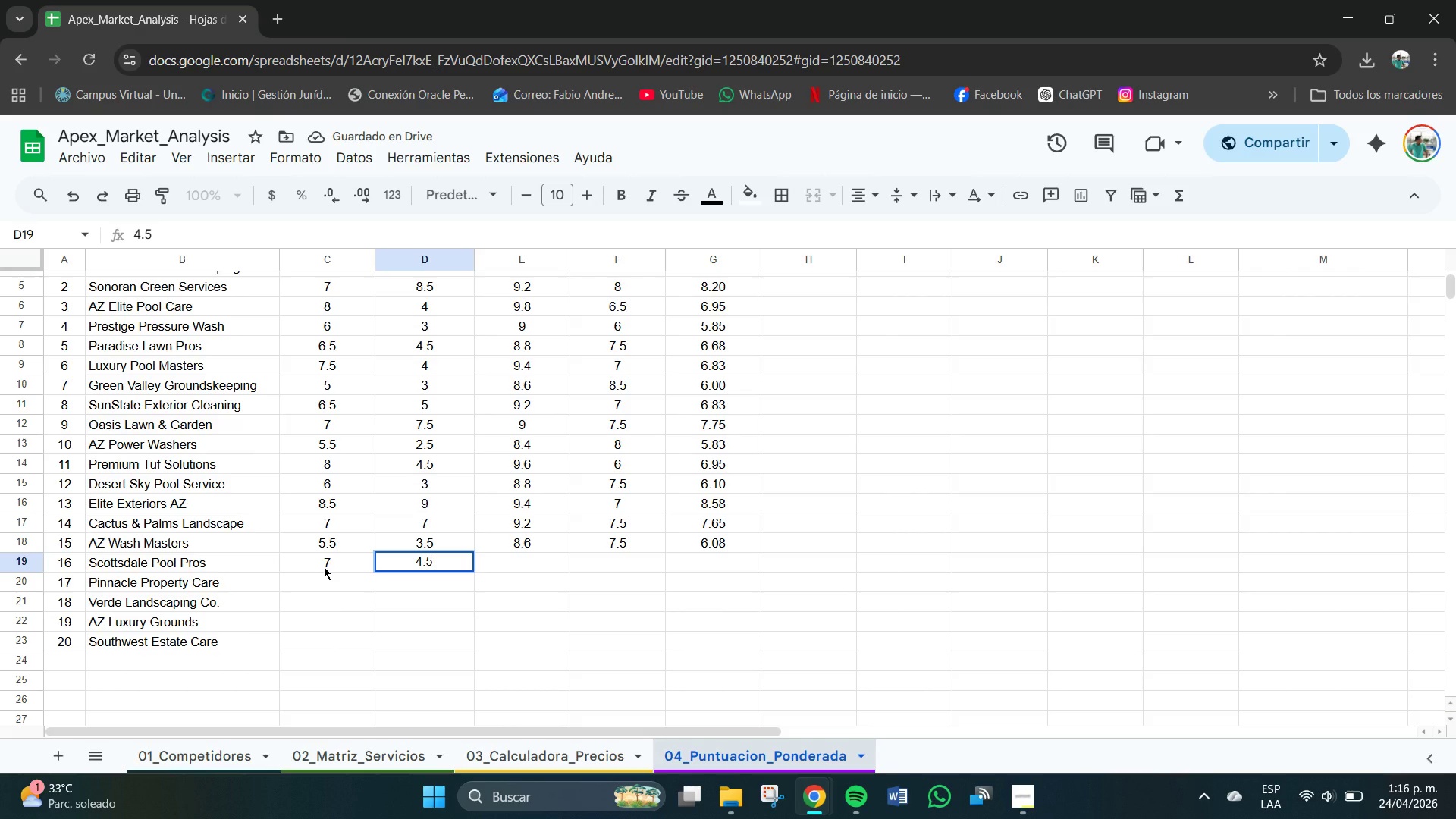 
key(Tab)
 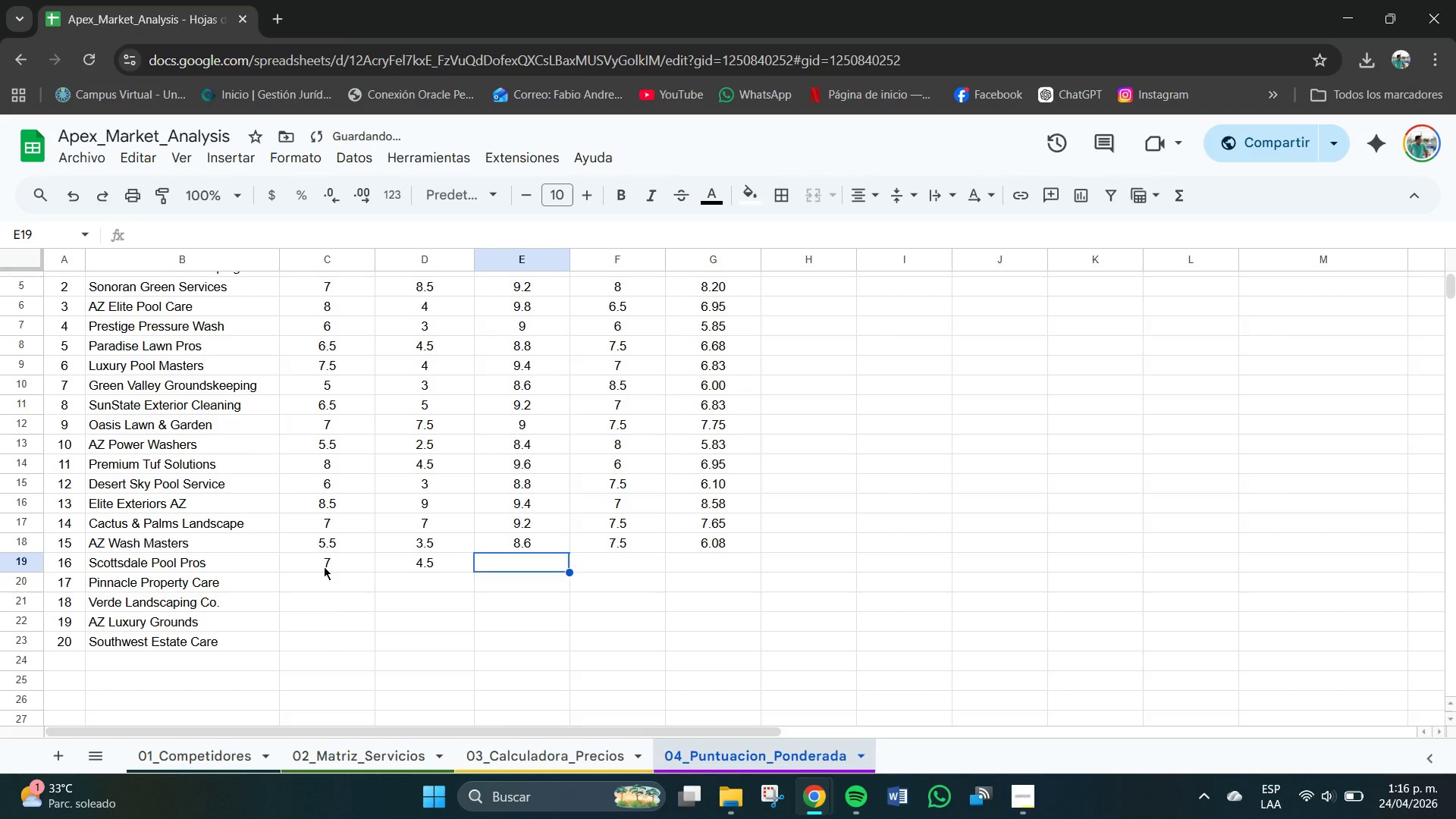 
key(Numpad9)
 